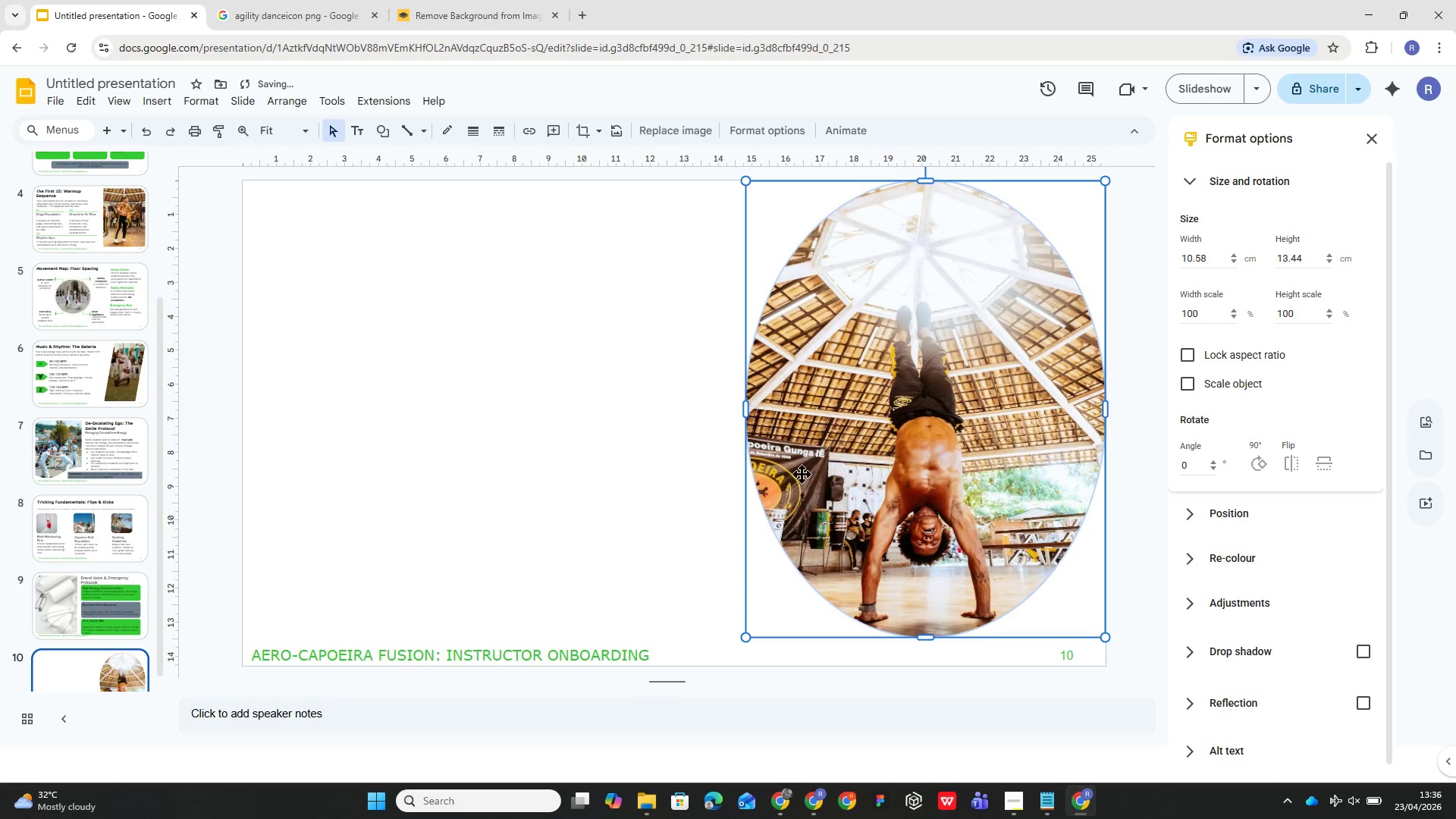 
left_click([730, 452])
 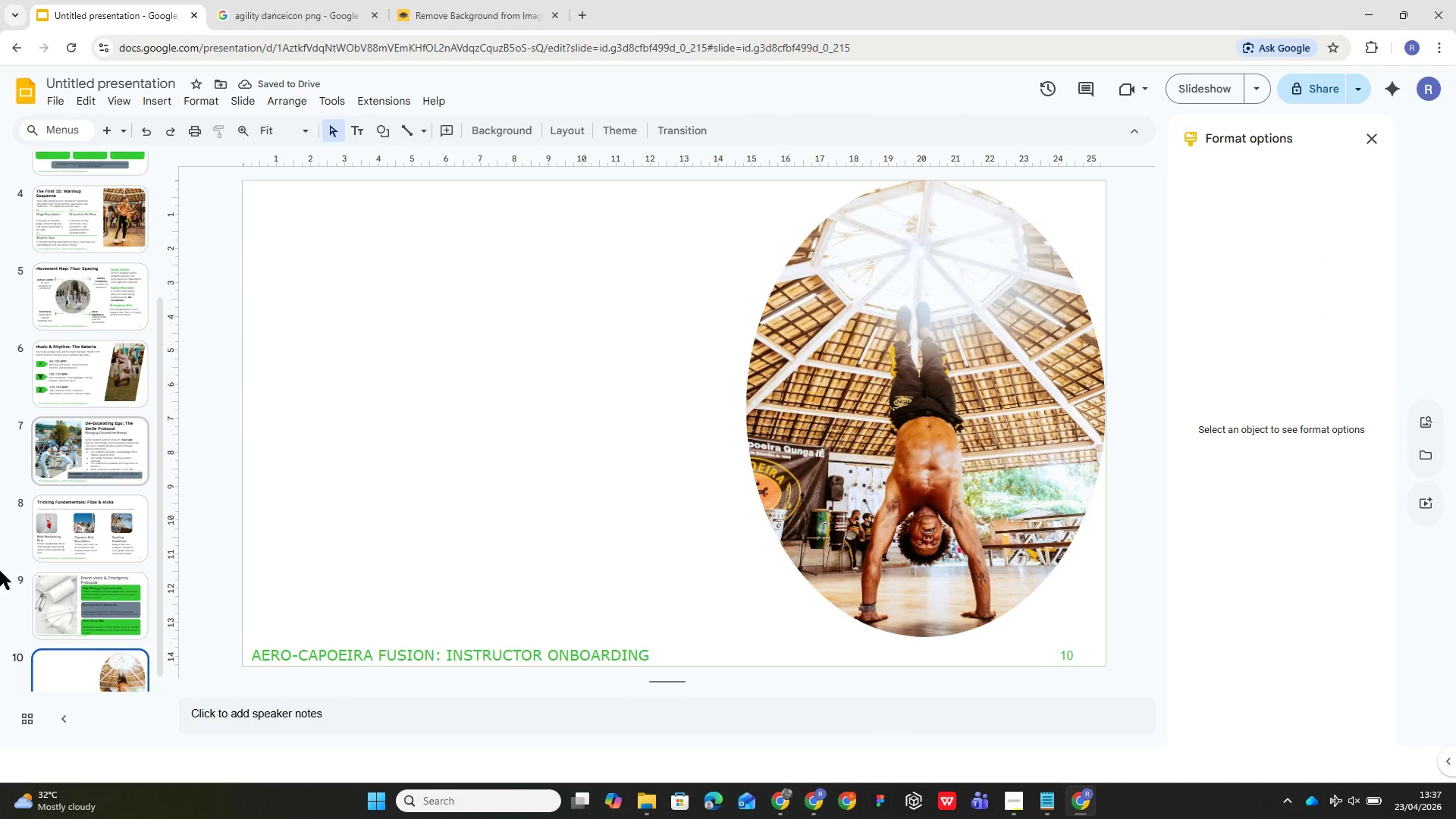 
left_click([118, 613])
 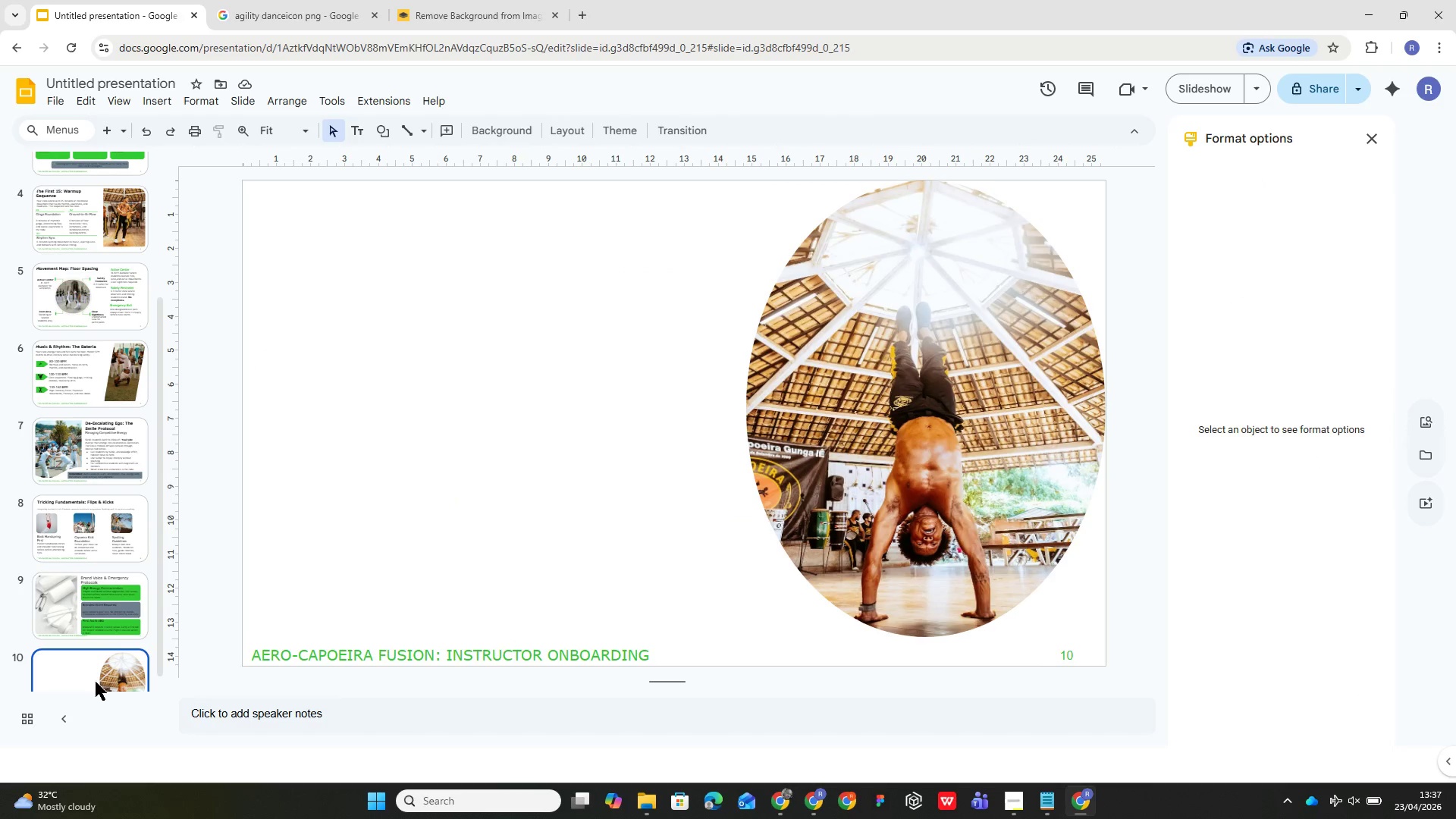 
wait(6.72)
 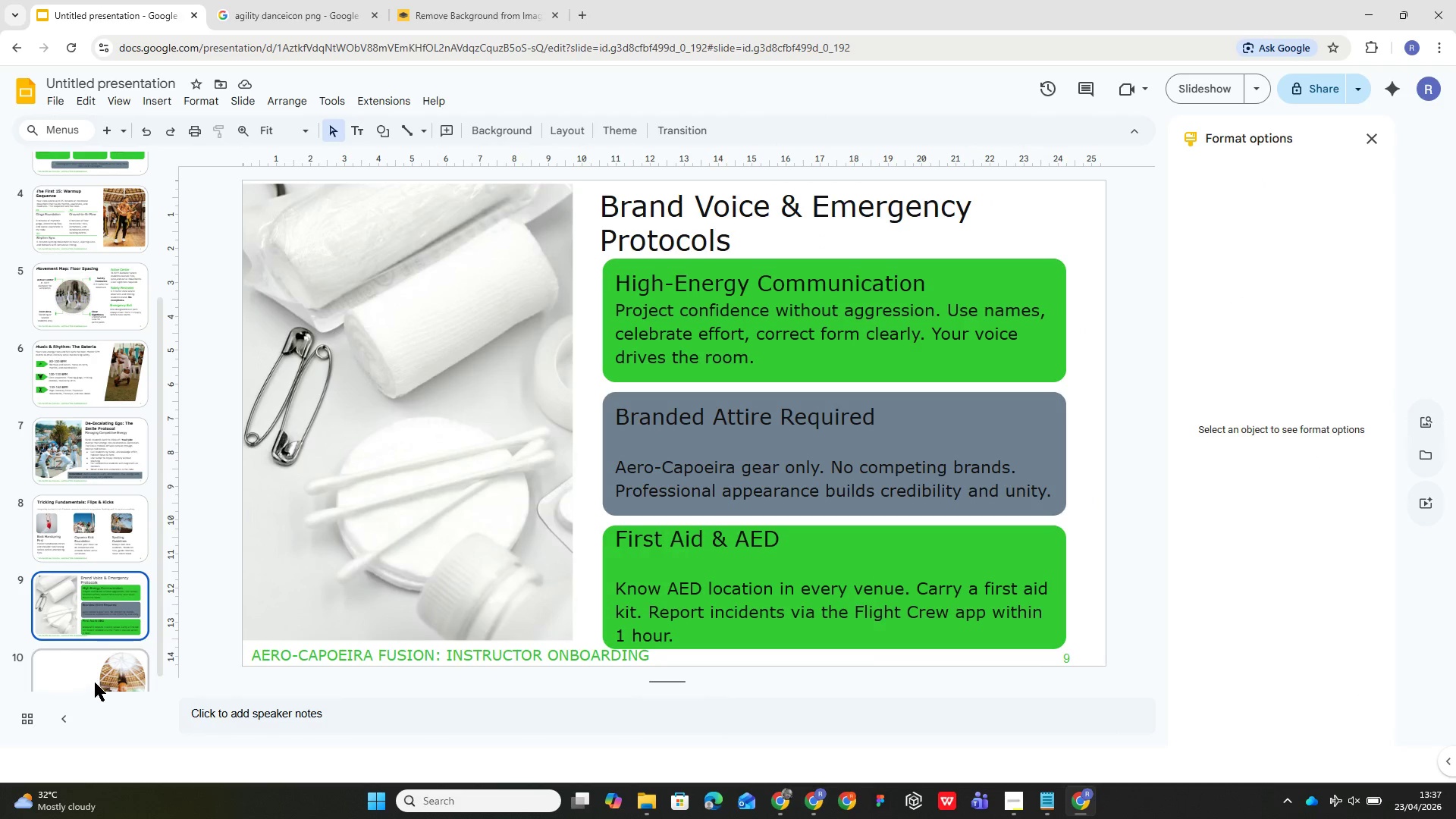 
scroll: coordinate [116, 460], scroll_direction: up, amount: 6.0
 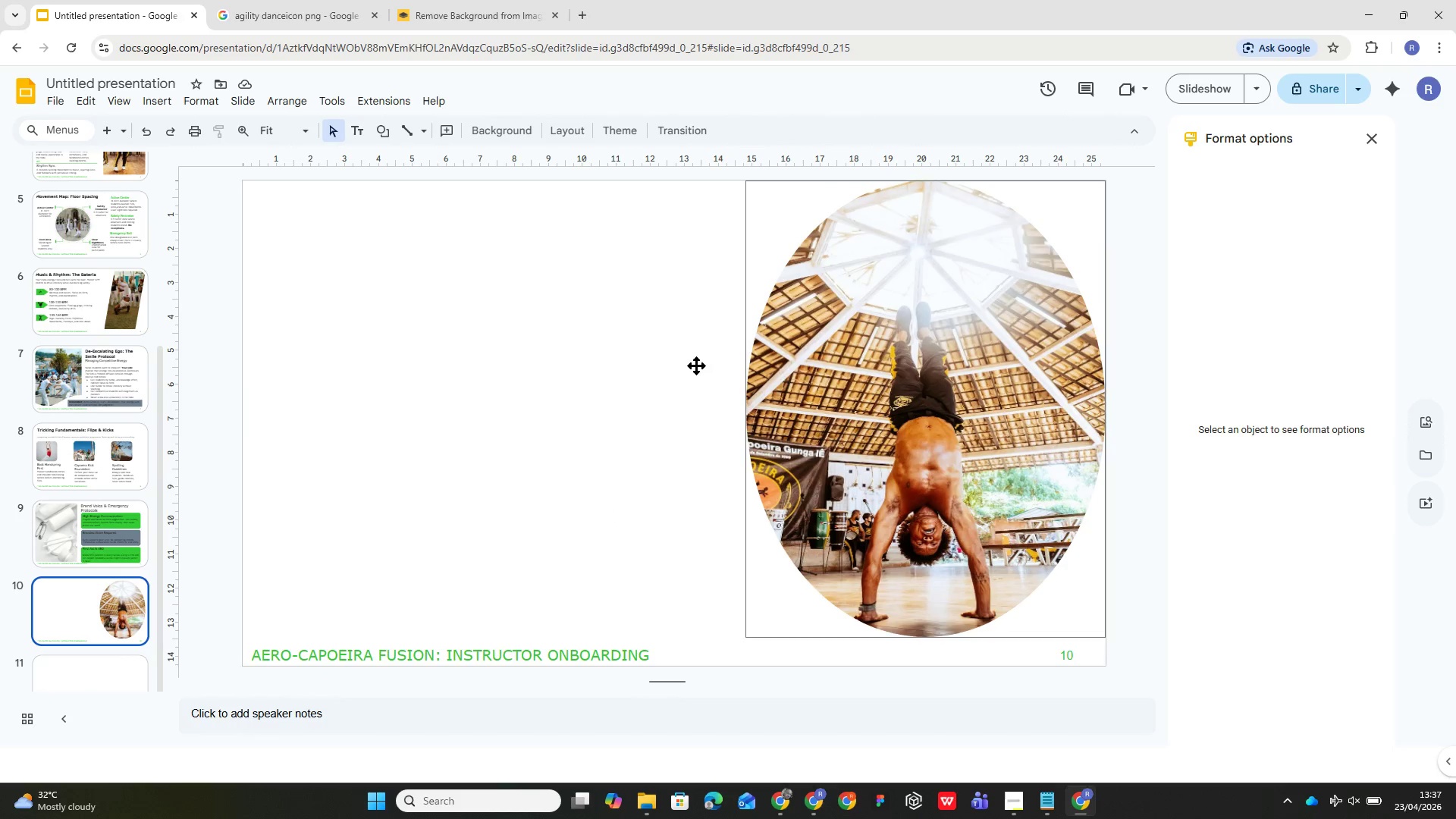 
wait(9.68)
 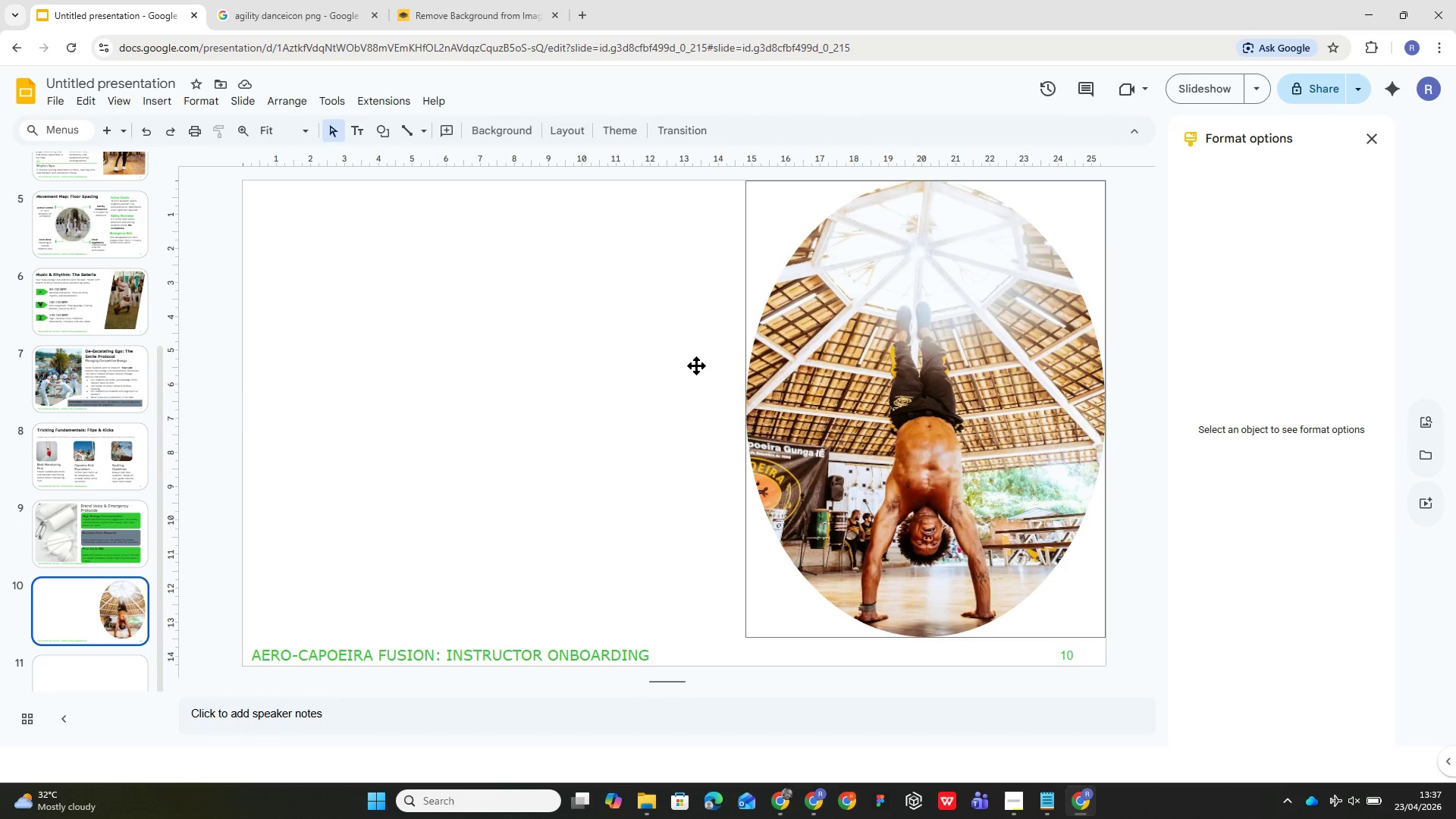 
left_click([350, 133])
 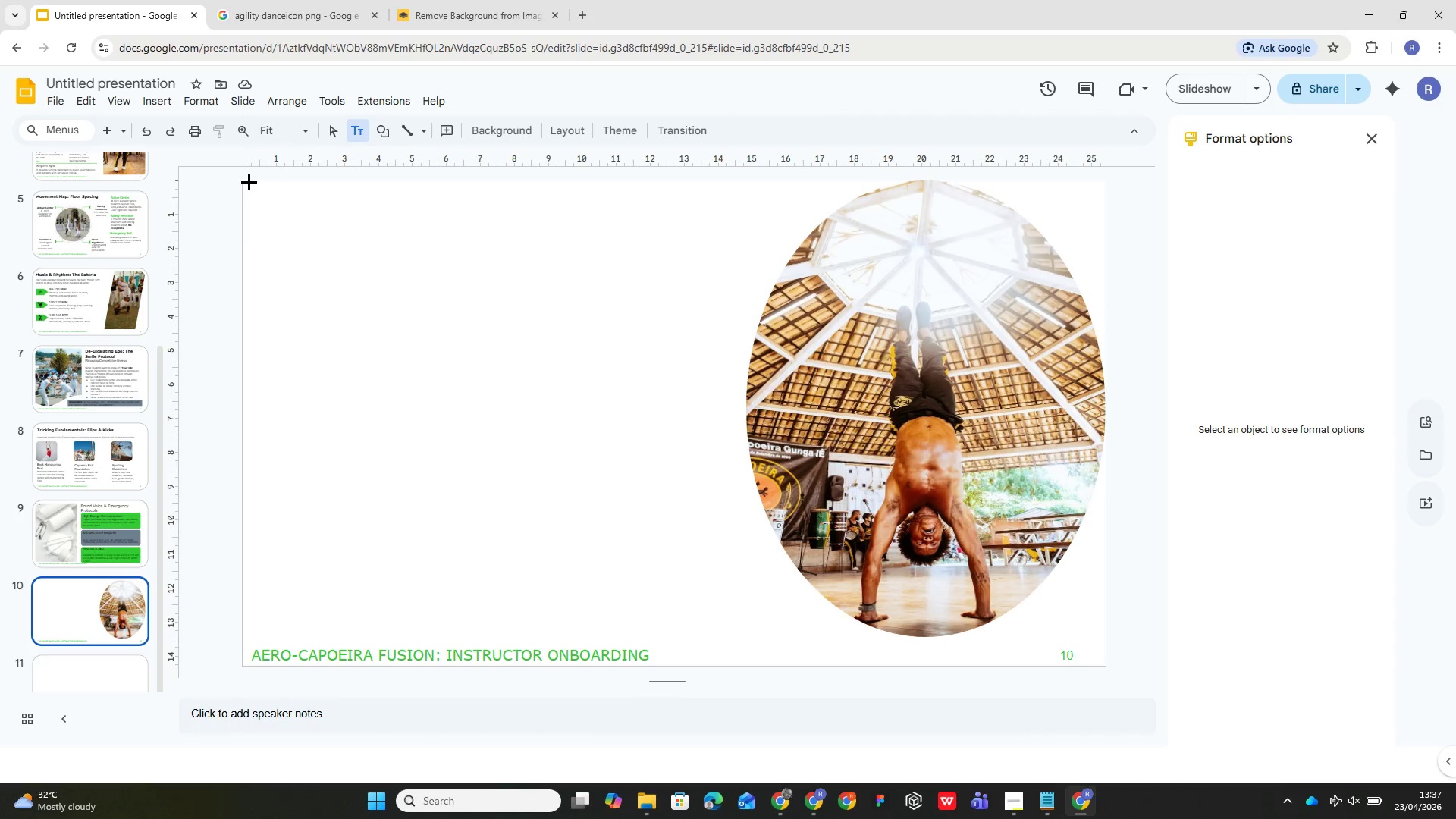 
left_click_drag(start_coordinate=[243, 182], to_coordinate=[748, 281])
 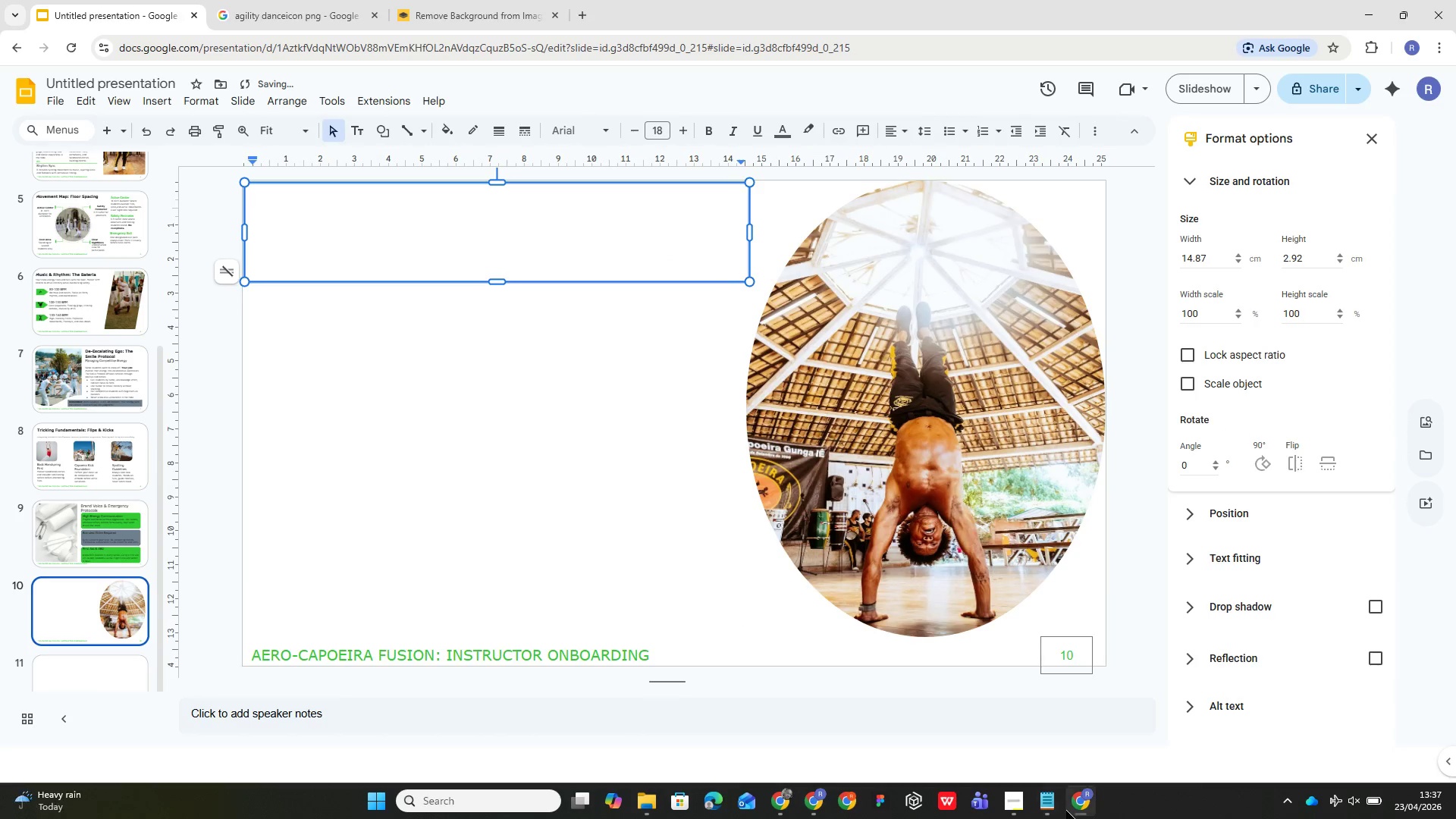 
left_click([1052, 807])
 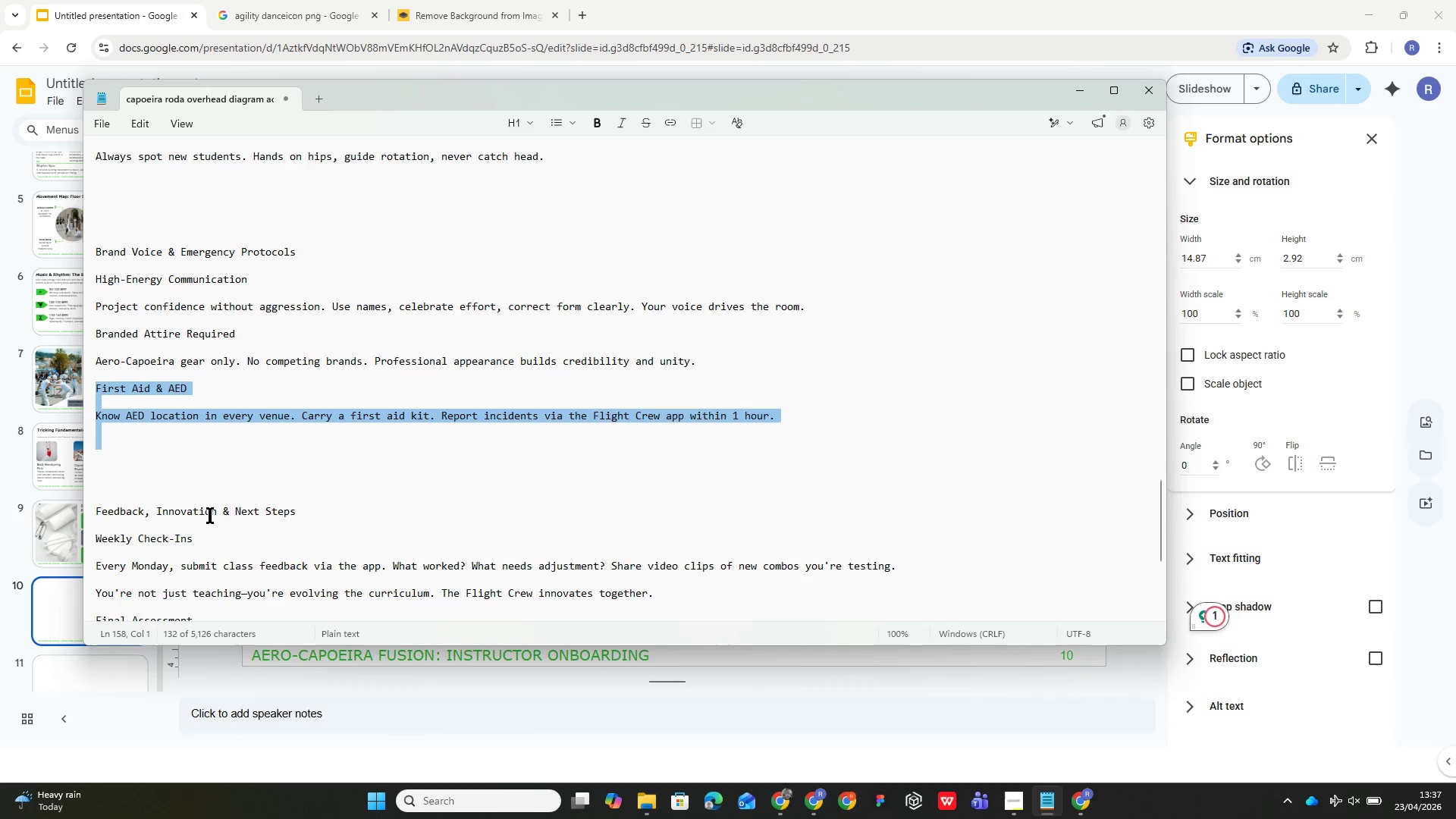 
left_click([210, 515])
 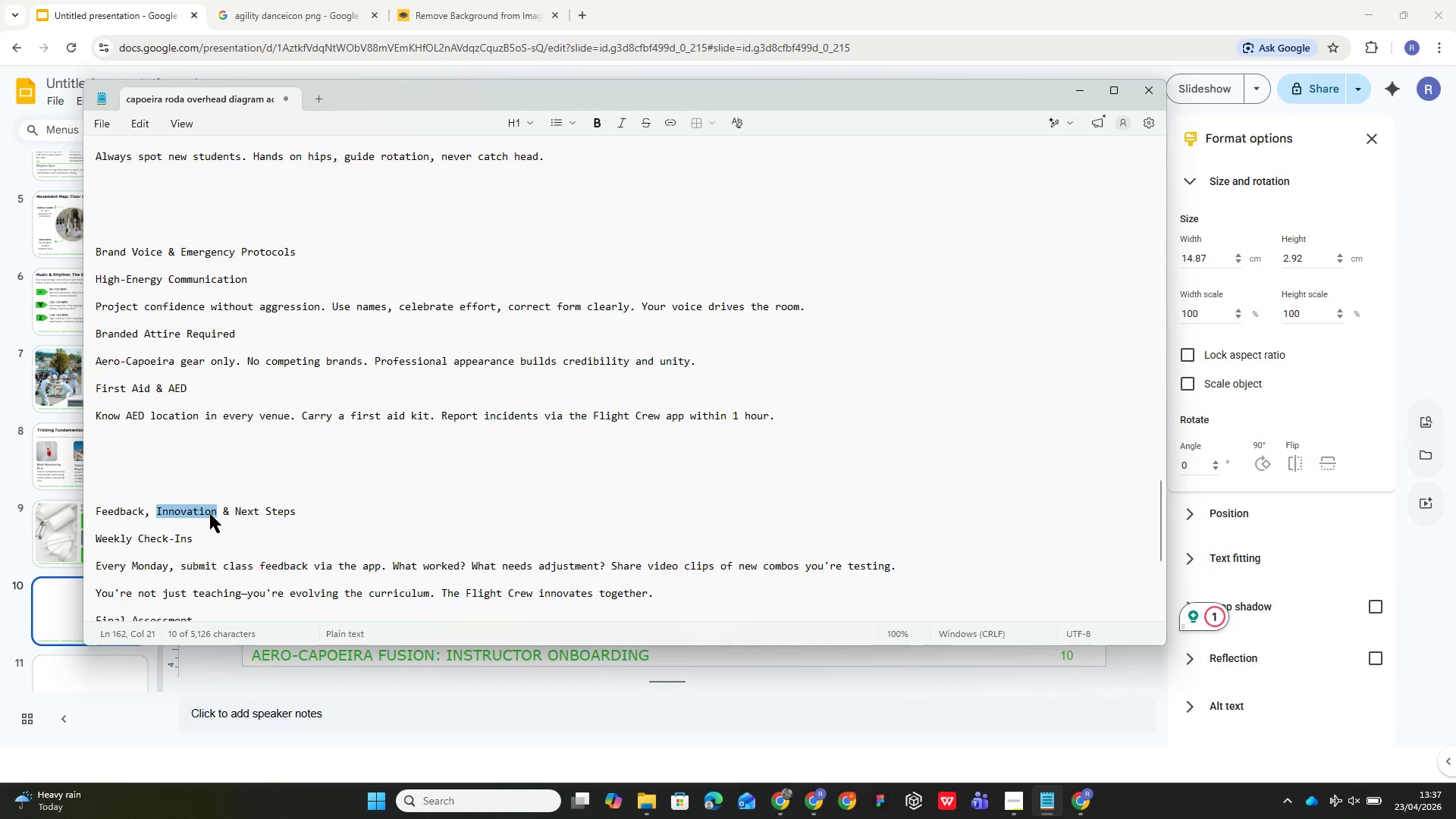 
triple_click([210, 514])
 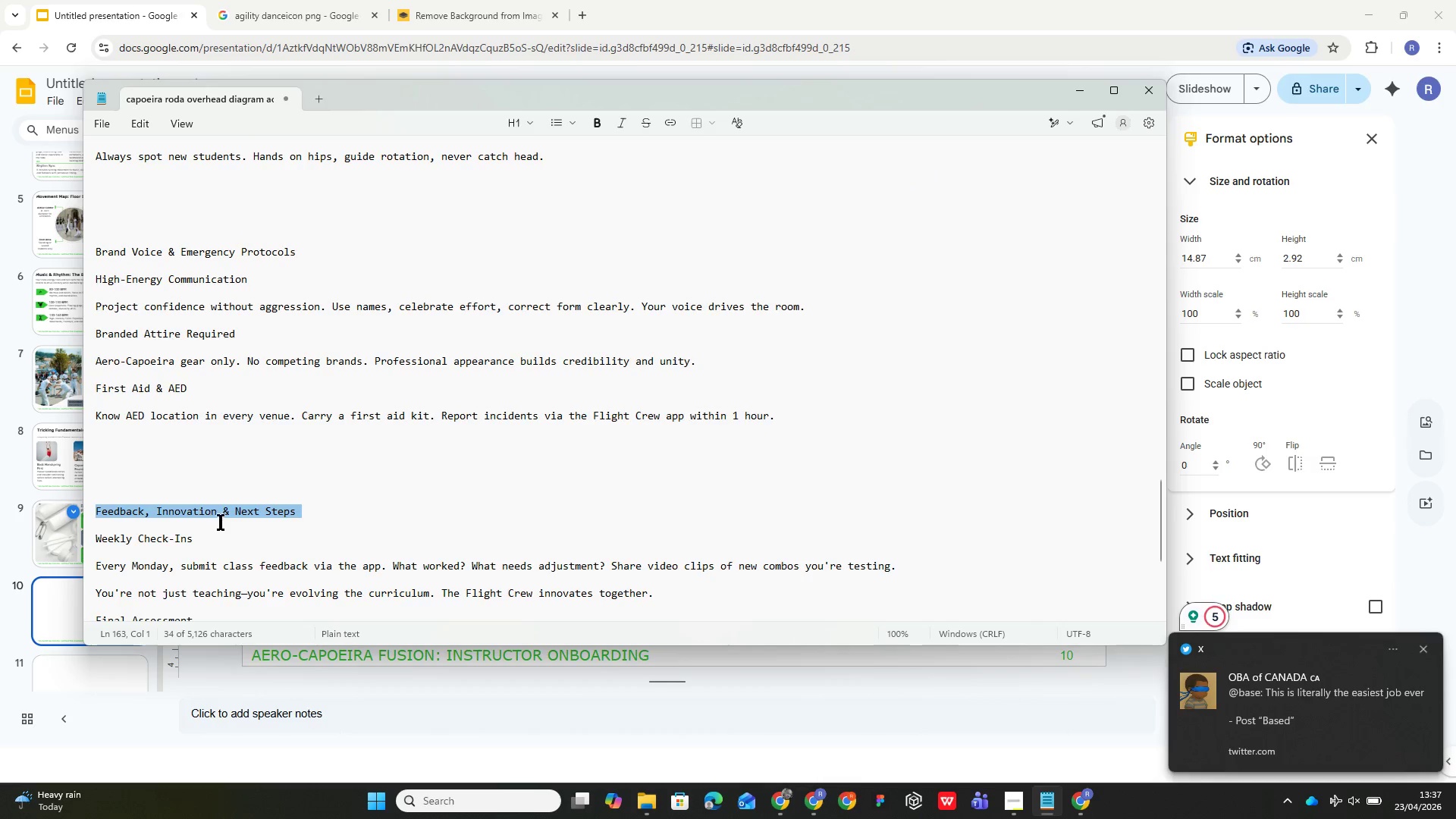 
key(Control+C)
 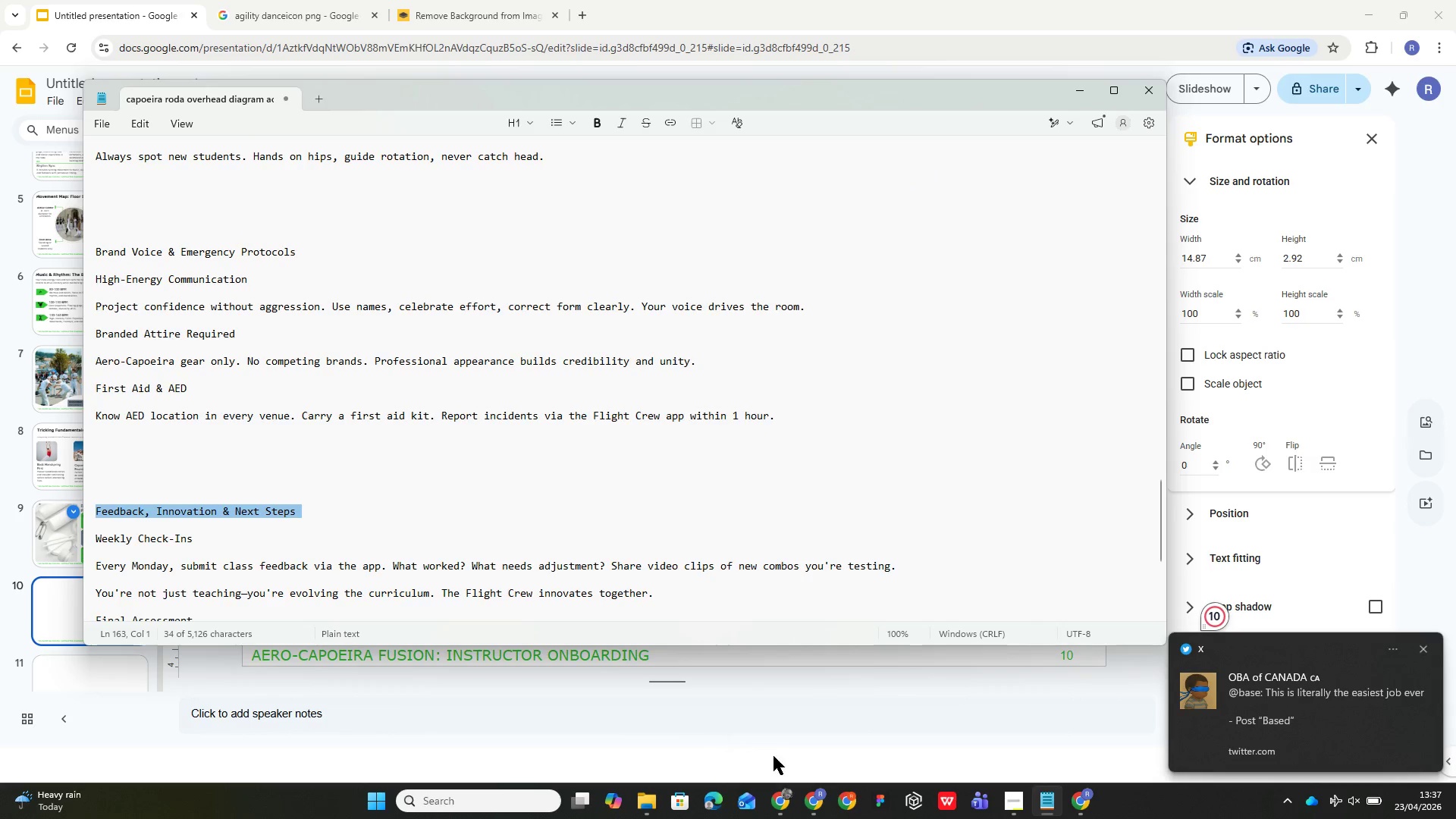 
left_click([775, 726])
 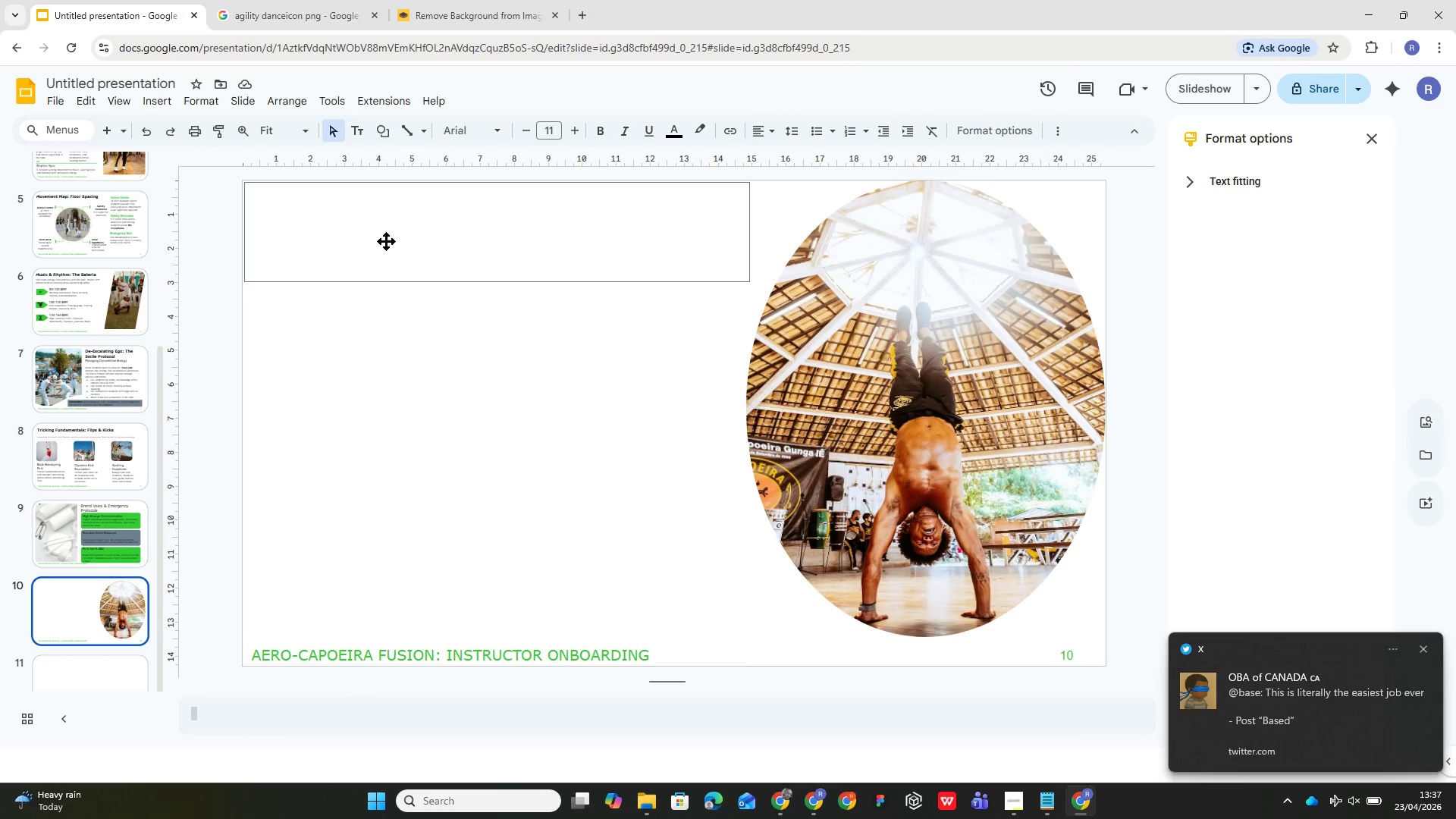 
double_click([386, 235])
 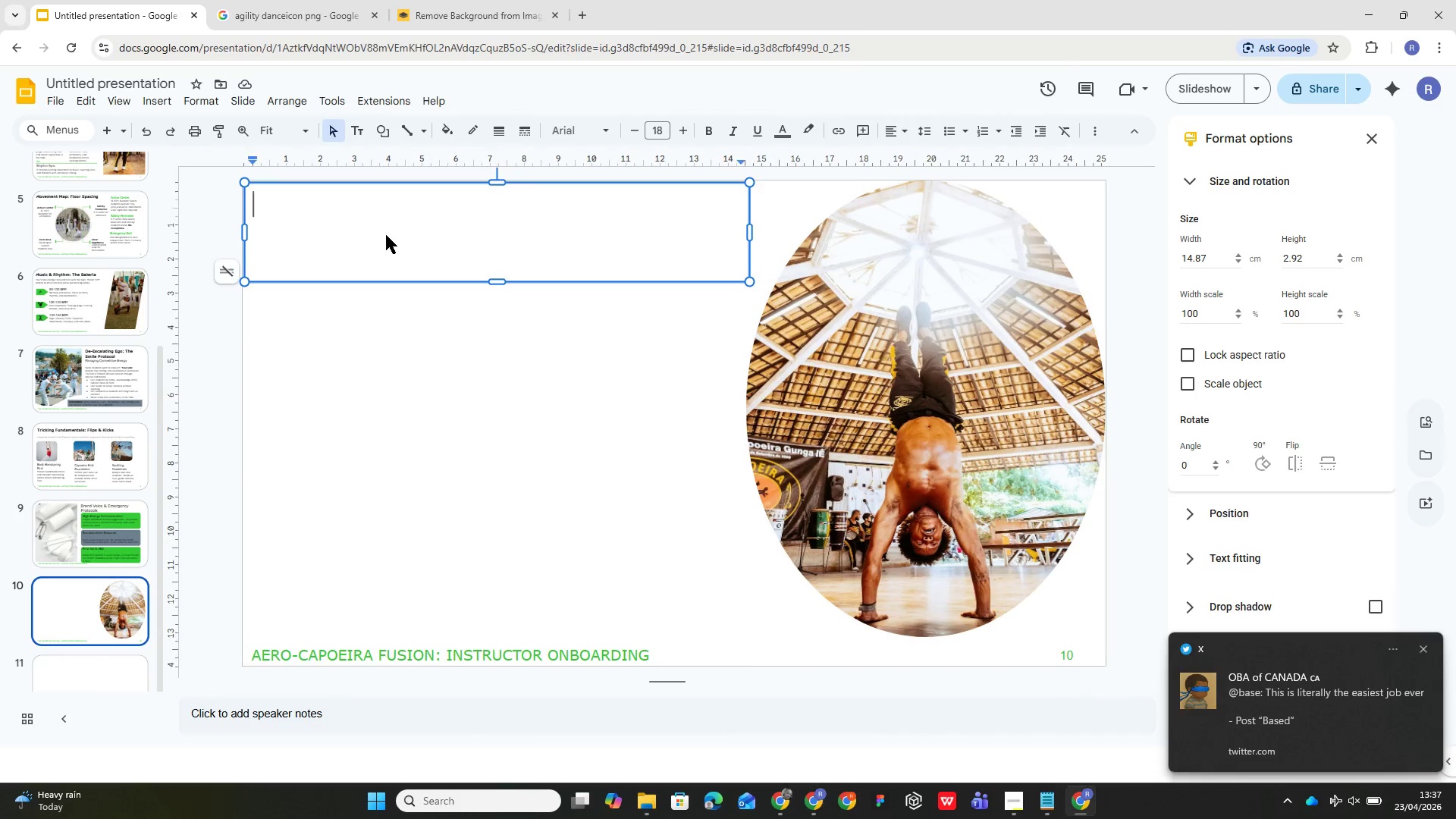 
key(Control+V)
 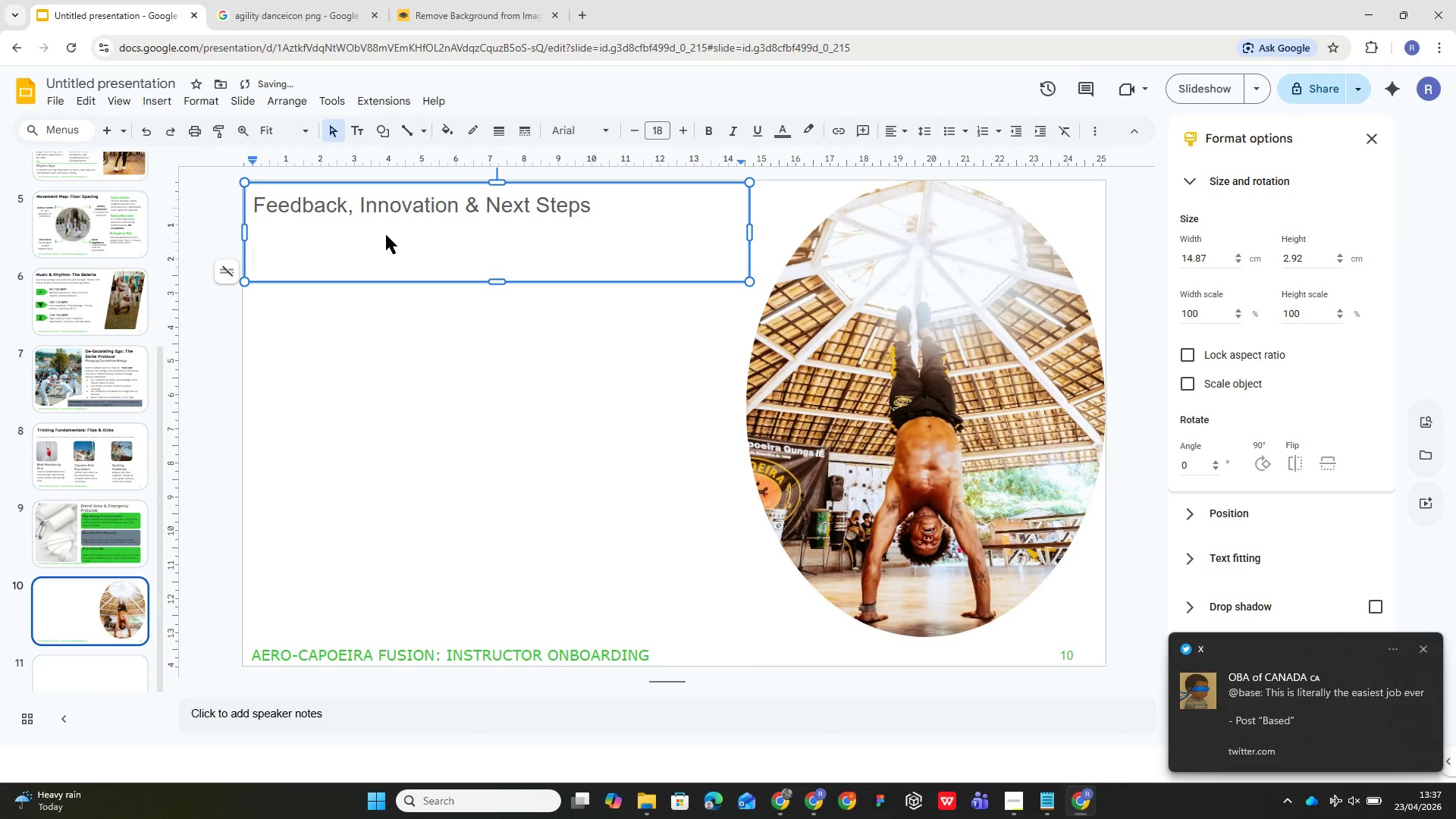 
key(Control+A)
 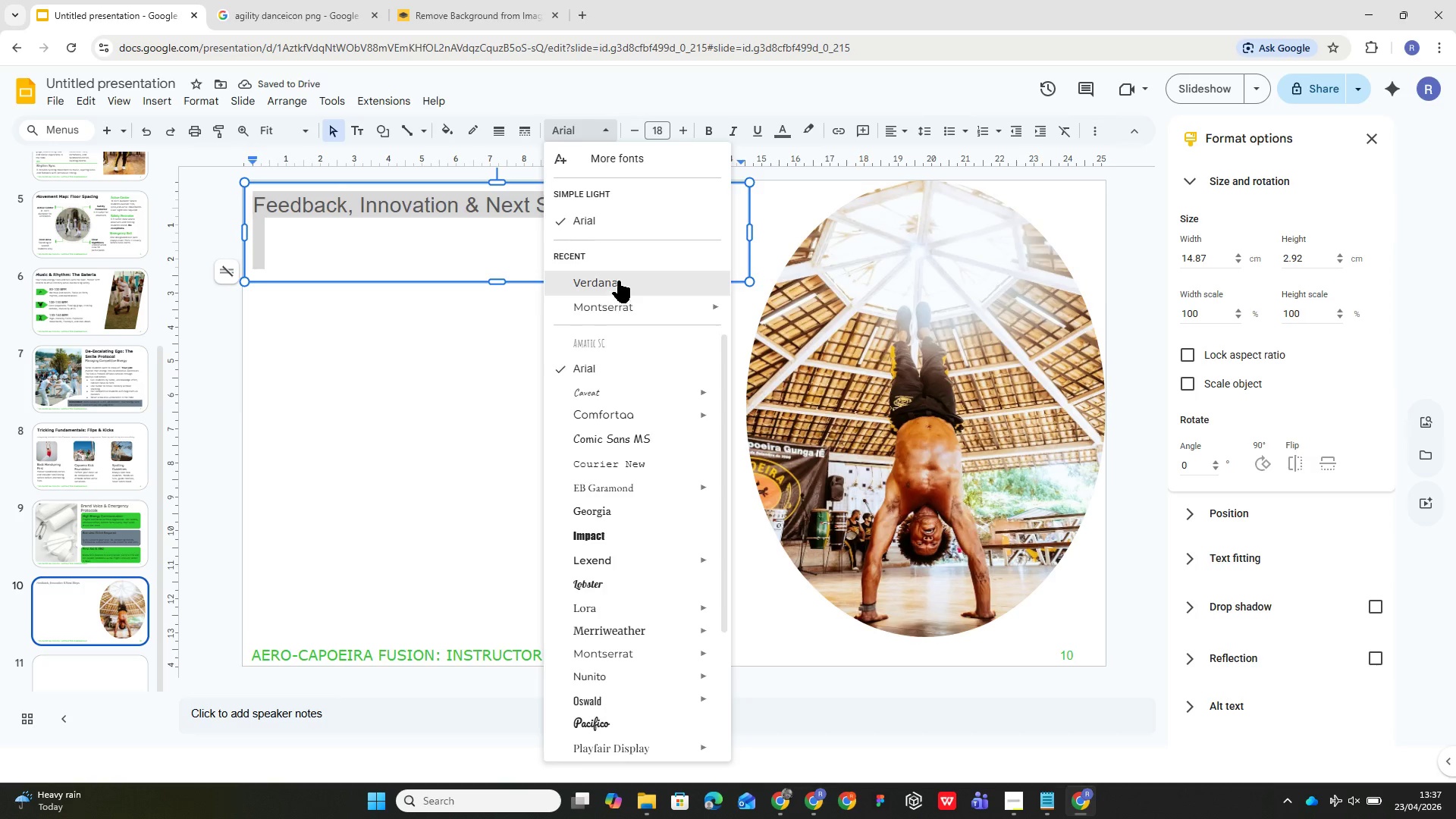 
left_click([656, 124])
 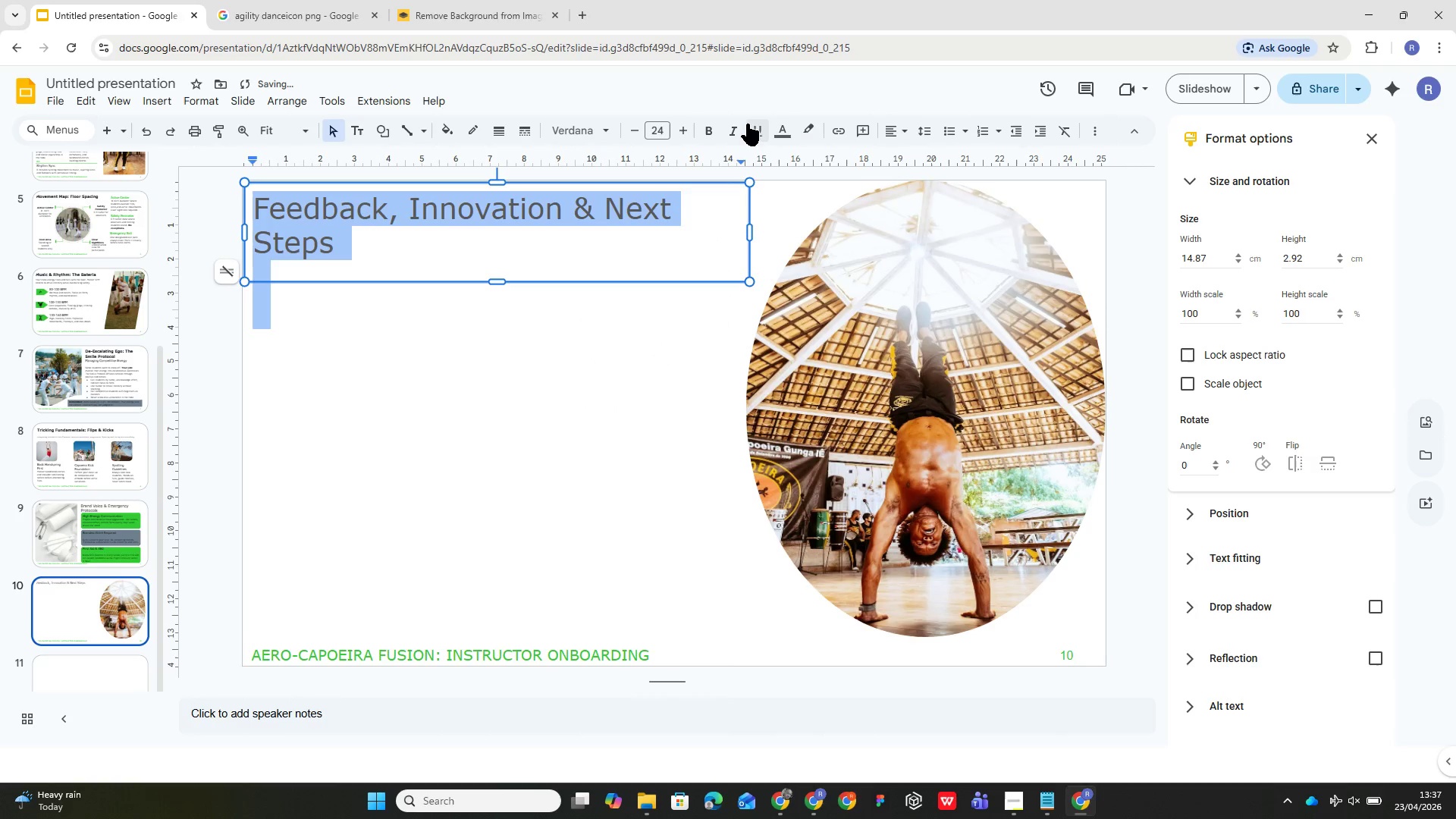 
left_click([786, 133])
 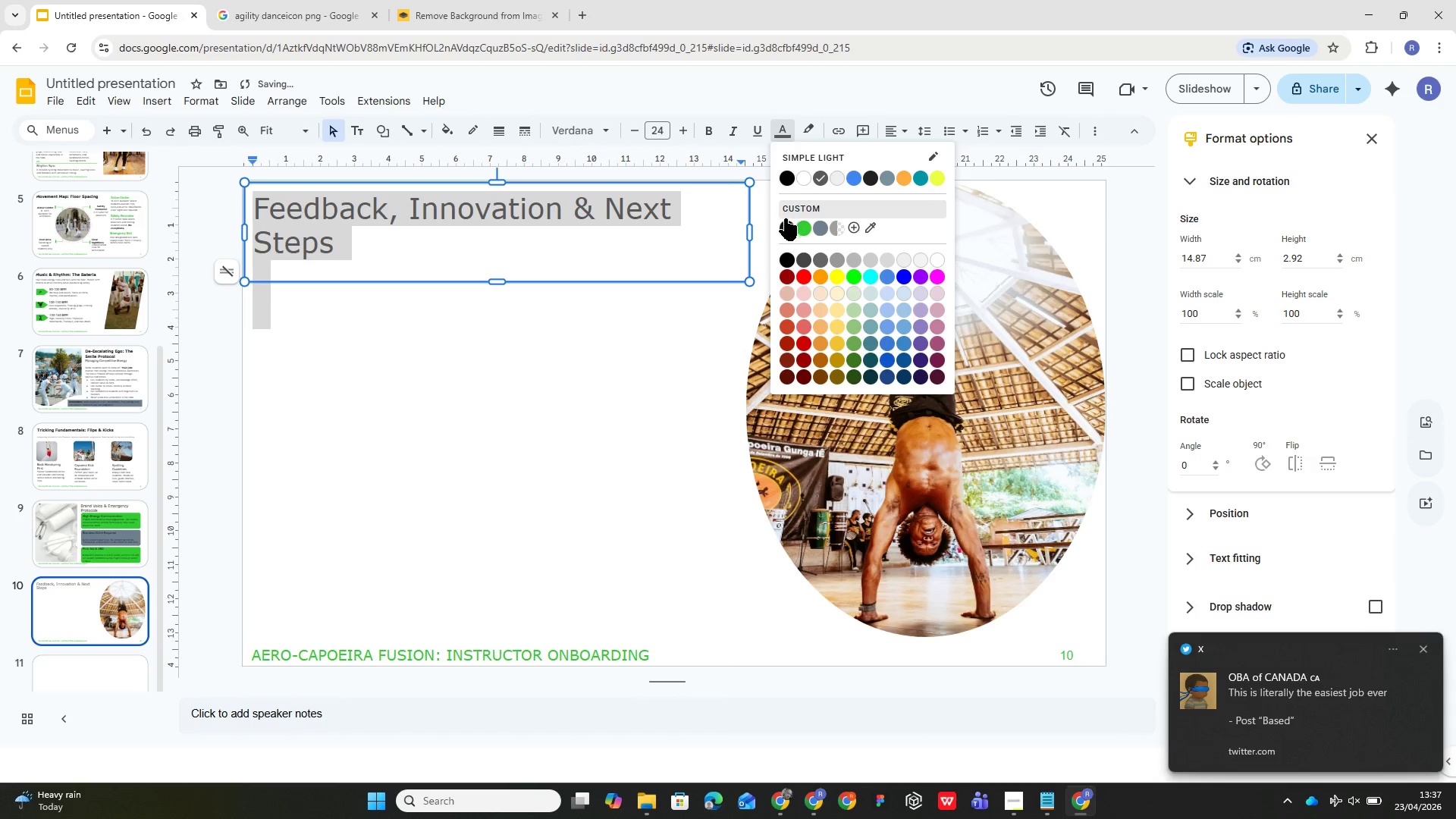 
left_click([786, 218])
 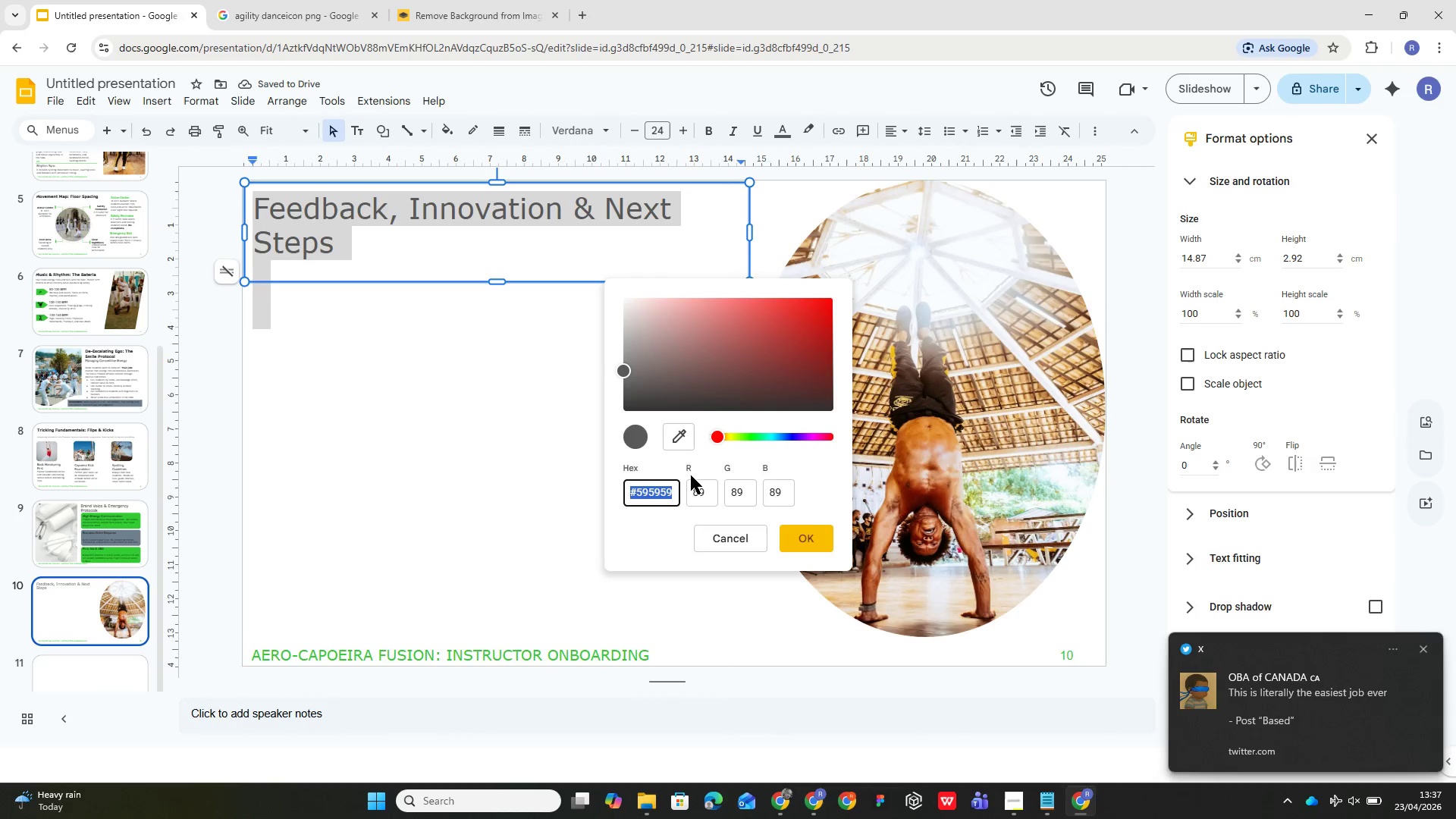 
left_click([717, 545])
 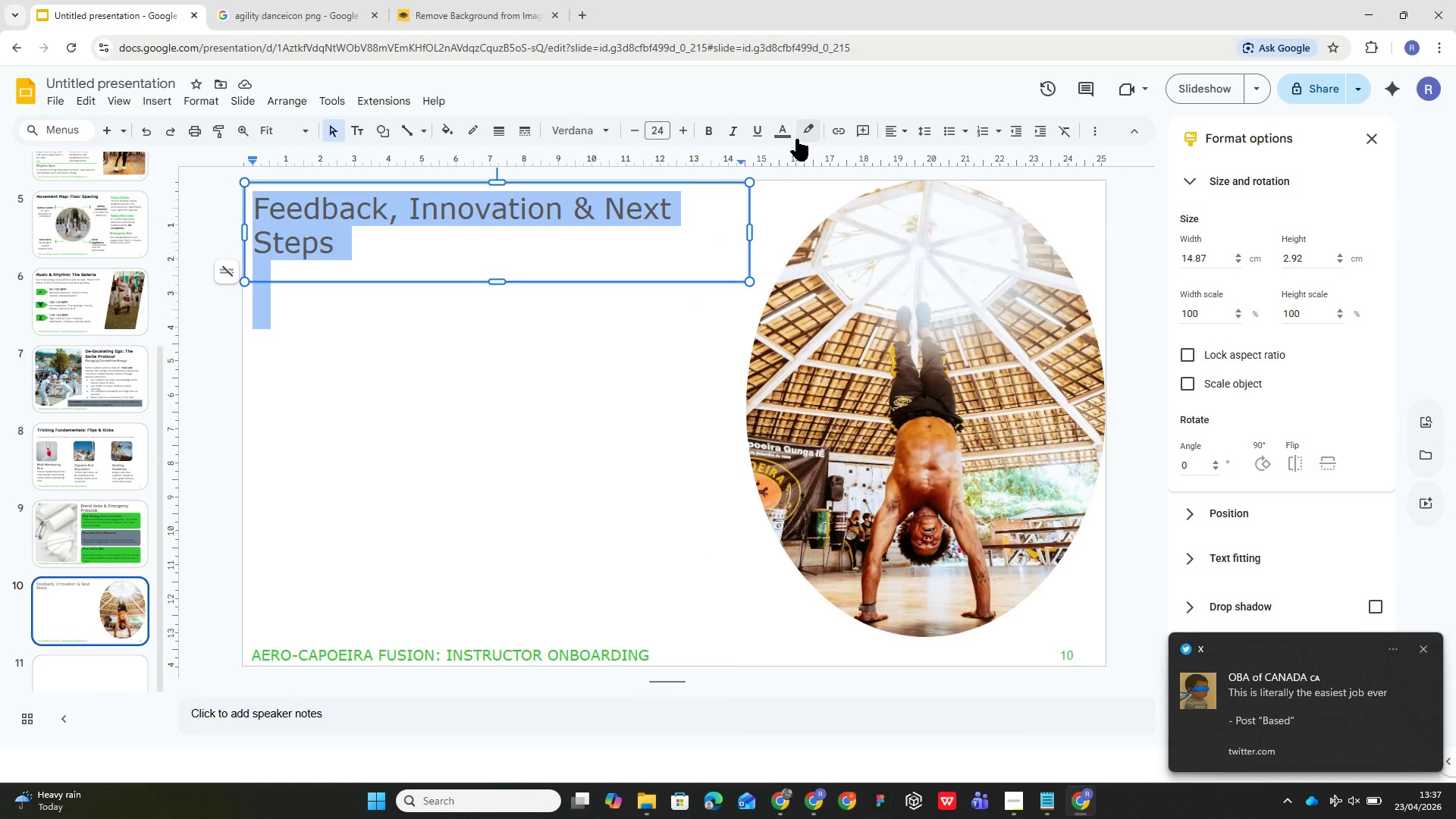 
left_click([785, 125])
 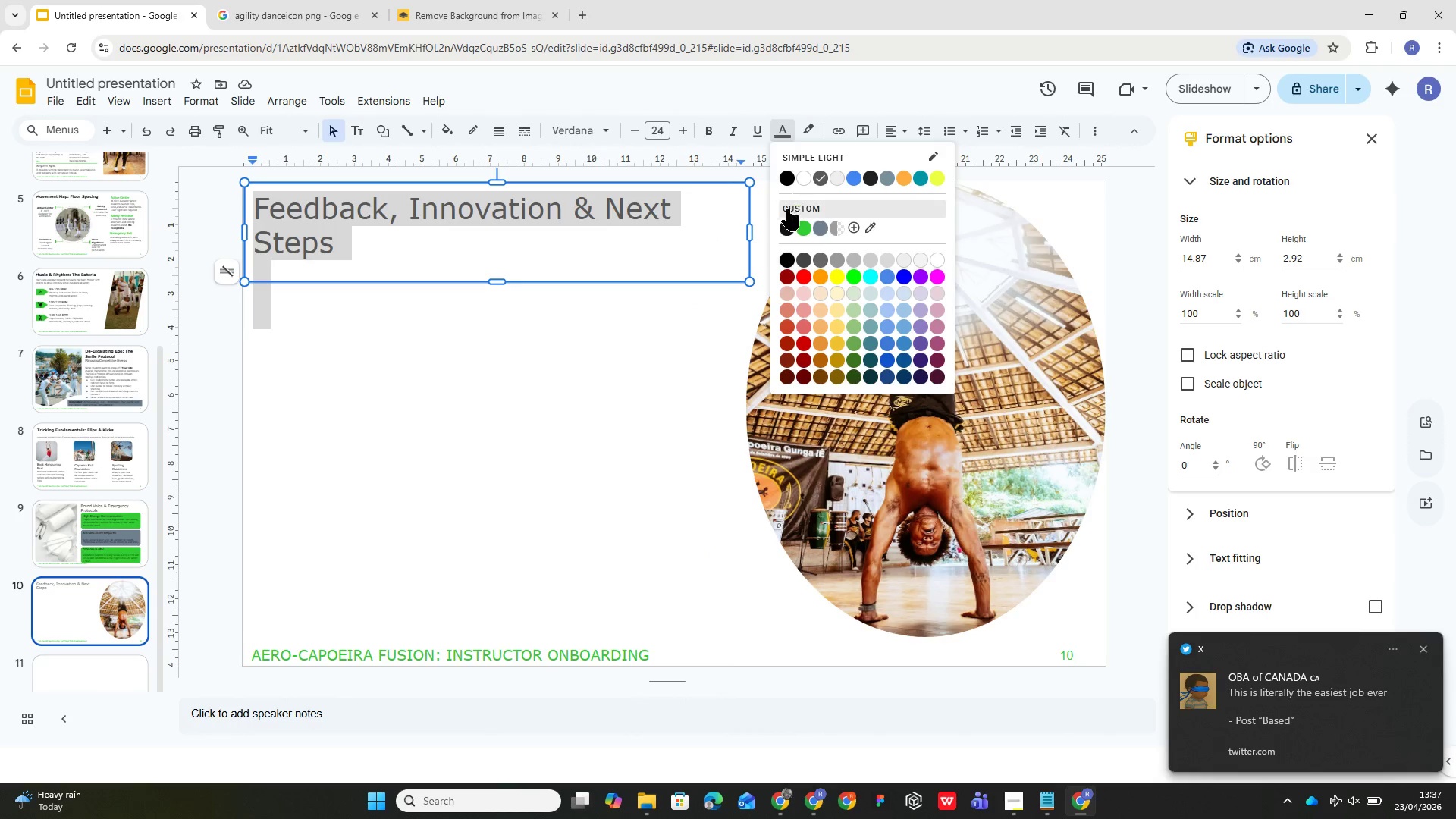 
mouse_move([795, 194])
 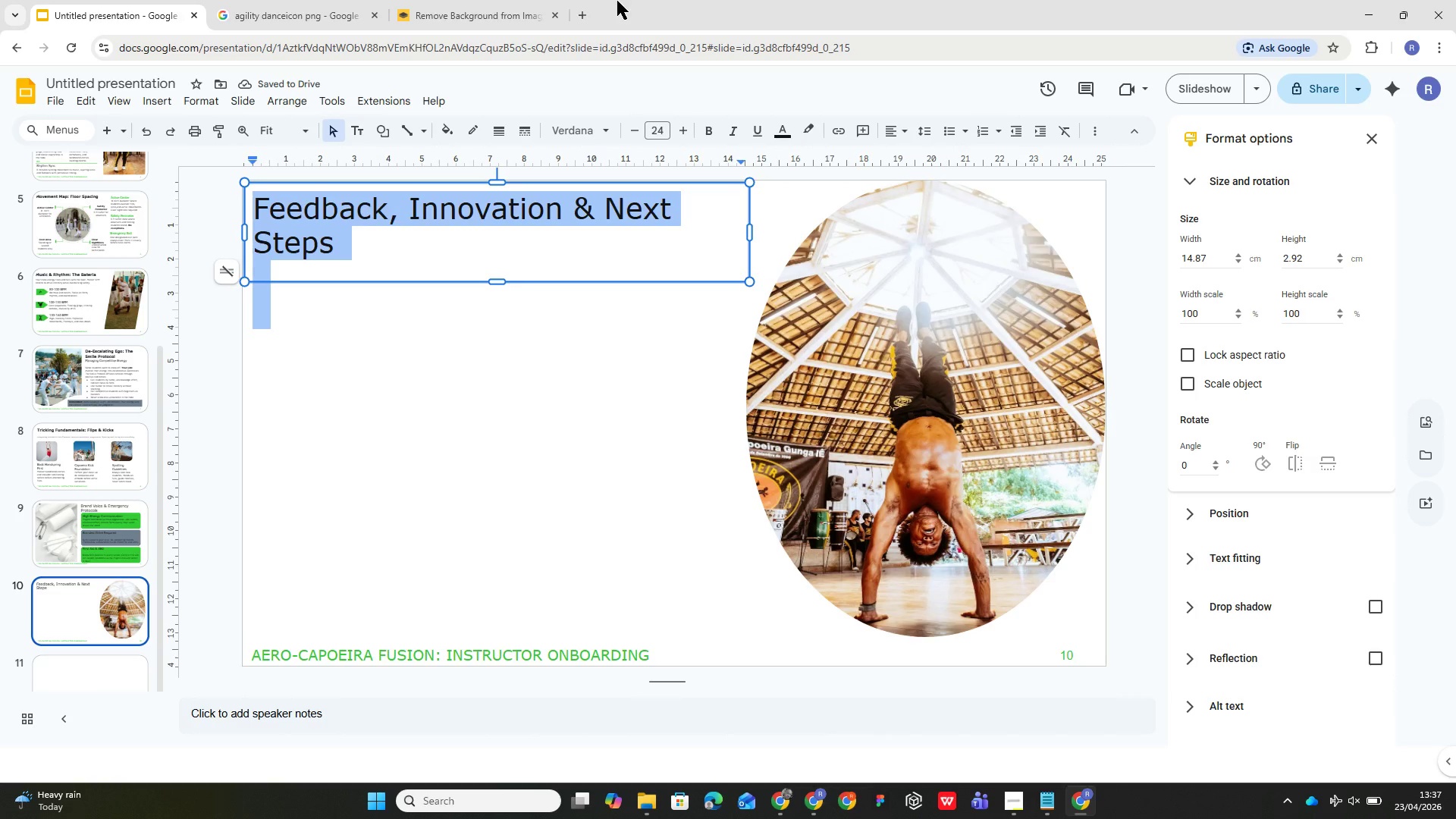 
wait(8.54)
 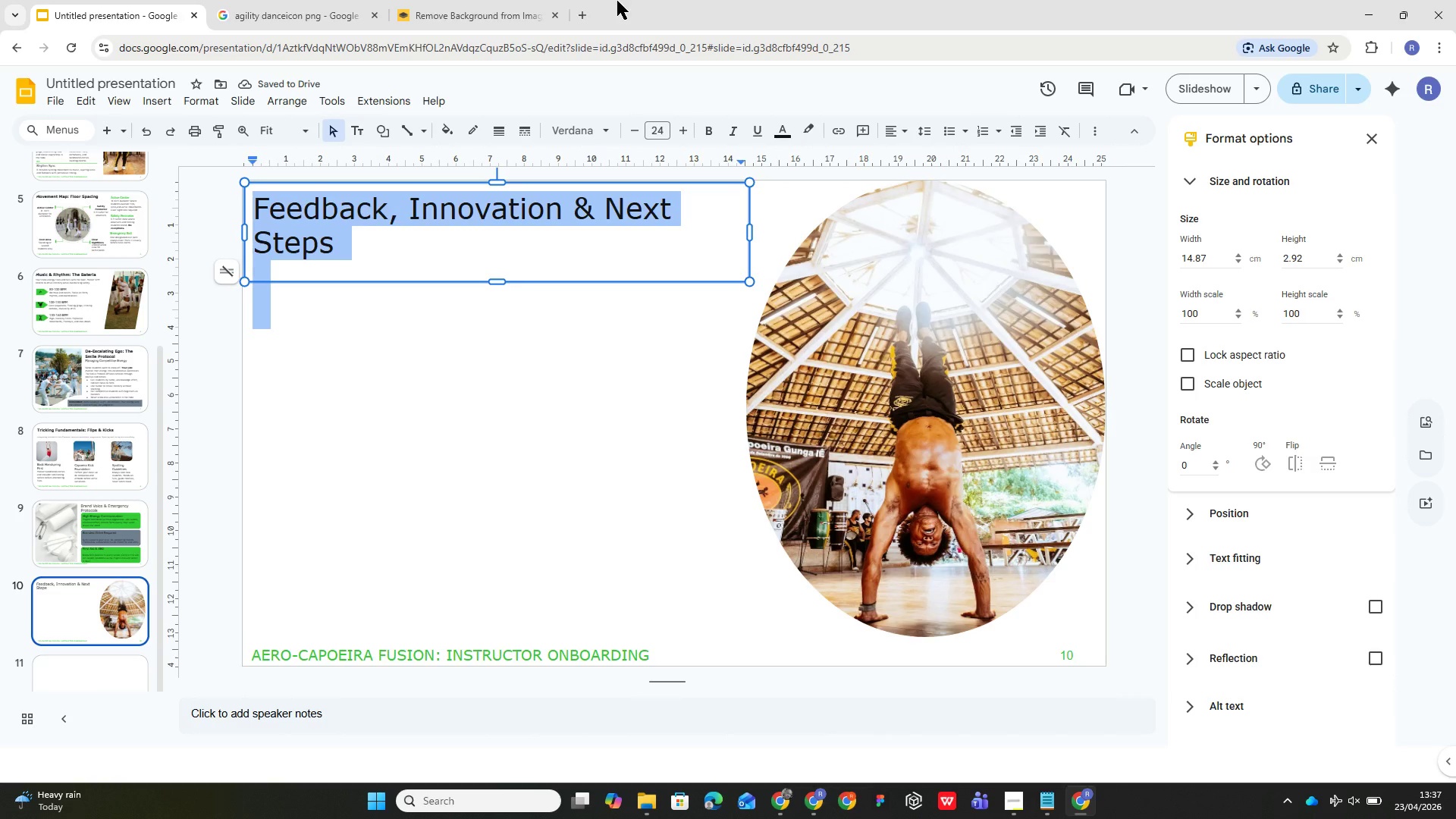 
left_click_drag(start_coordinate=[504, 280], to_coordinate=[519, 271])
 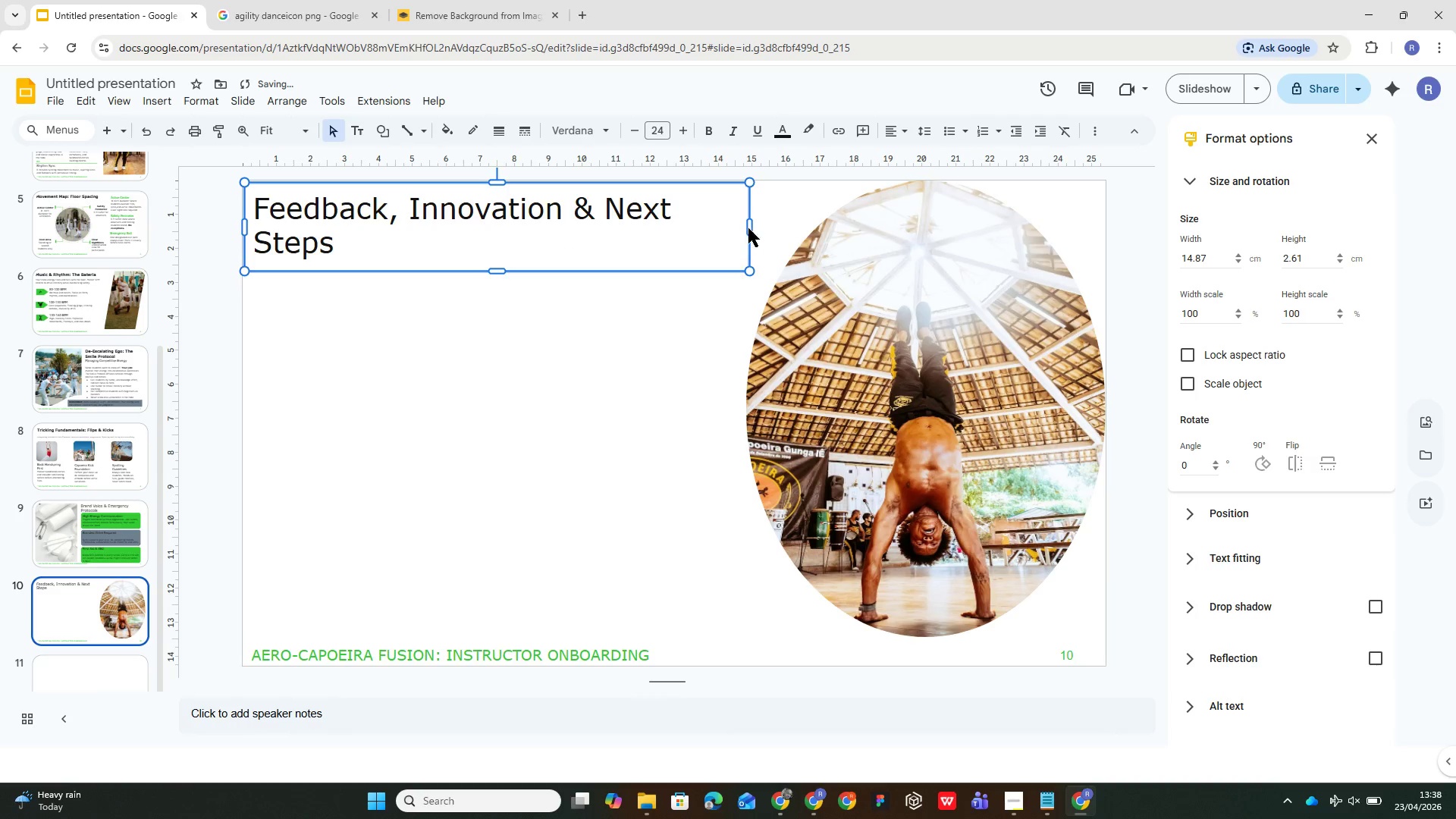 
left_click_drag(start_coordinate=[747, 230], to_coordinate=[770, 233])
 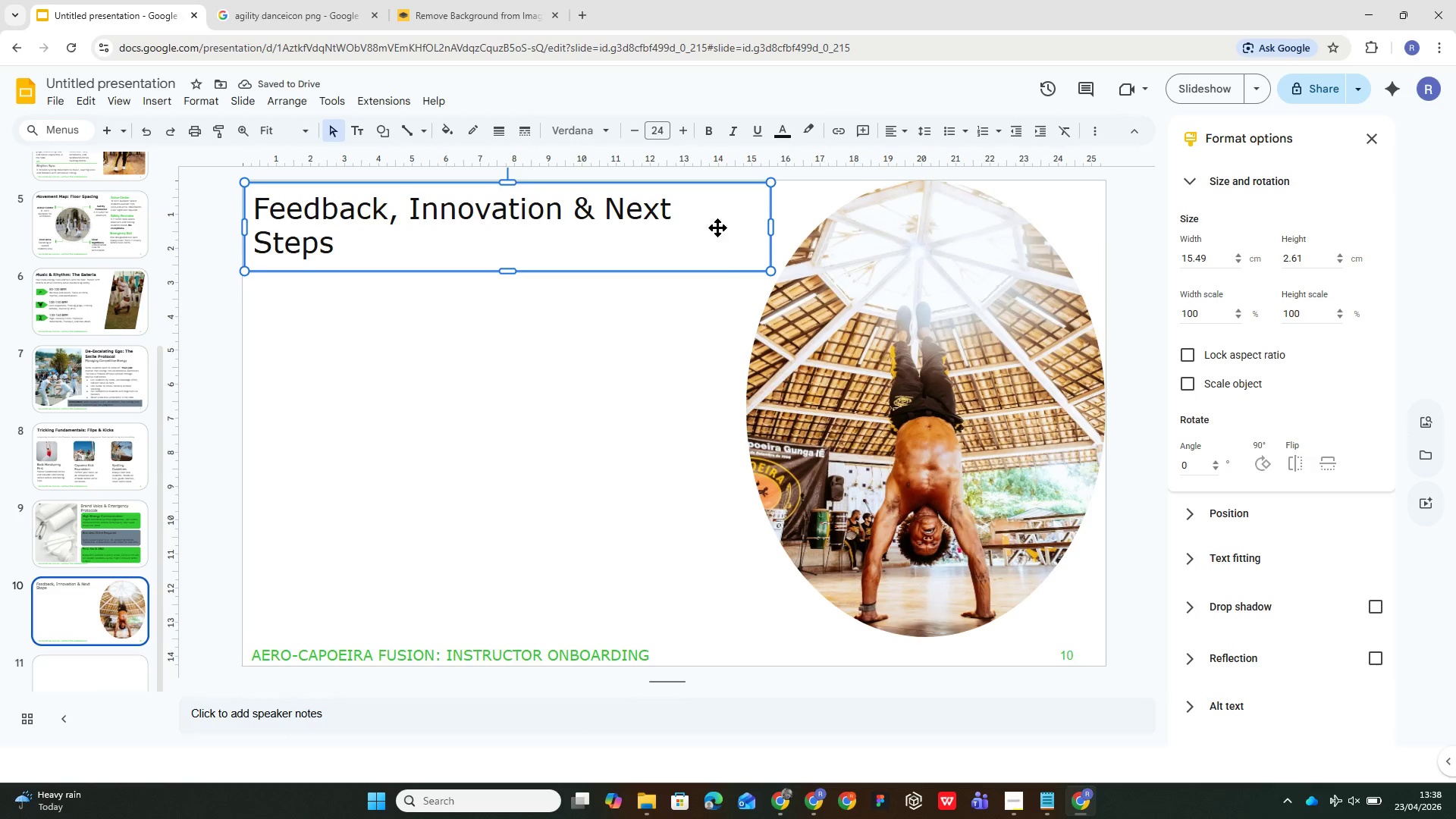 
wait(6.83)
 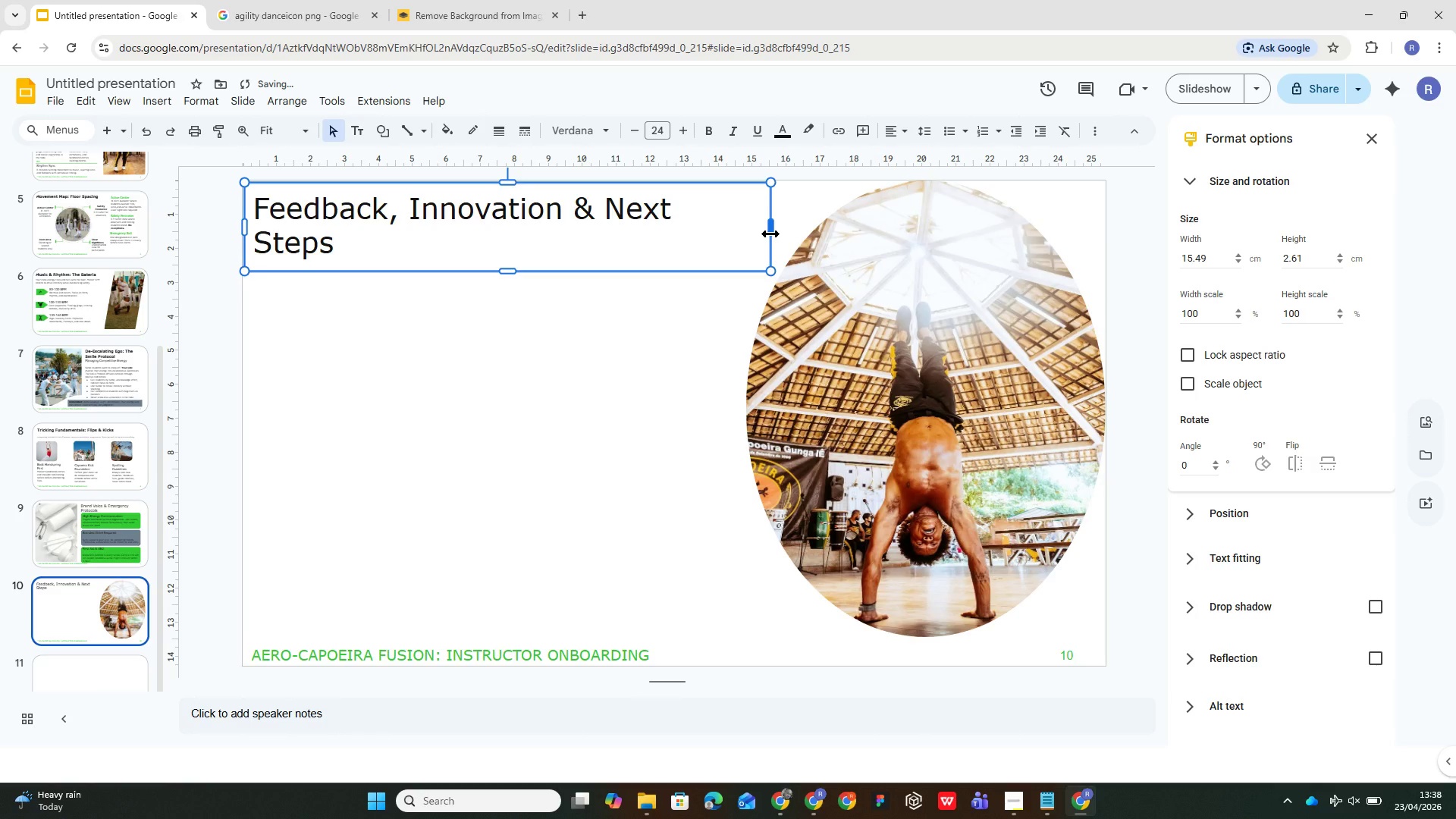 
left_click_drag(start_coordinate=[510, 272], to_coordinate=[512, 259])
 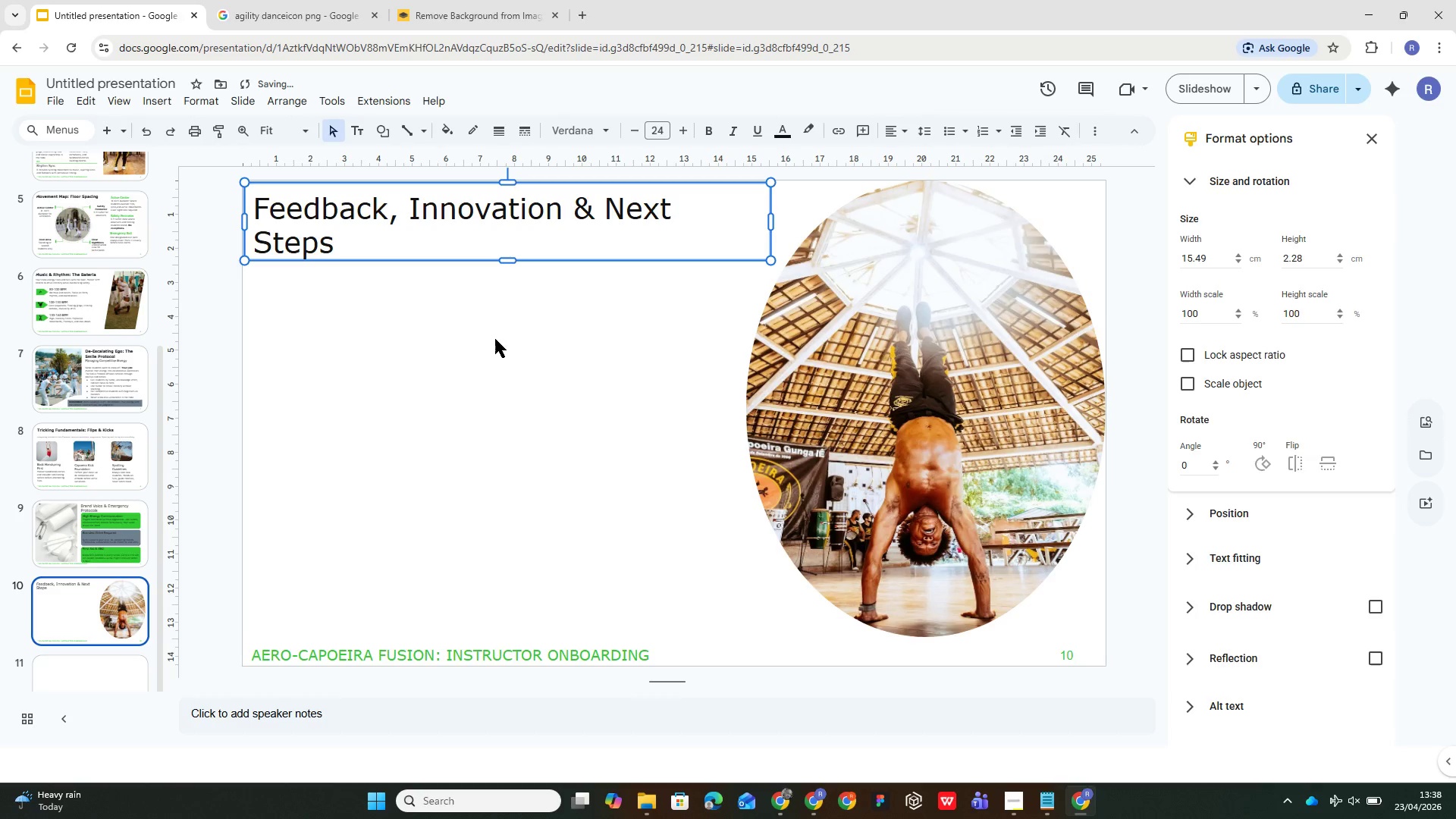 
left_click([495, 339])
 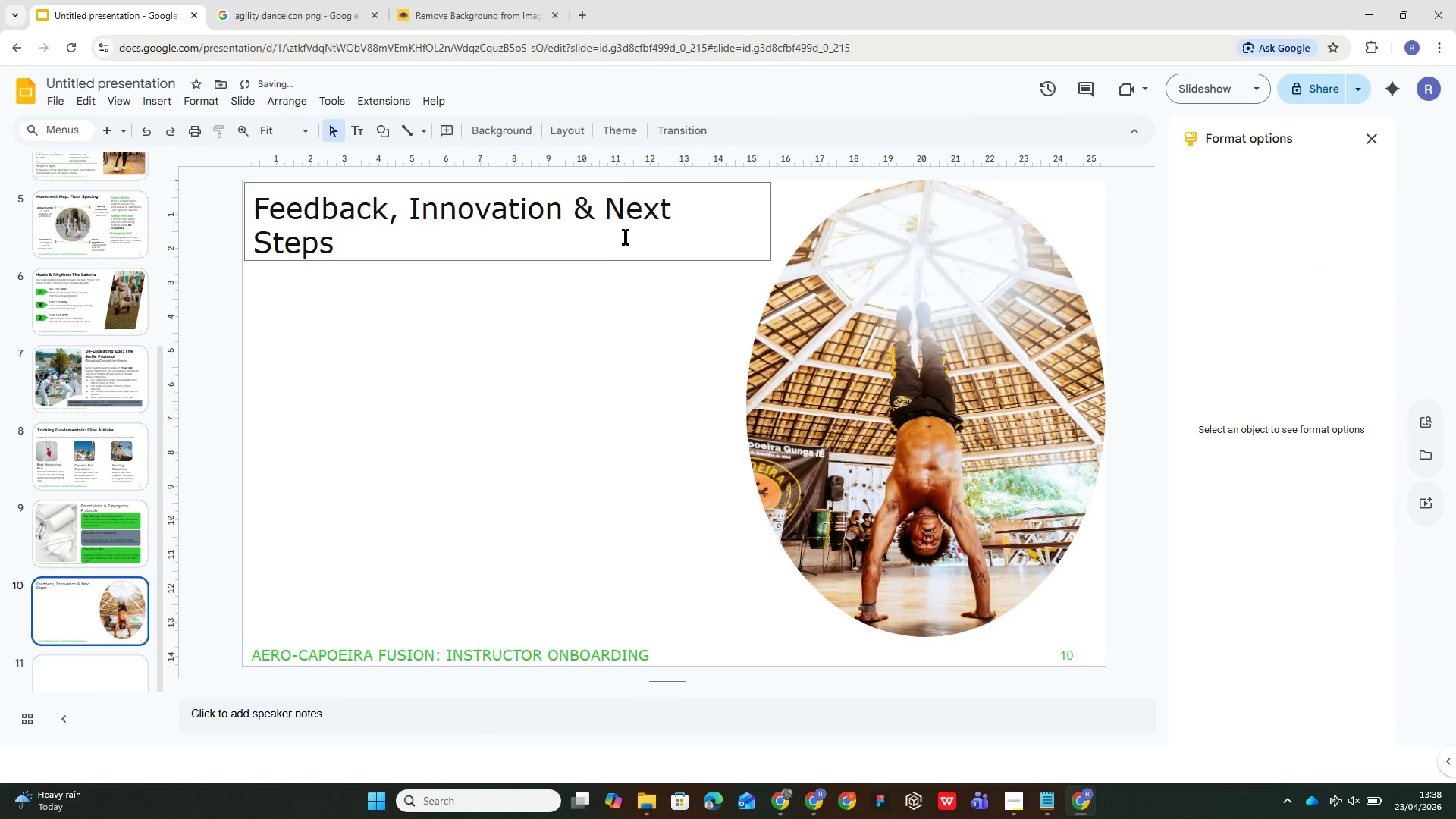 
left_click([639, 210])
 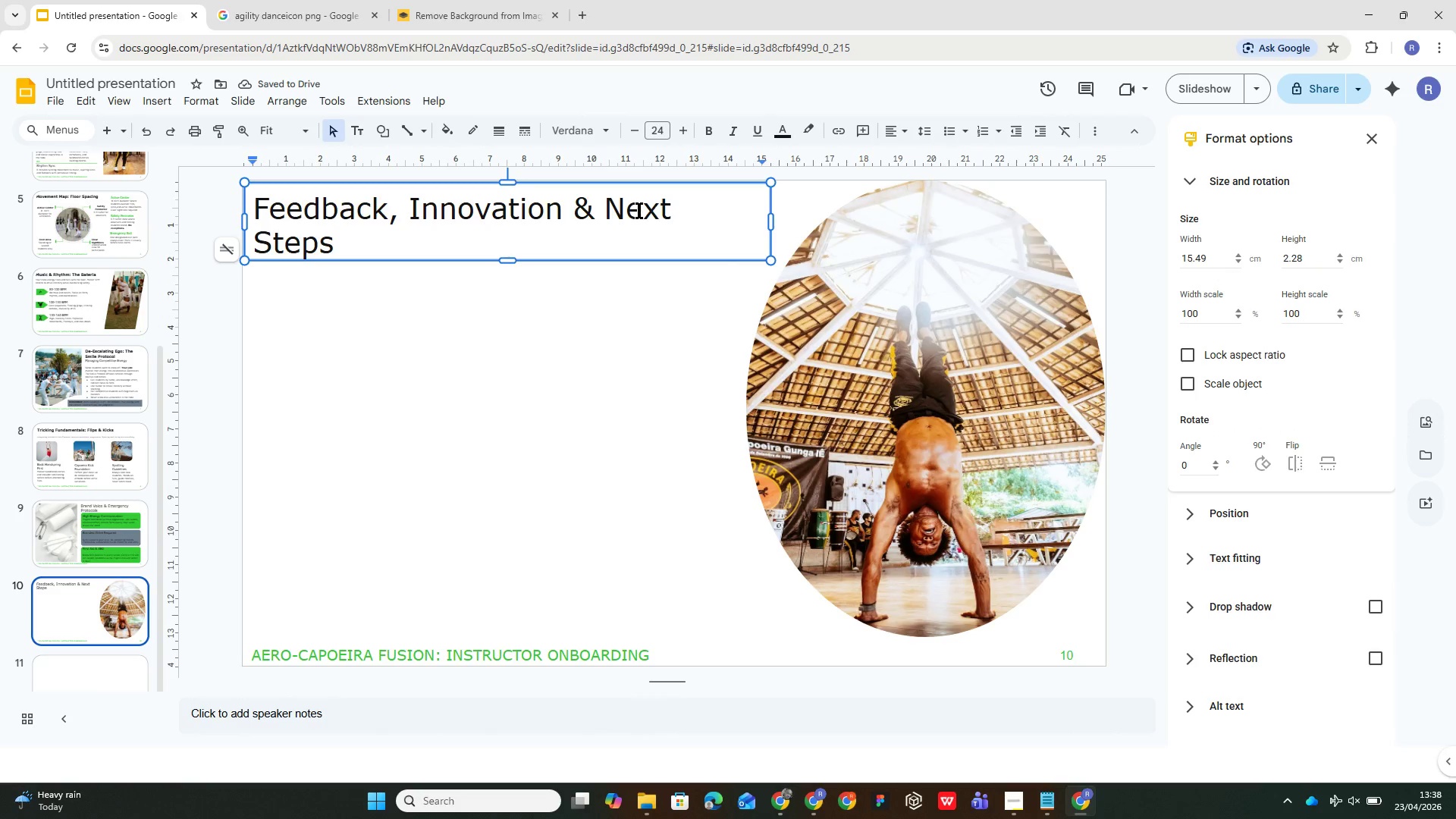 
key(Control+A)
 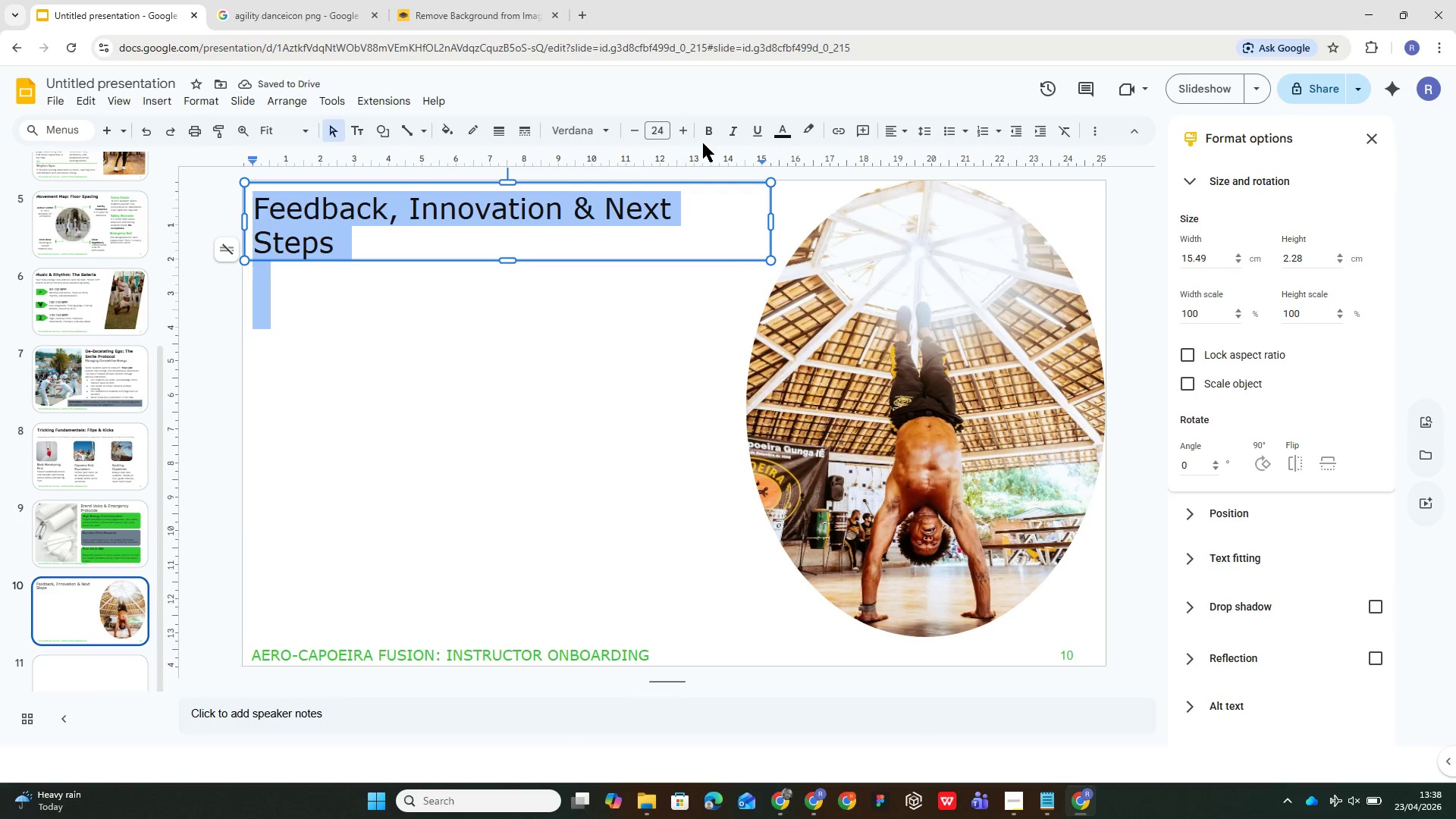 
left_click([709, 131])
 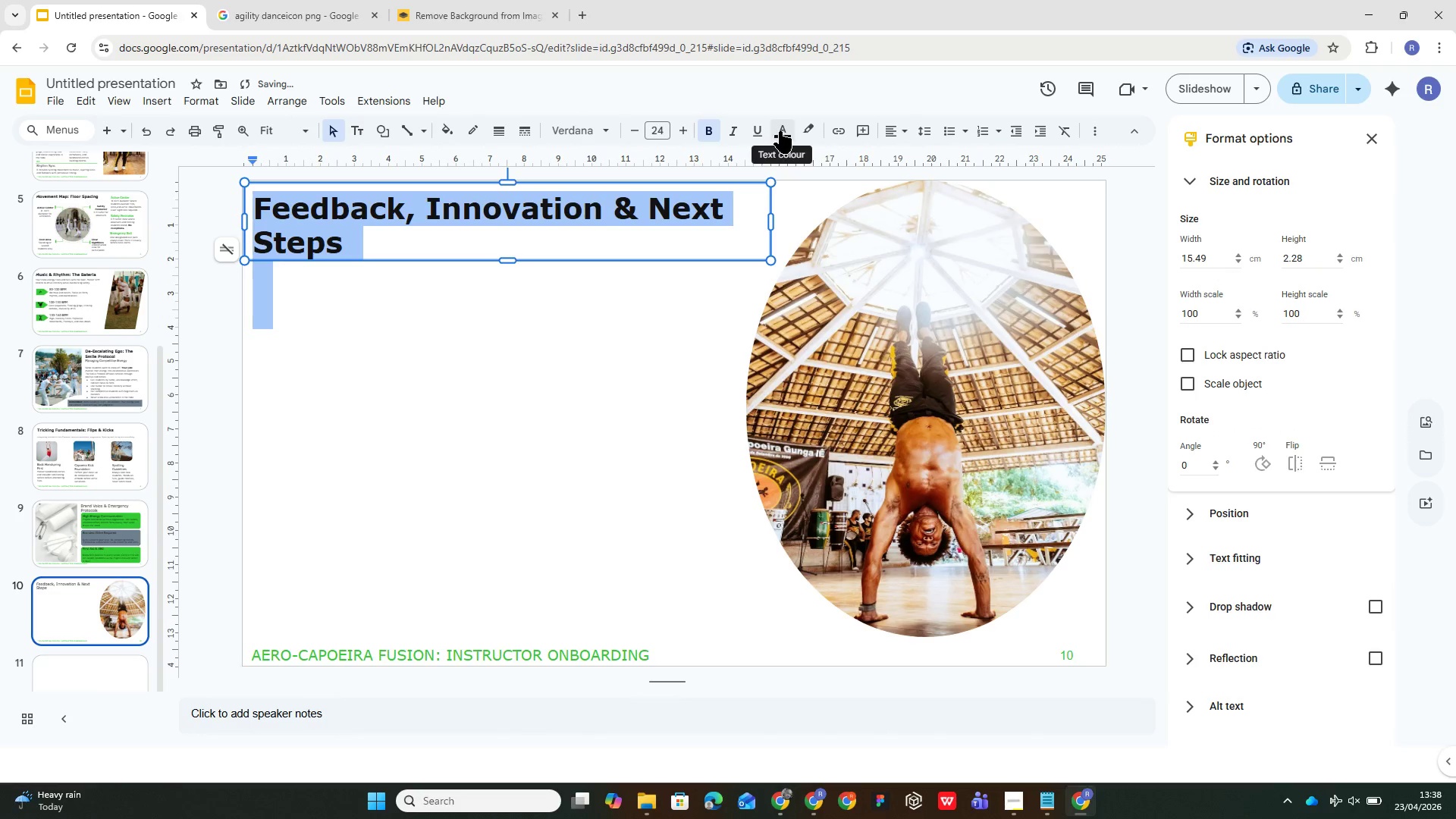 
left_click([782, 132])
 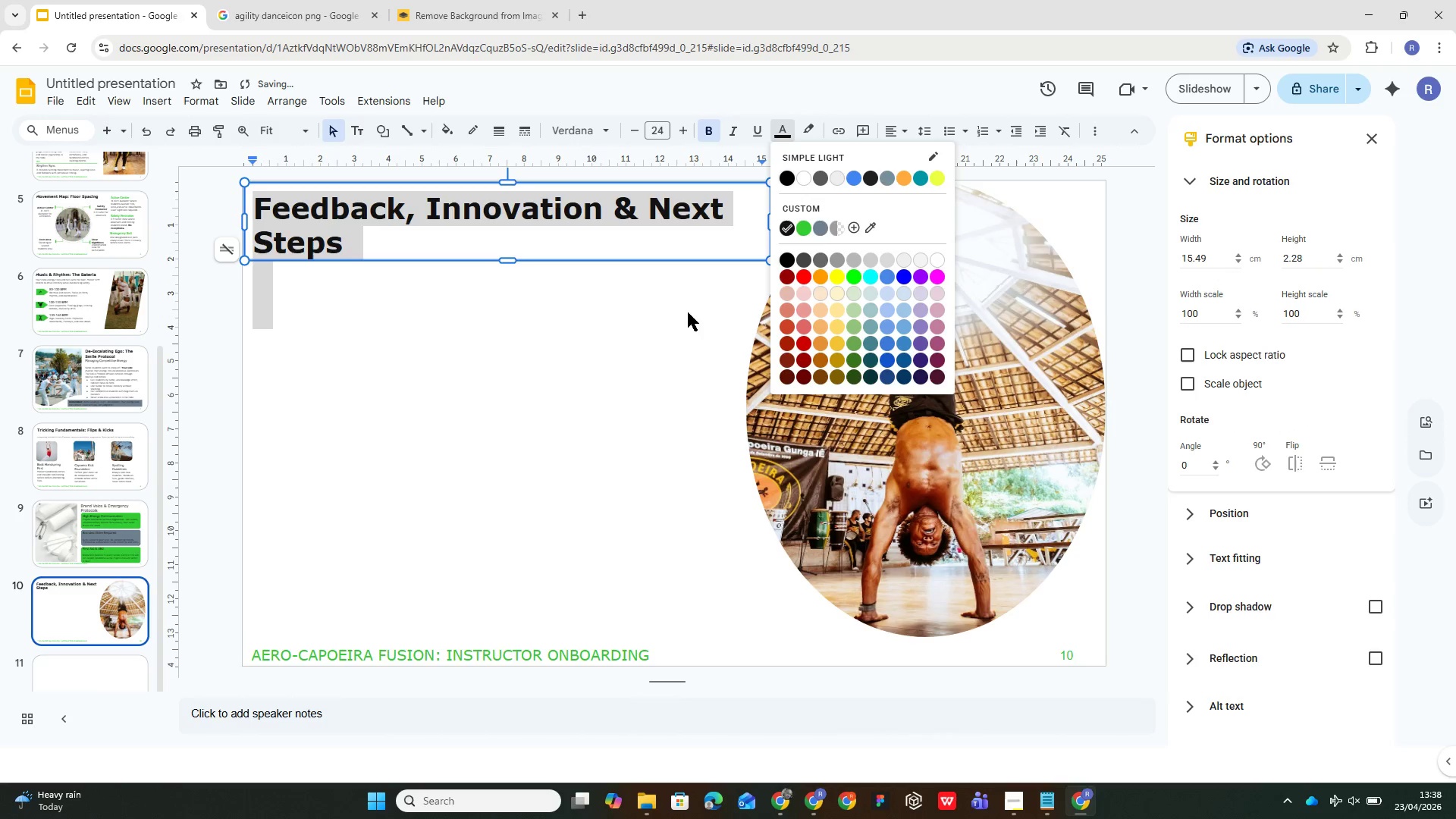 
left_click([687, 312])
 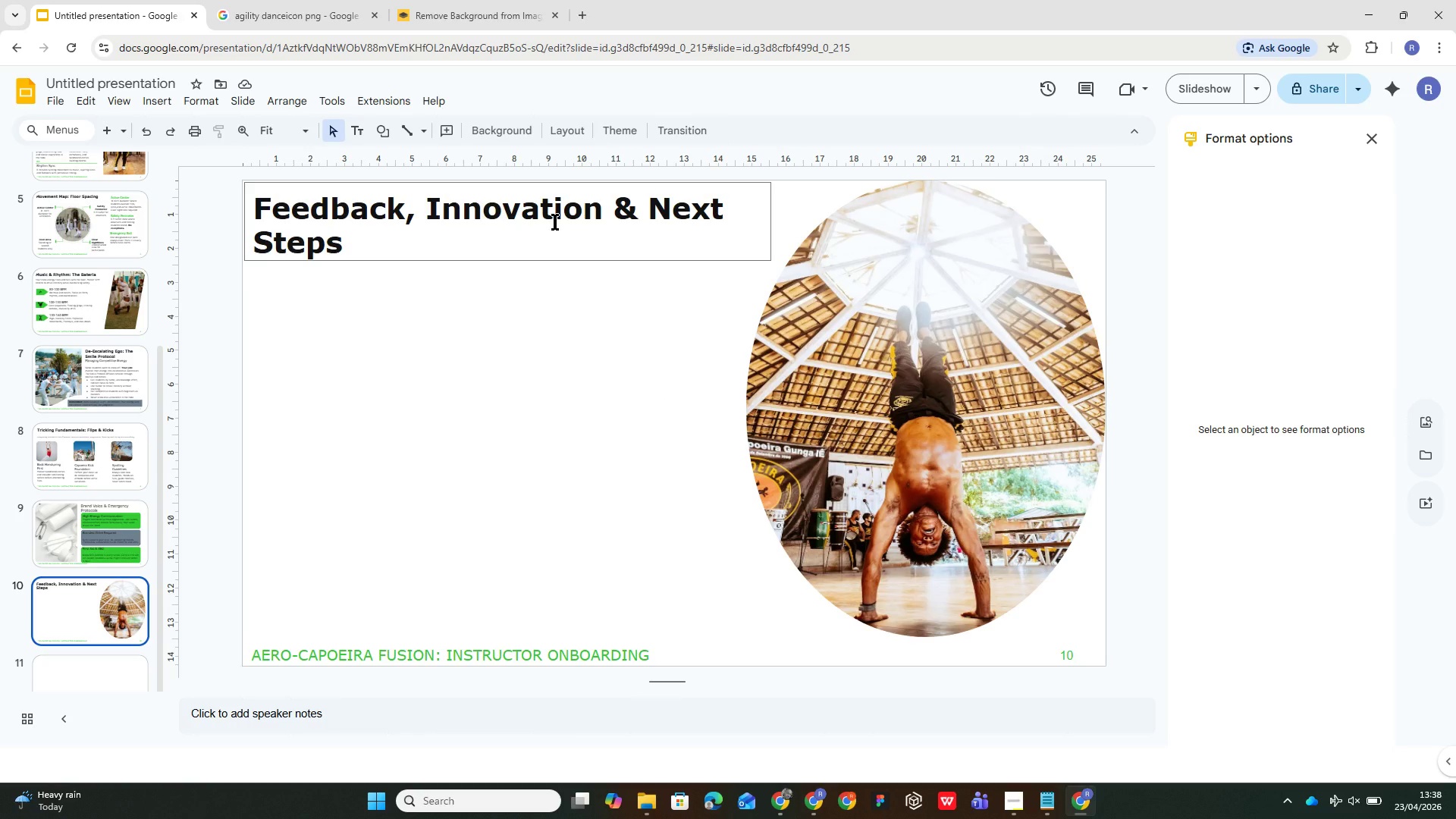 
wait(8.8)
 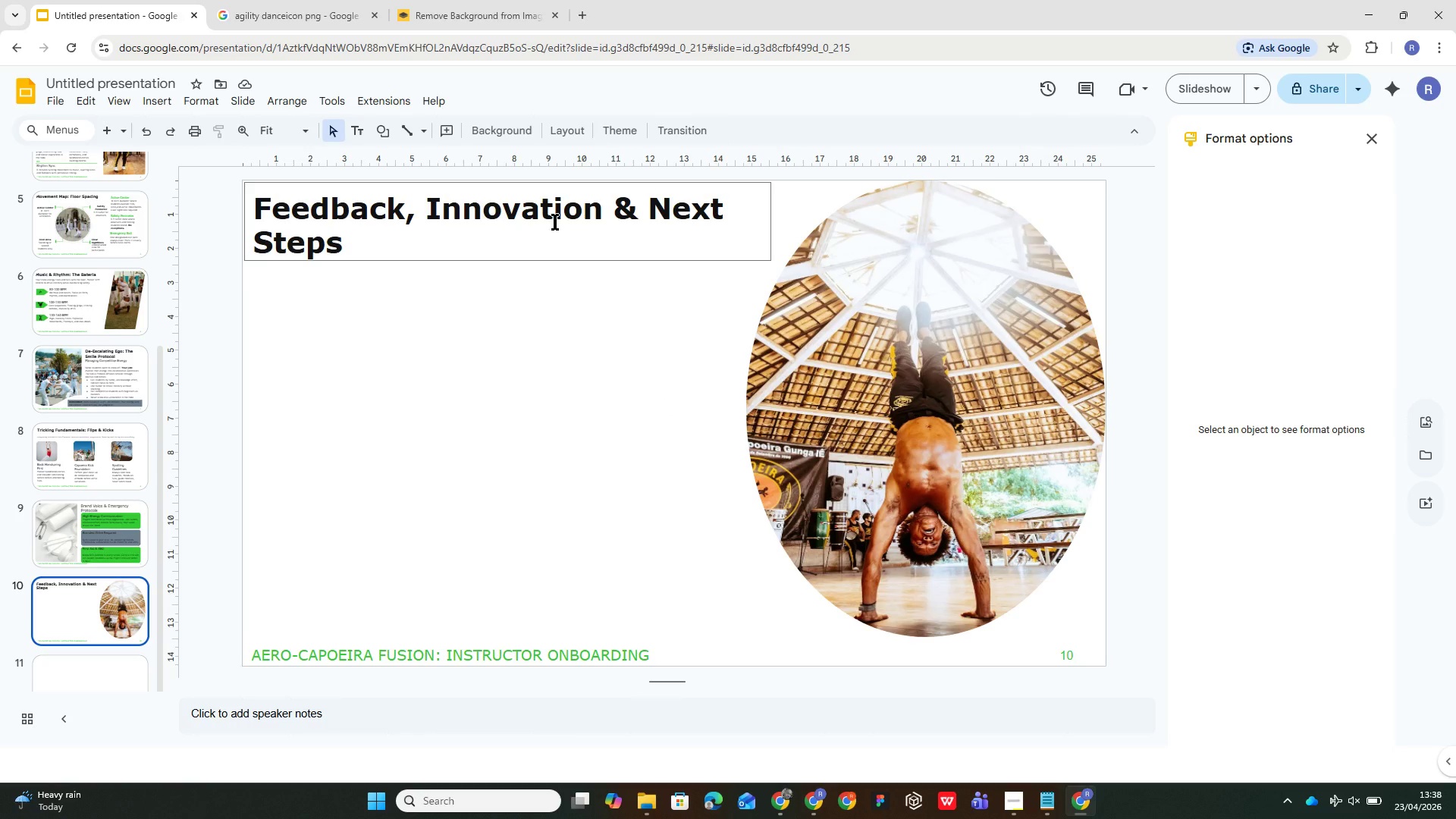 
left_click([127, 540])
 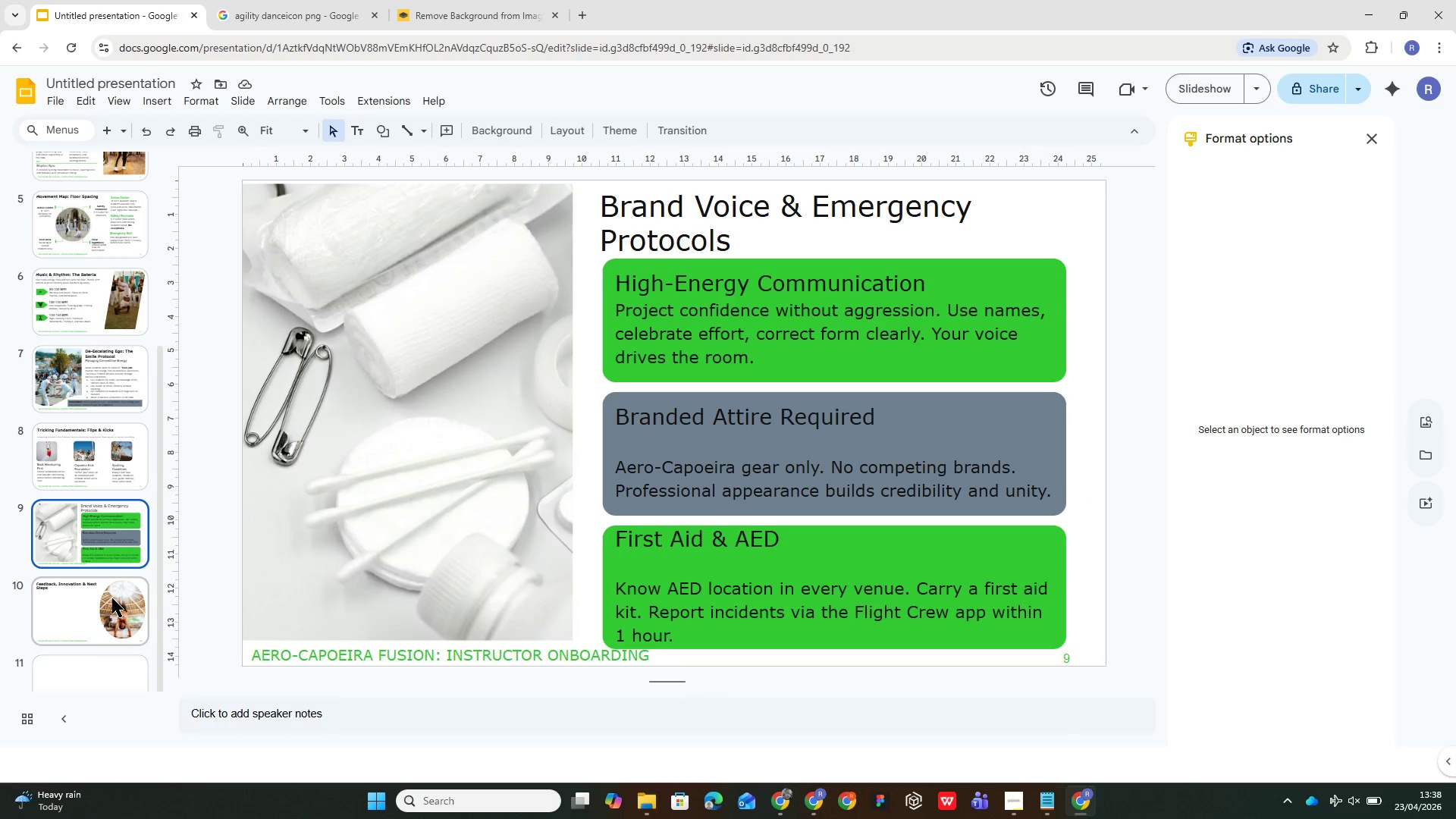 
left_click([114, 599])
 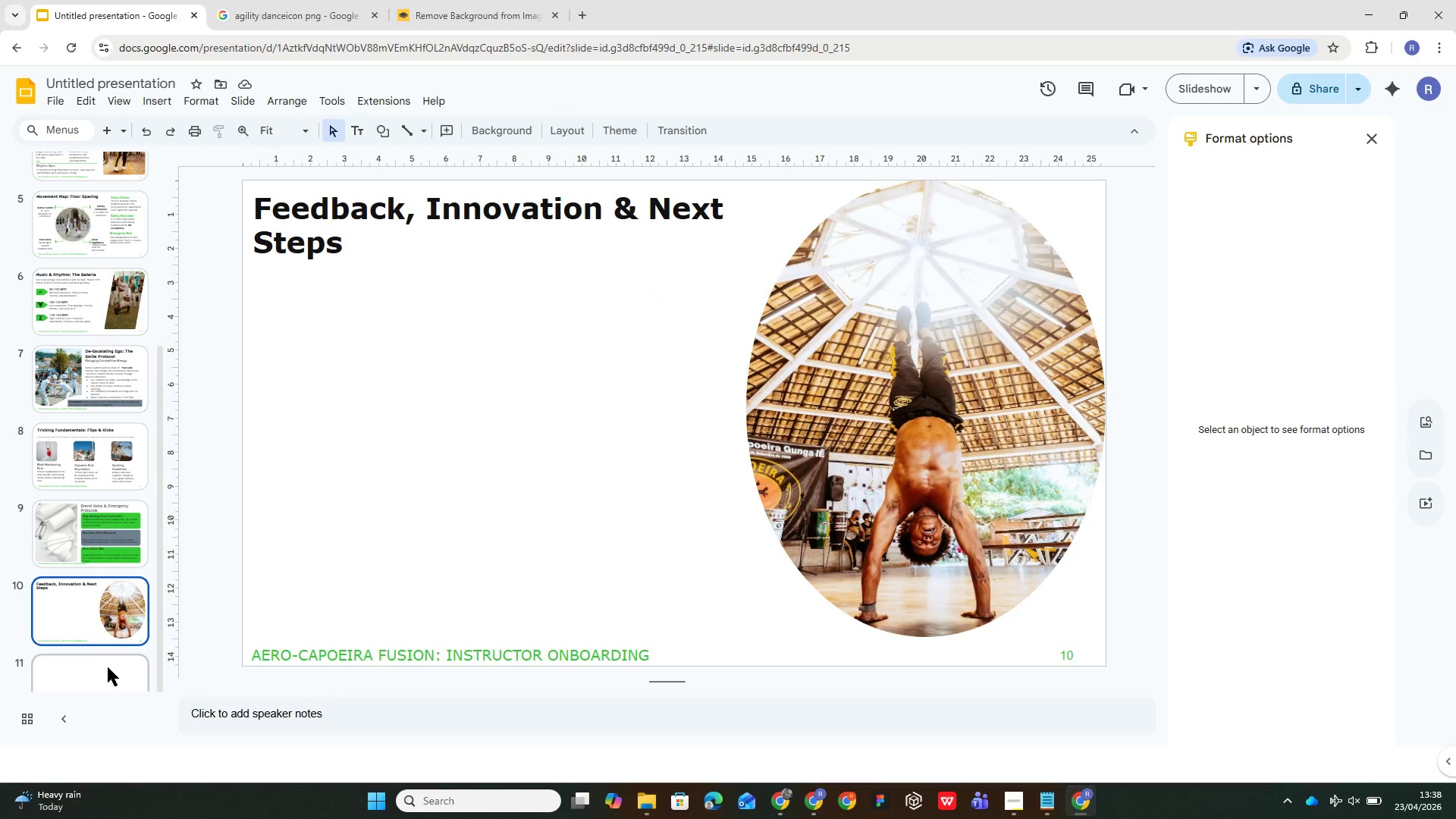 
left_click([108, 667])
 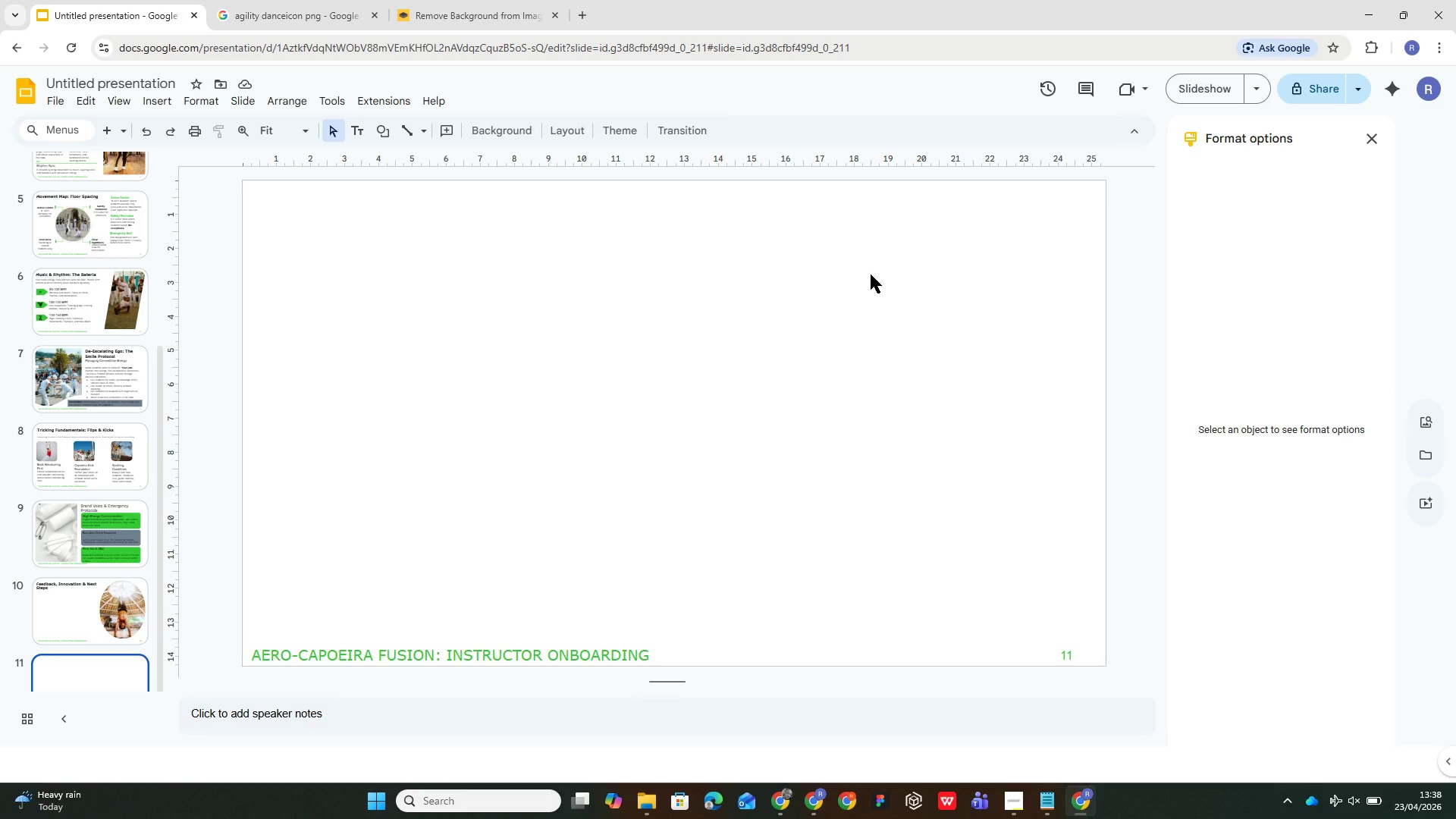 
key(Delete)
 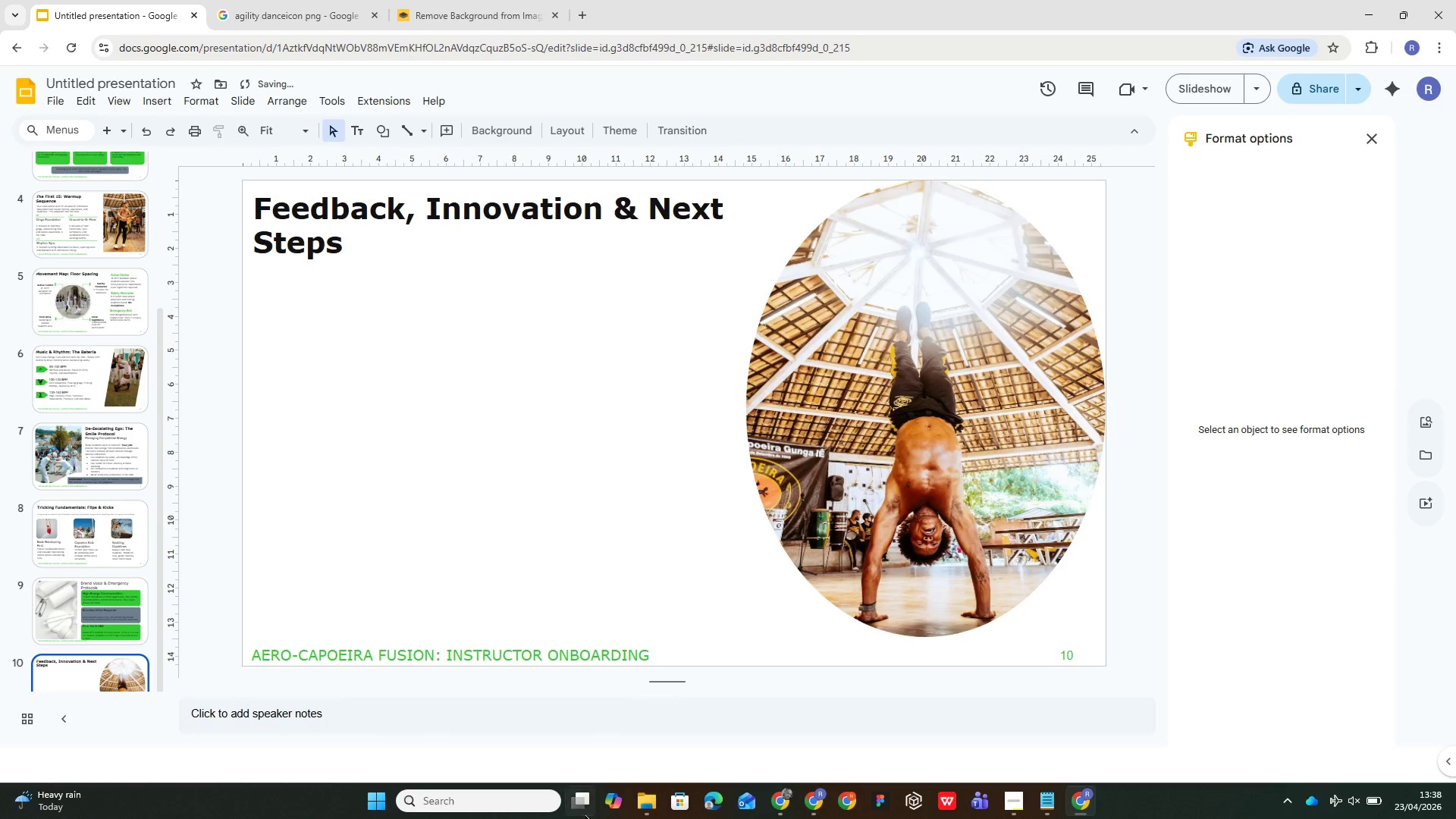 
left_click([402, 332])
 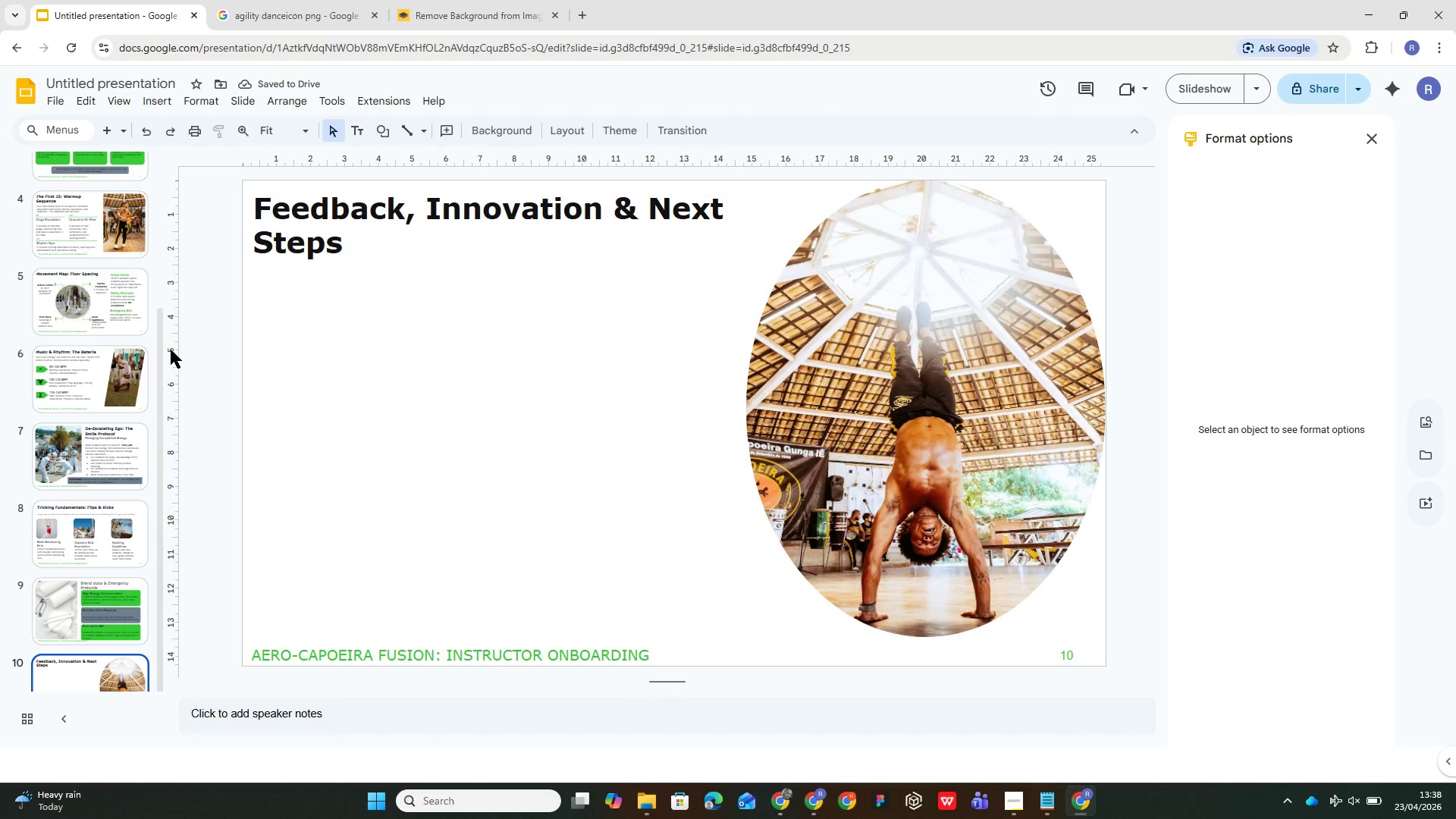 
scroll: coordinate [30, 177], scroll_direction: up, amount: 15.0
 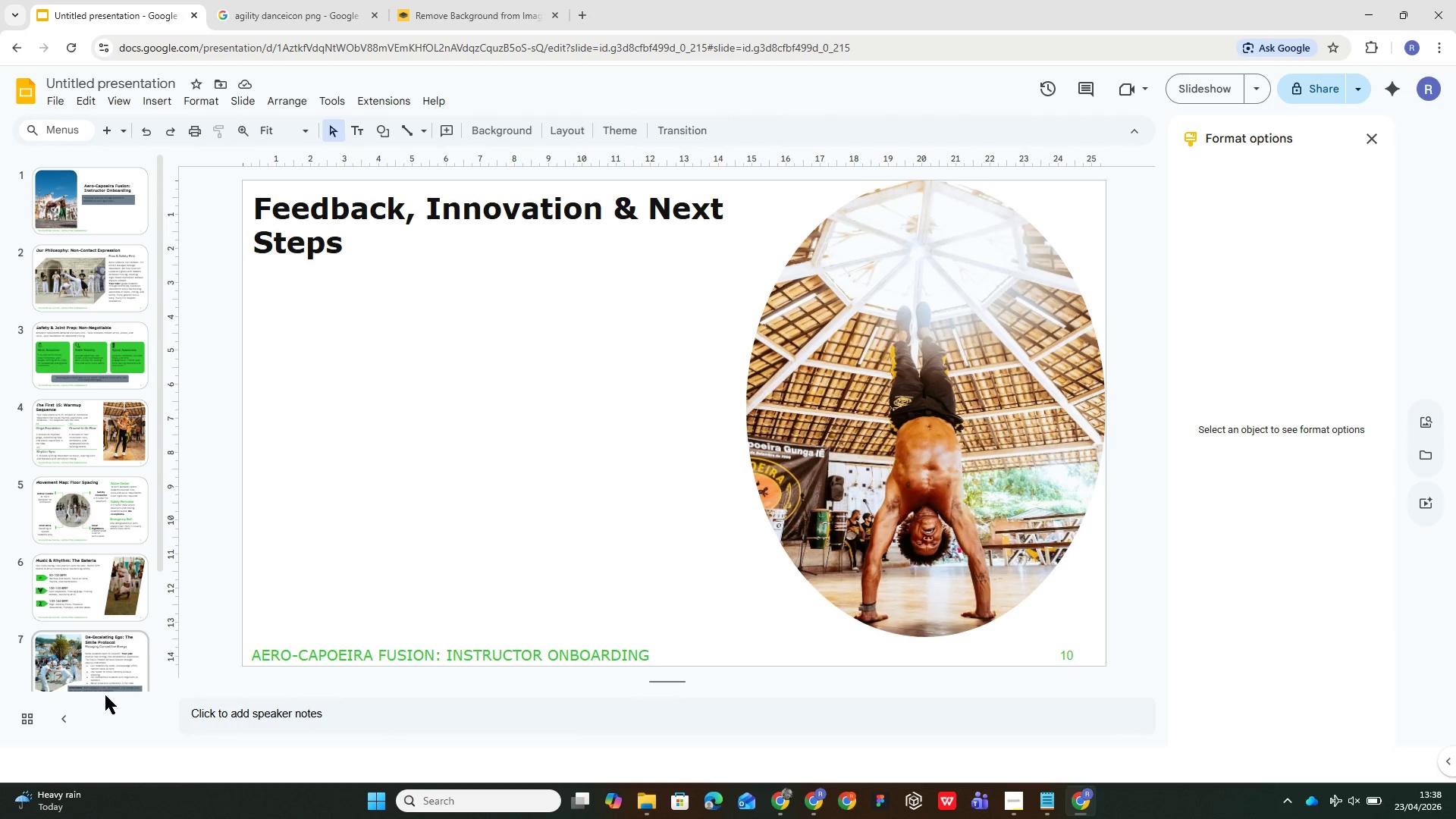 
scroll: coordinate [121, 597], scroll_direction: down, amount: 14.0
 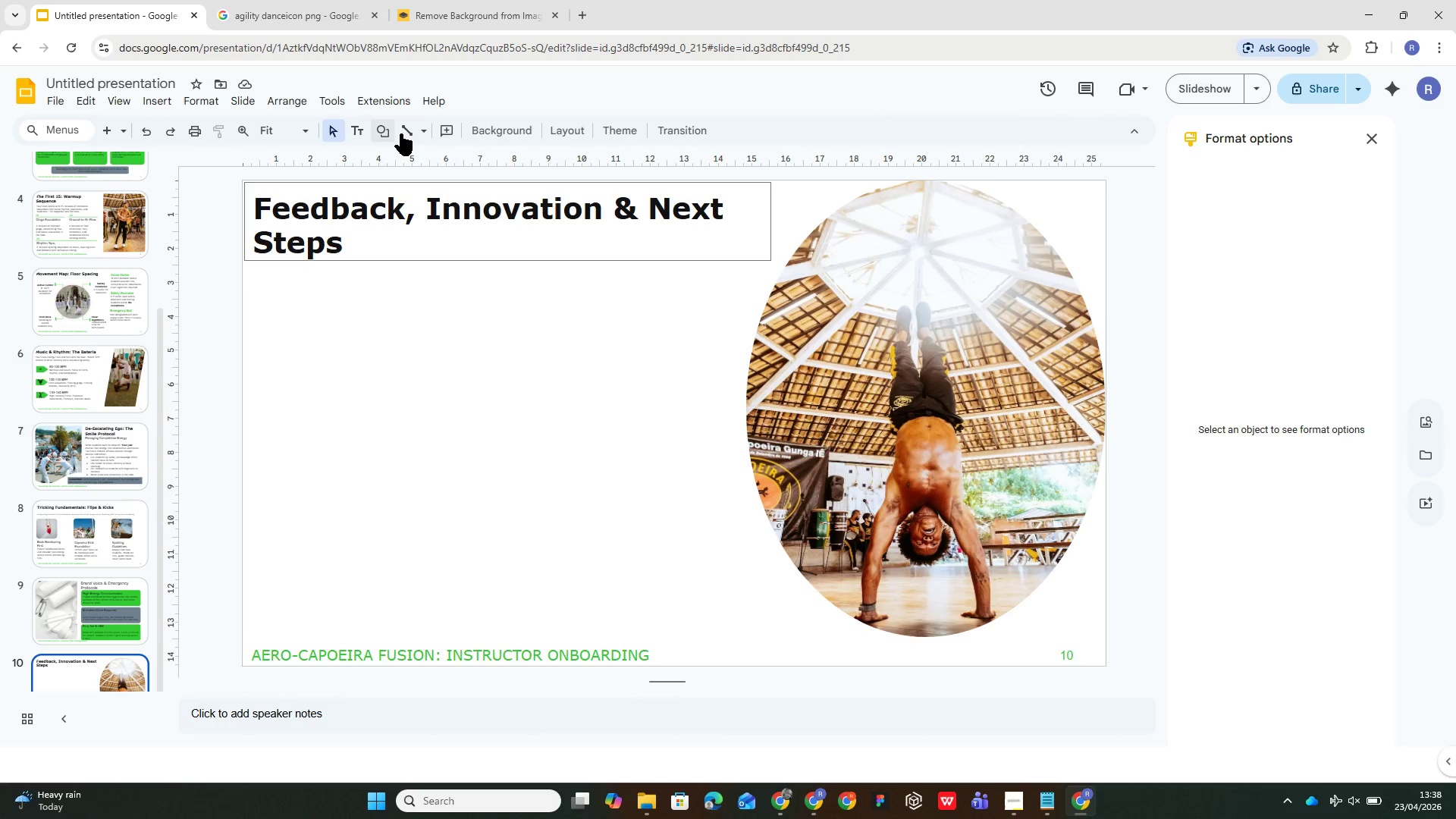 
wait(8.16)
 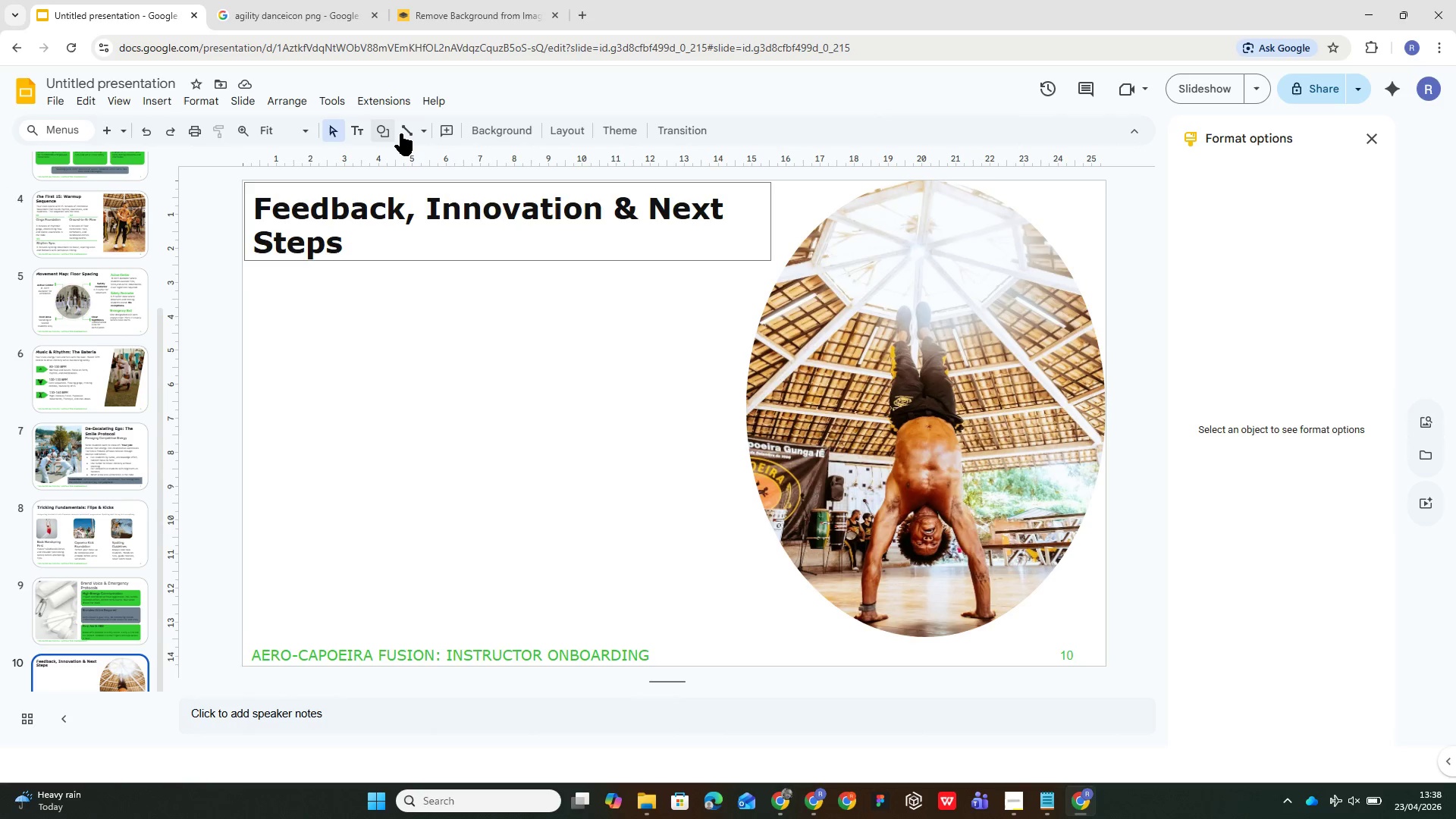 
left_click_drag(start_coordinate=[243, 266], to_coordinate=[497, 466])
 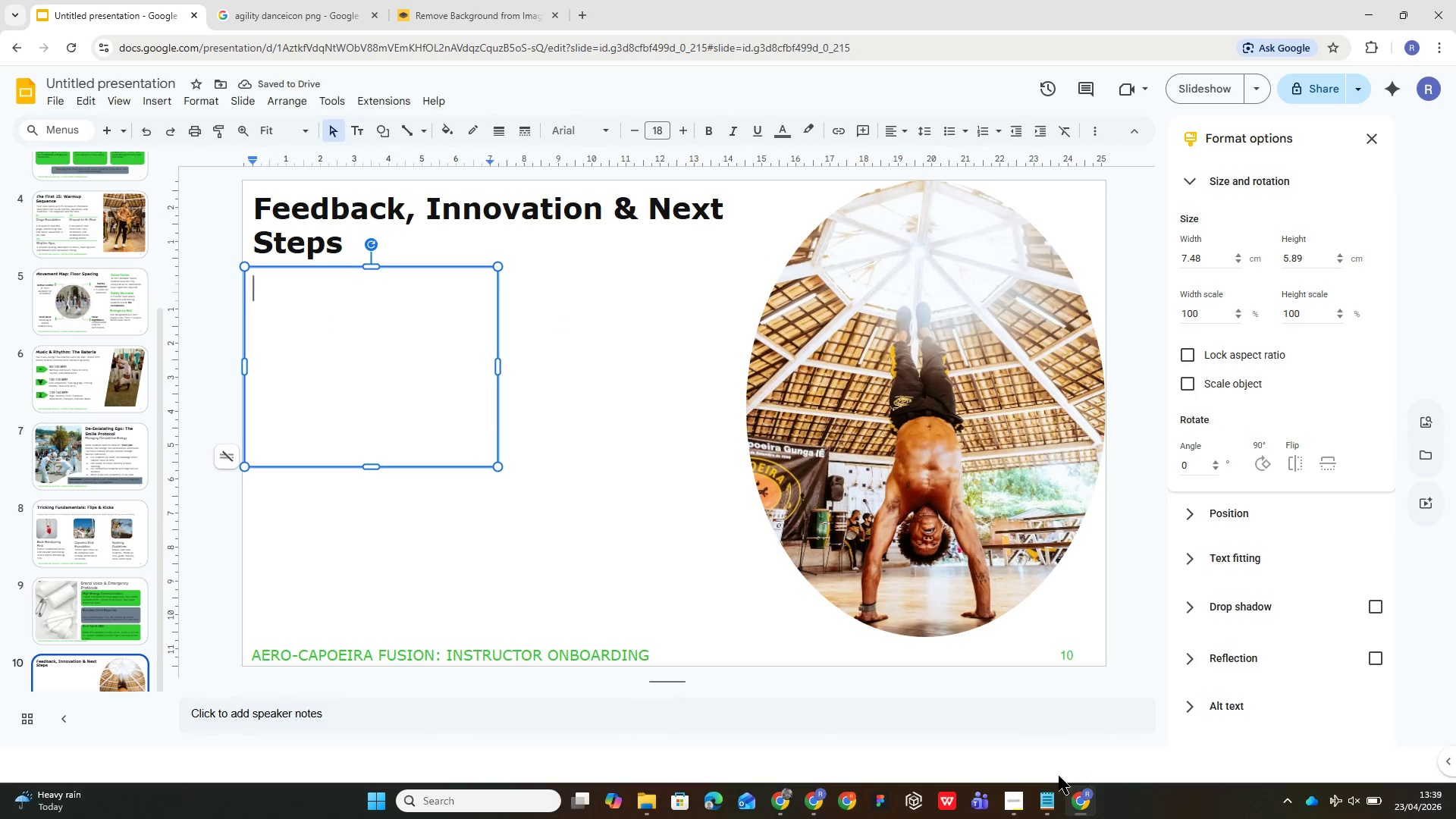 
wait(5.88)
 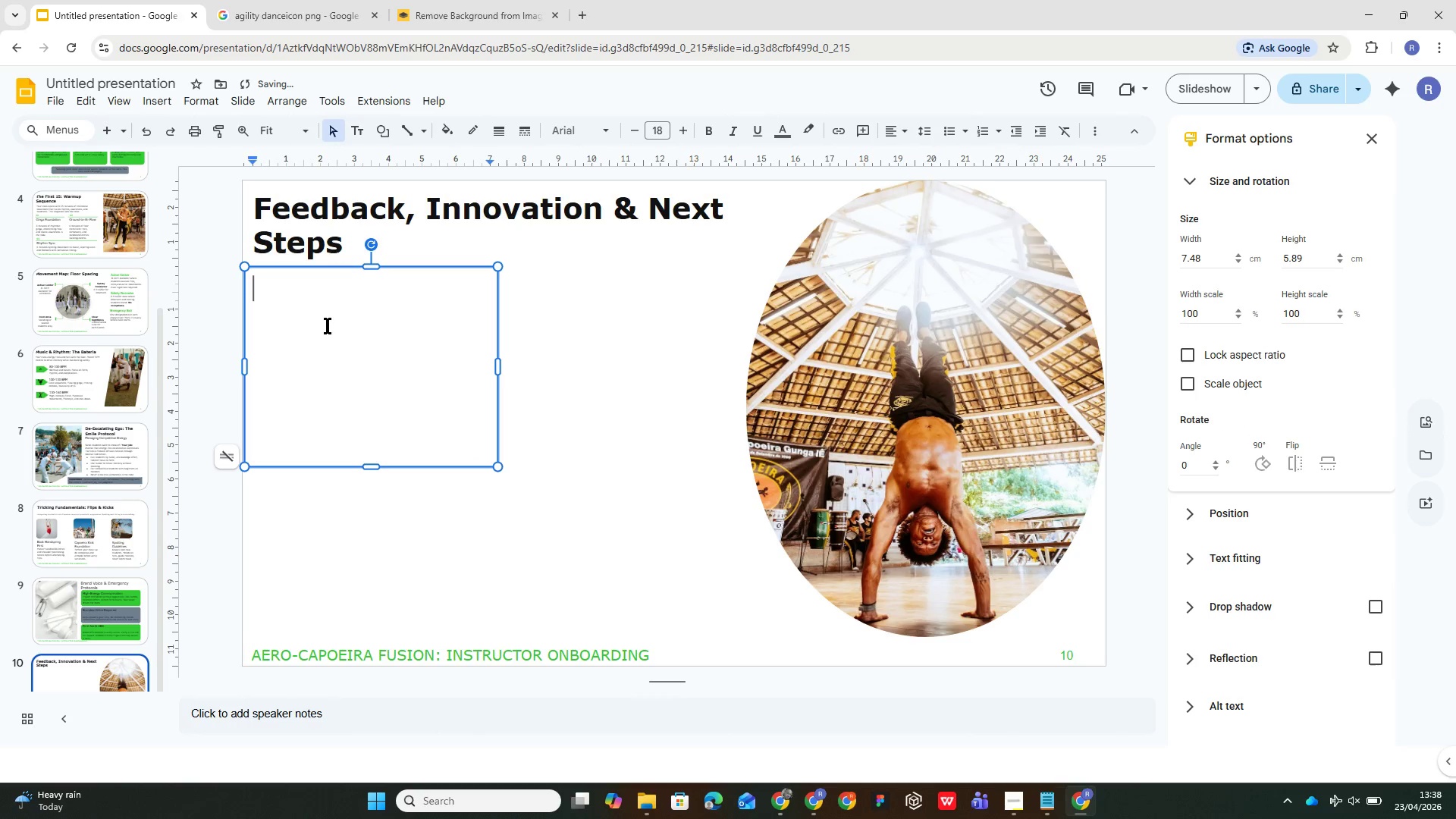 
left_click([1041, 804])
 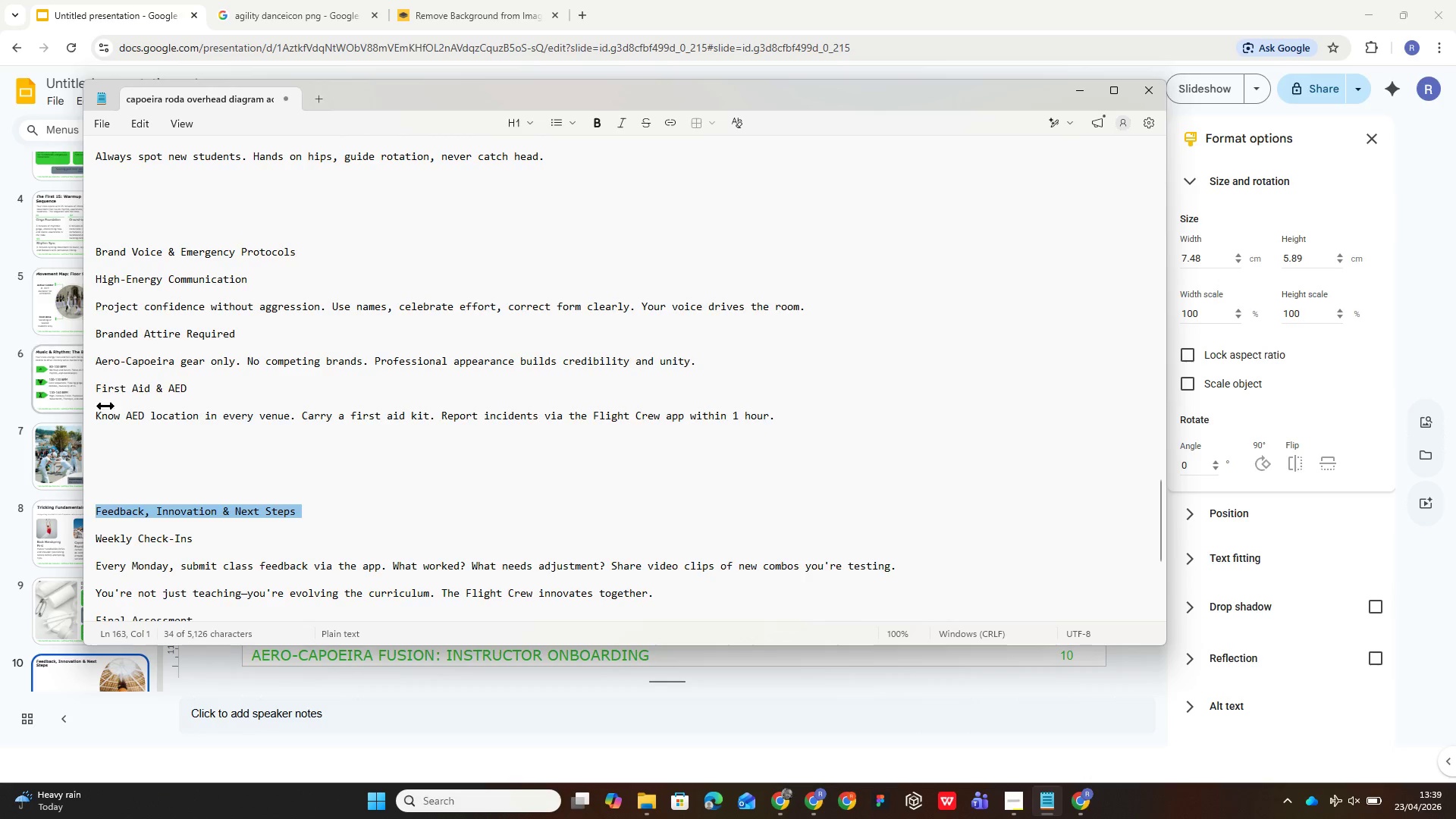 
scroll: coordinate [339, 402], scroll_direction: down, amount: 17.0
 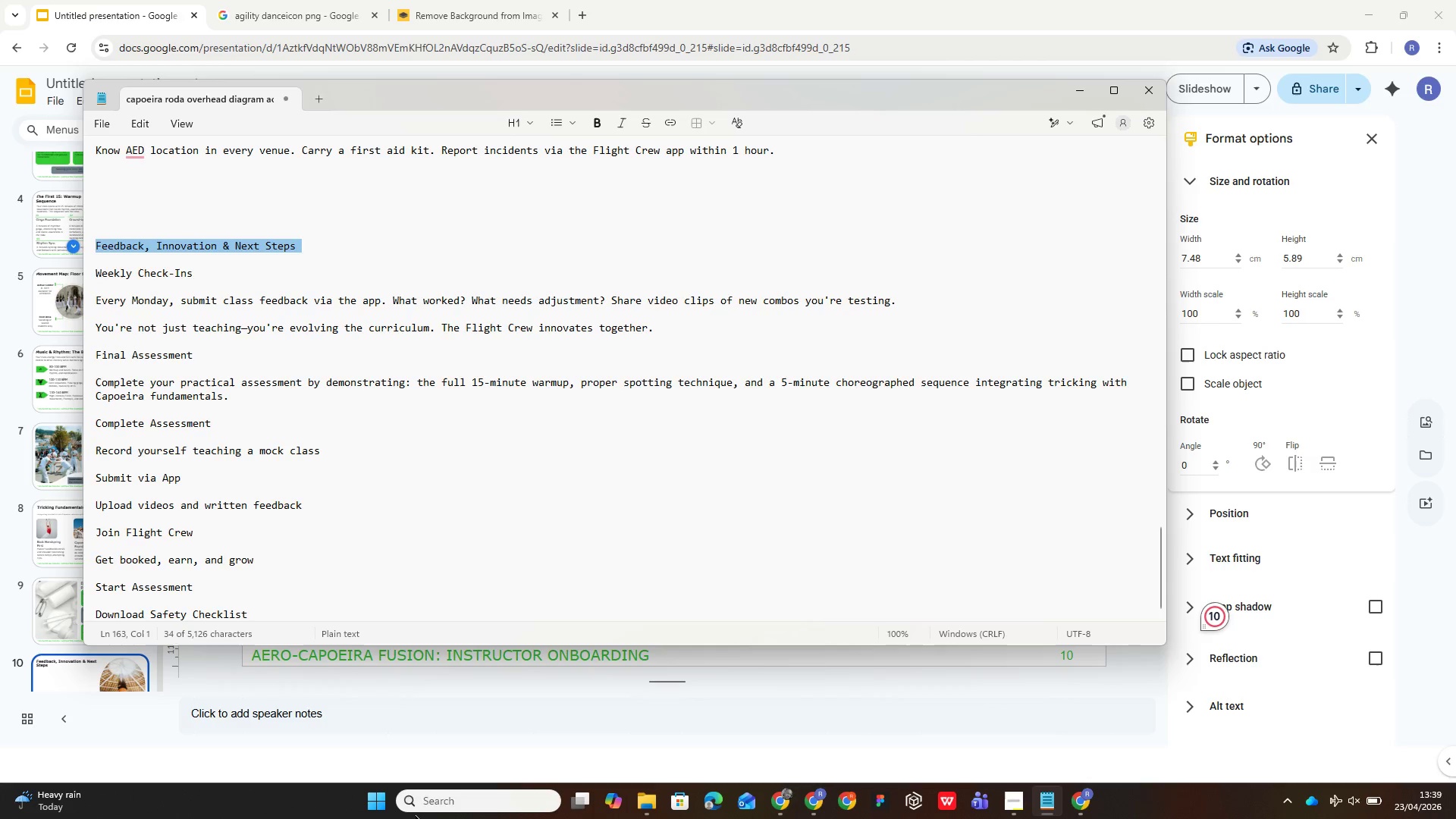 
wait(8.88)
 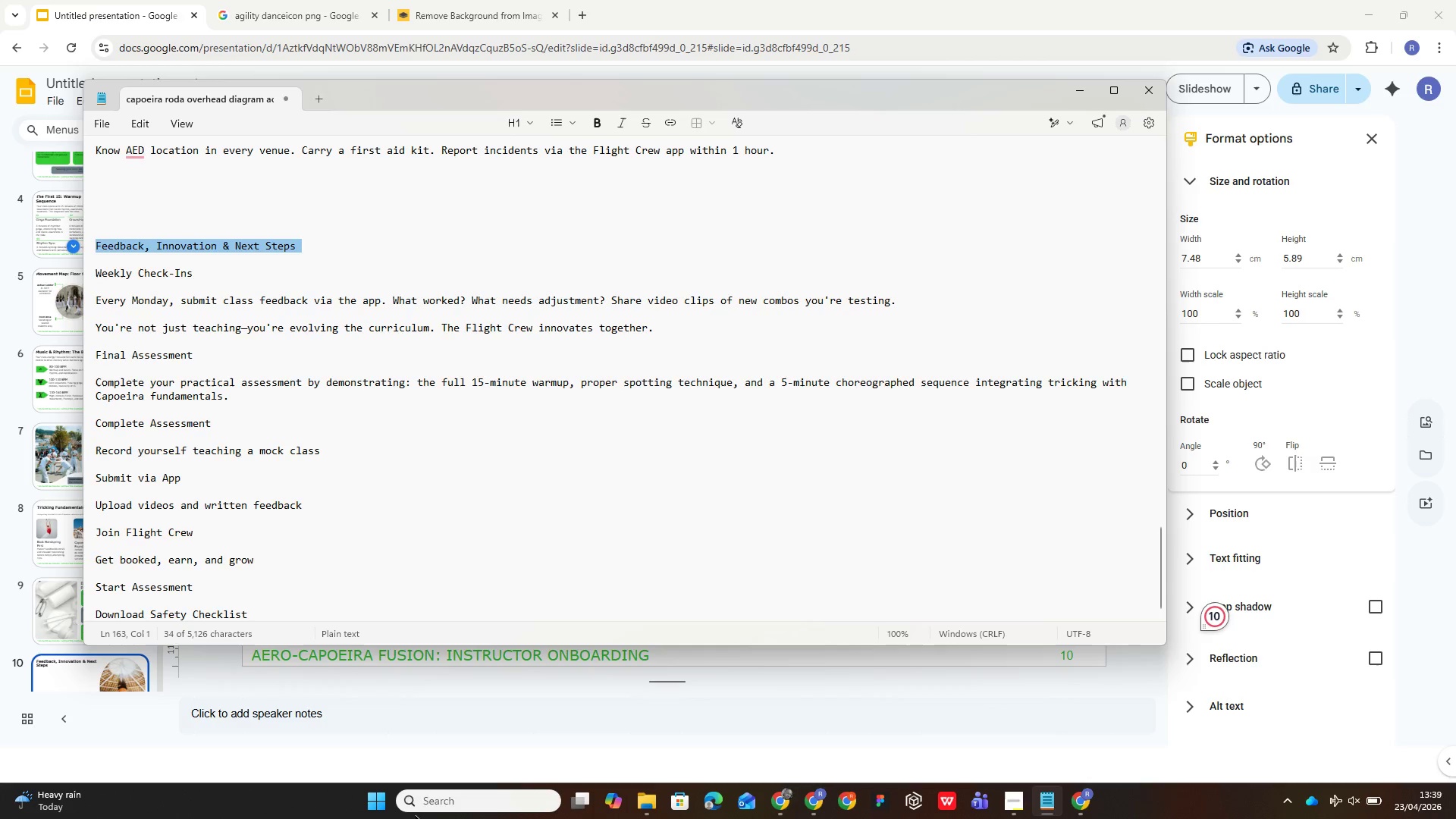 
left_click_drag(start_coordinate=[96, 273], to_coordinate=[654, 328])
 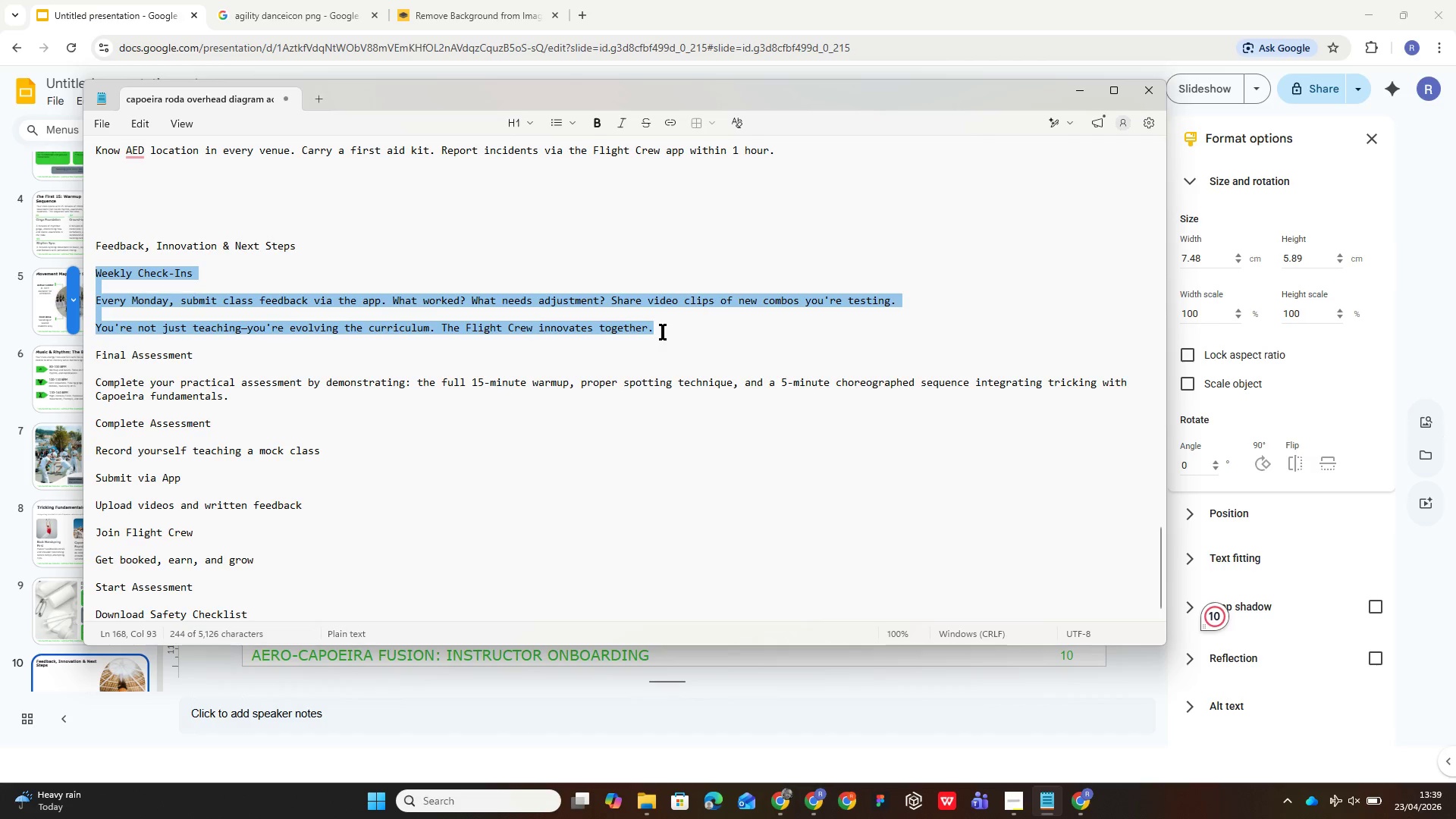 
key(Control+C)
 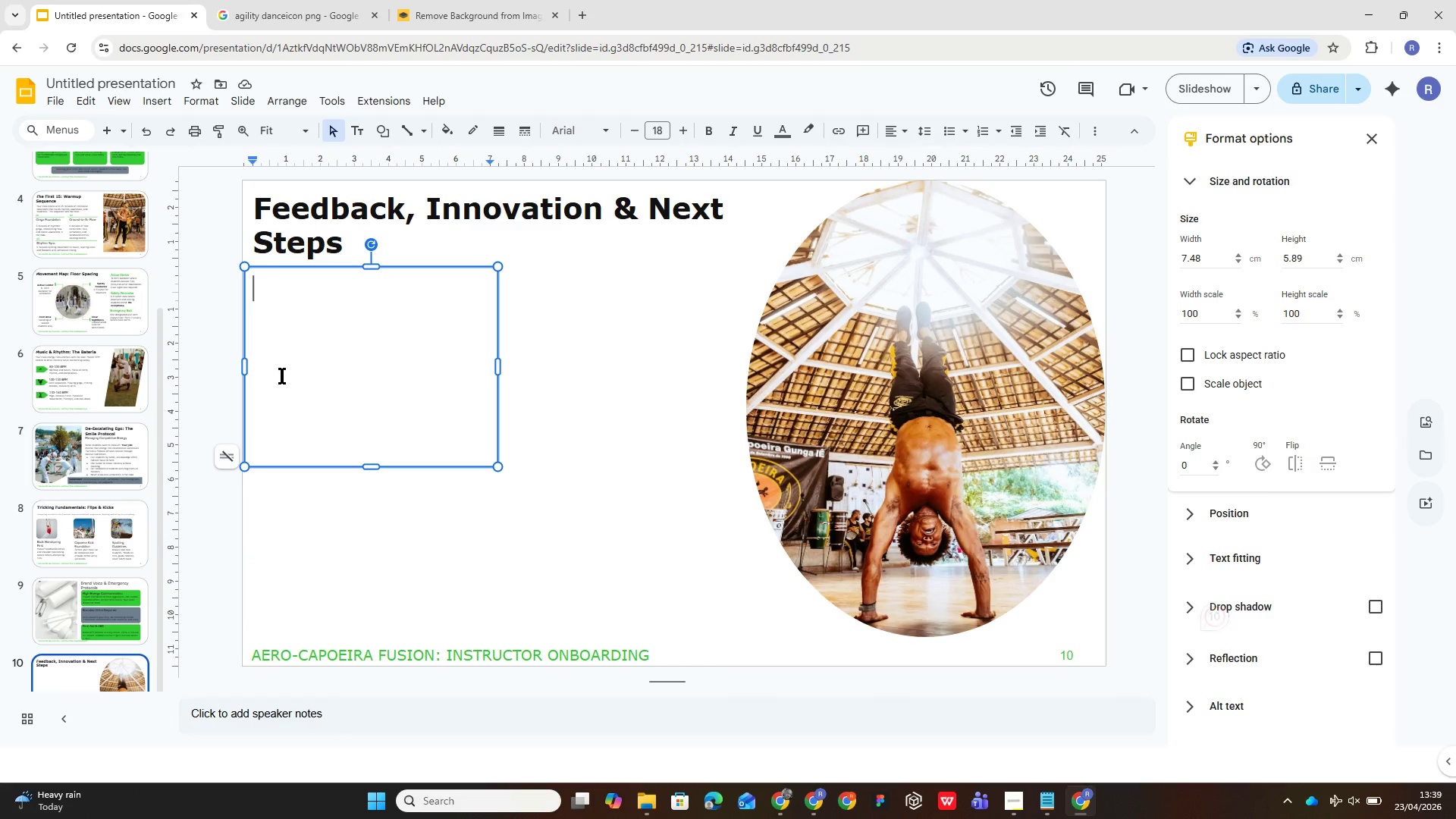 
wait(5.25)
 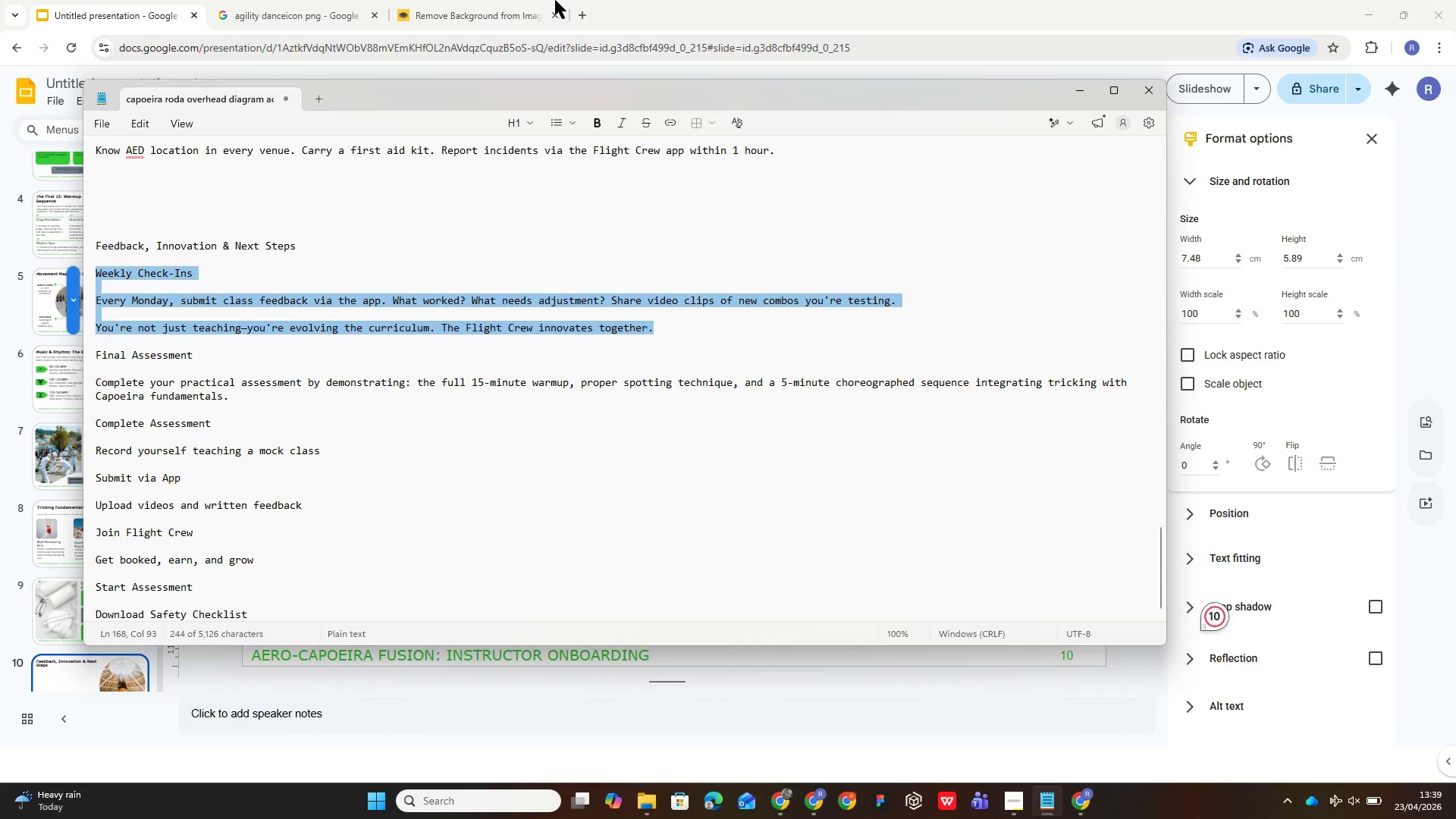 
key(Control+V)
 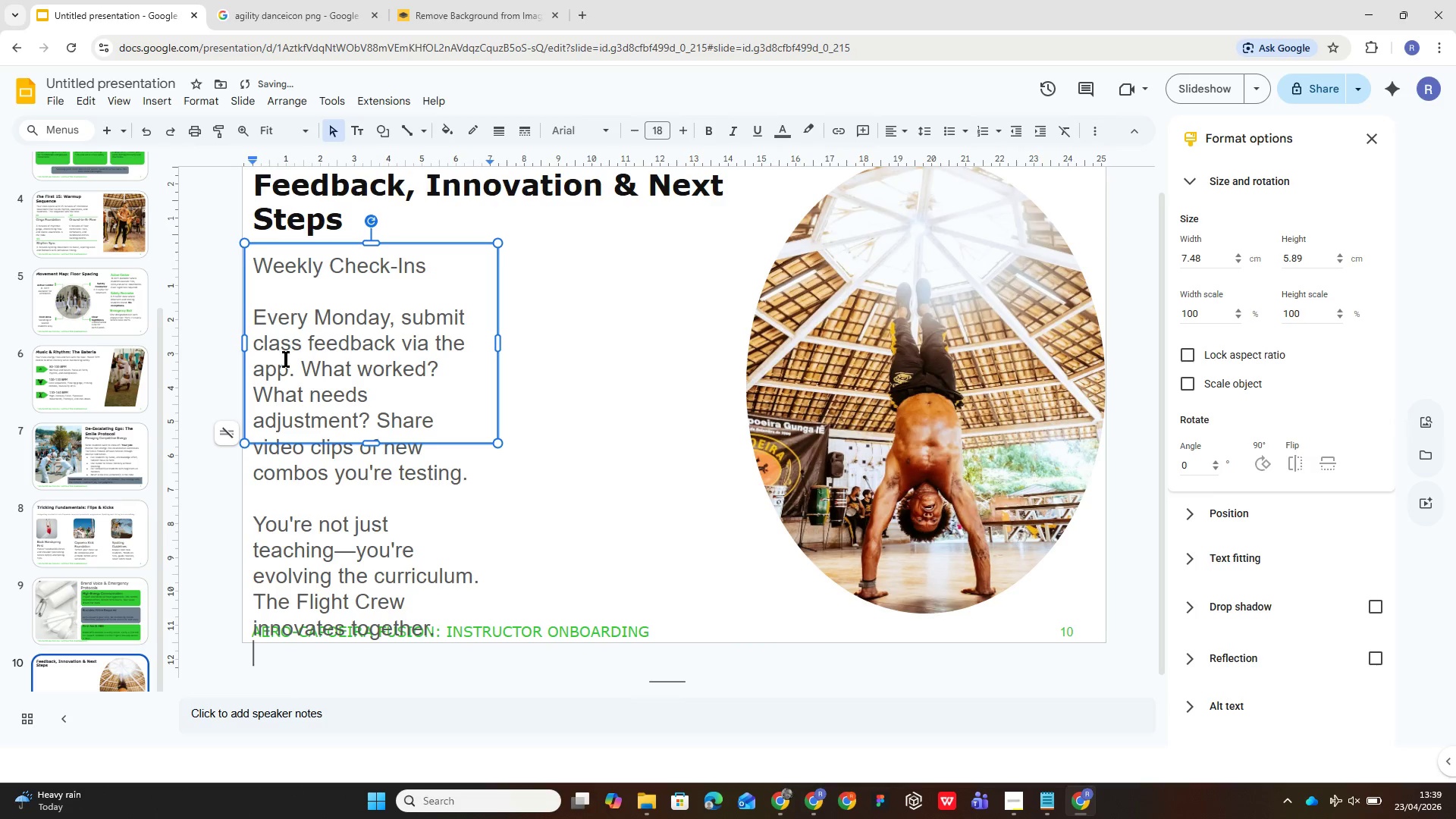 
key(Control+A)
 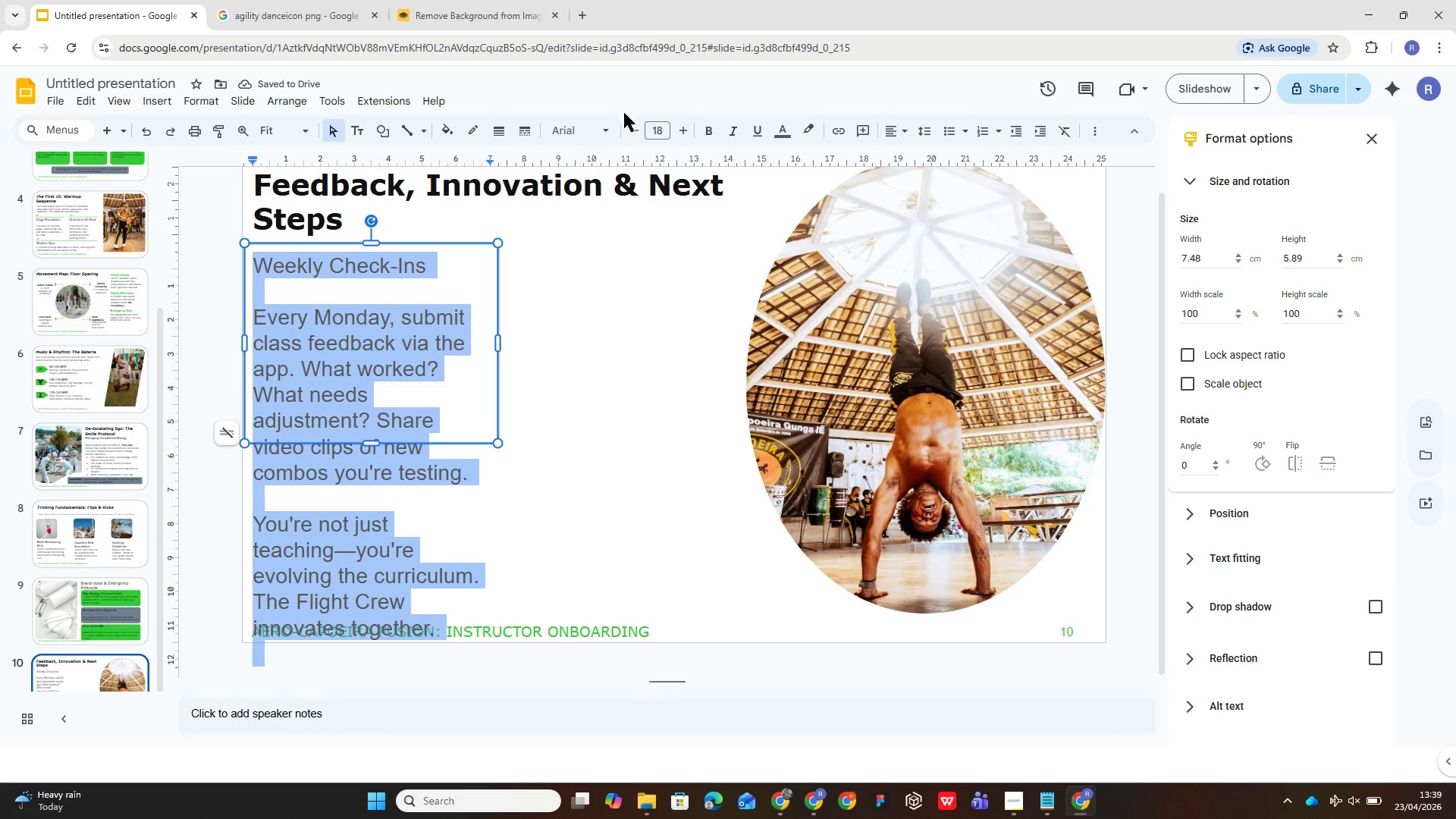 
left_click([608, 127])
 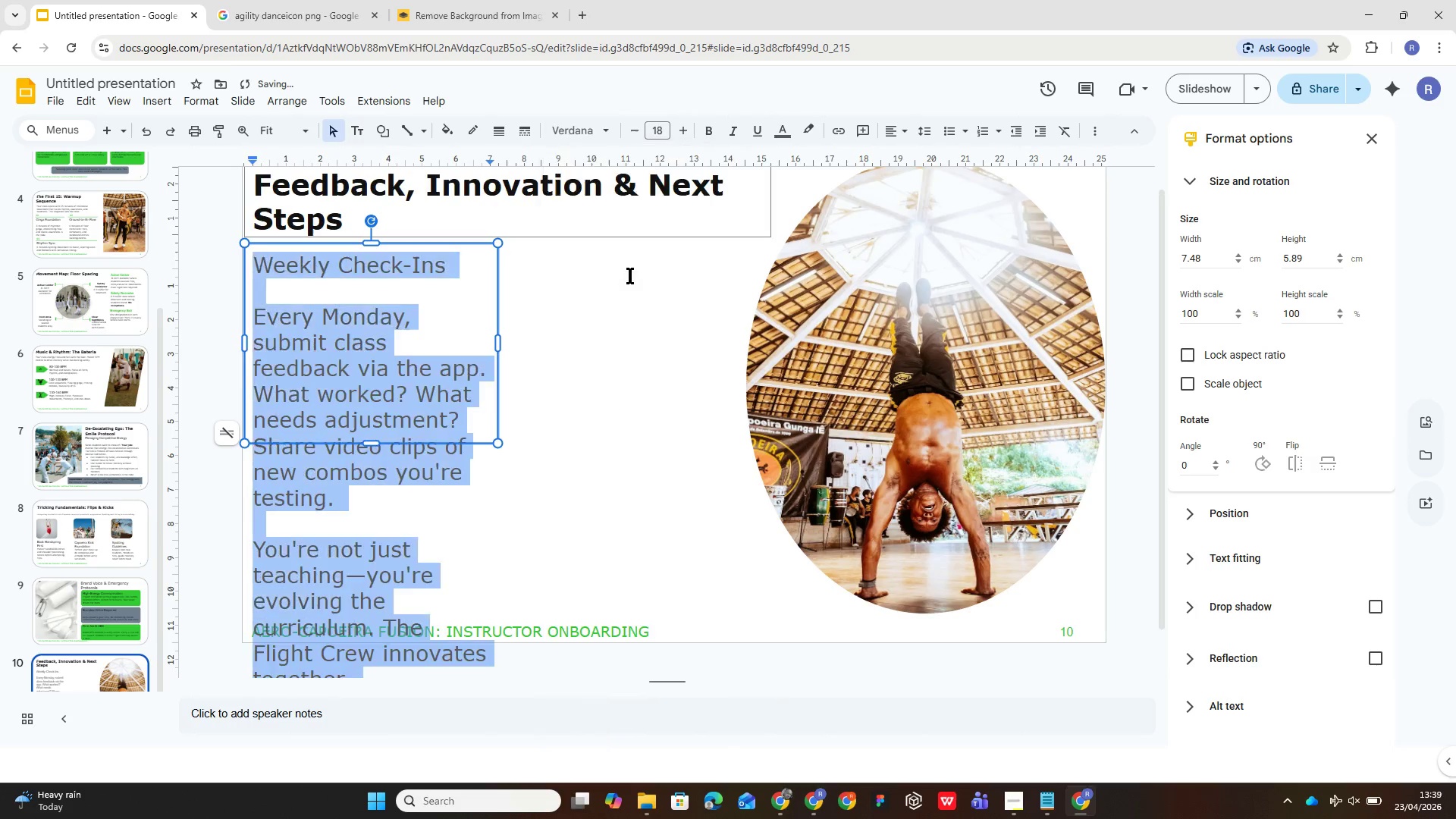 
left_click([666, 134])
 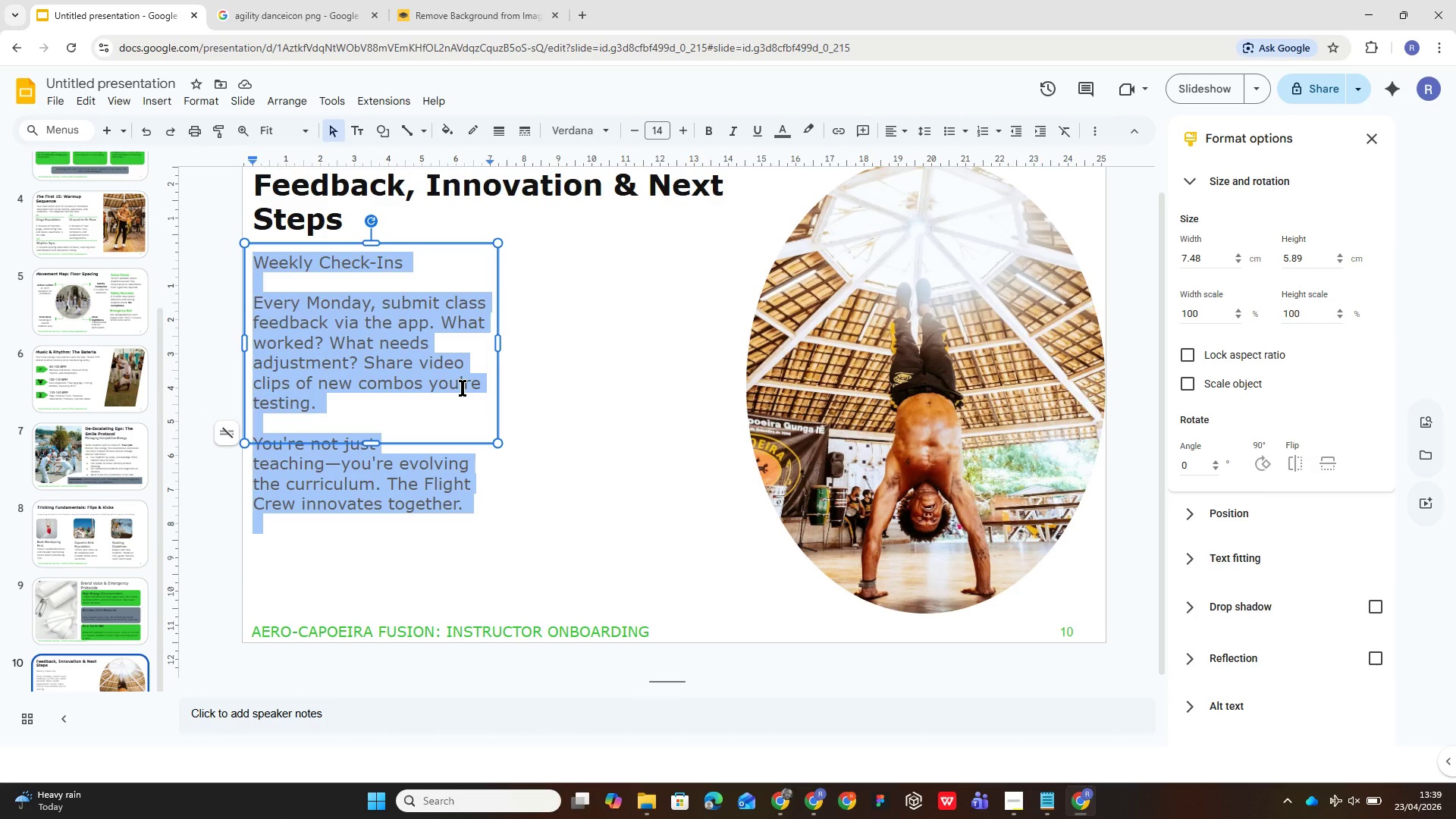 
wait(31.92)
 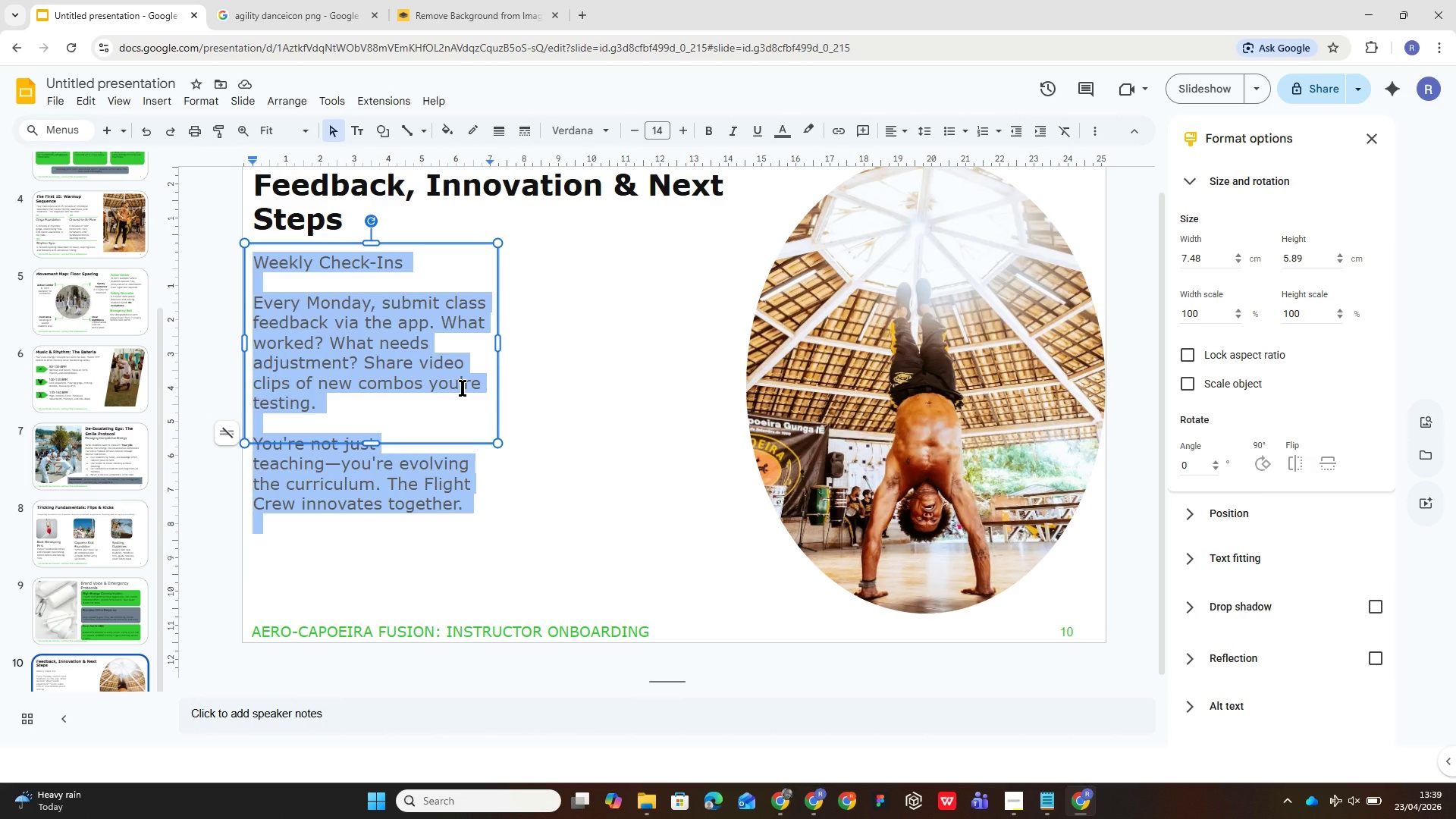 
left_click([927, 539])
 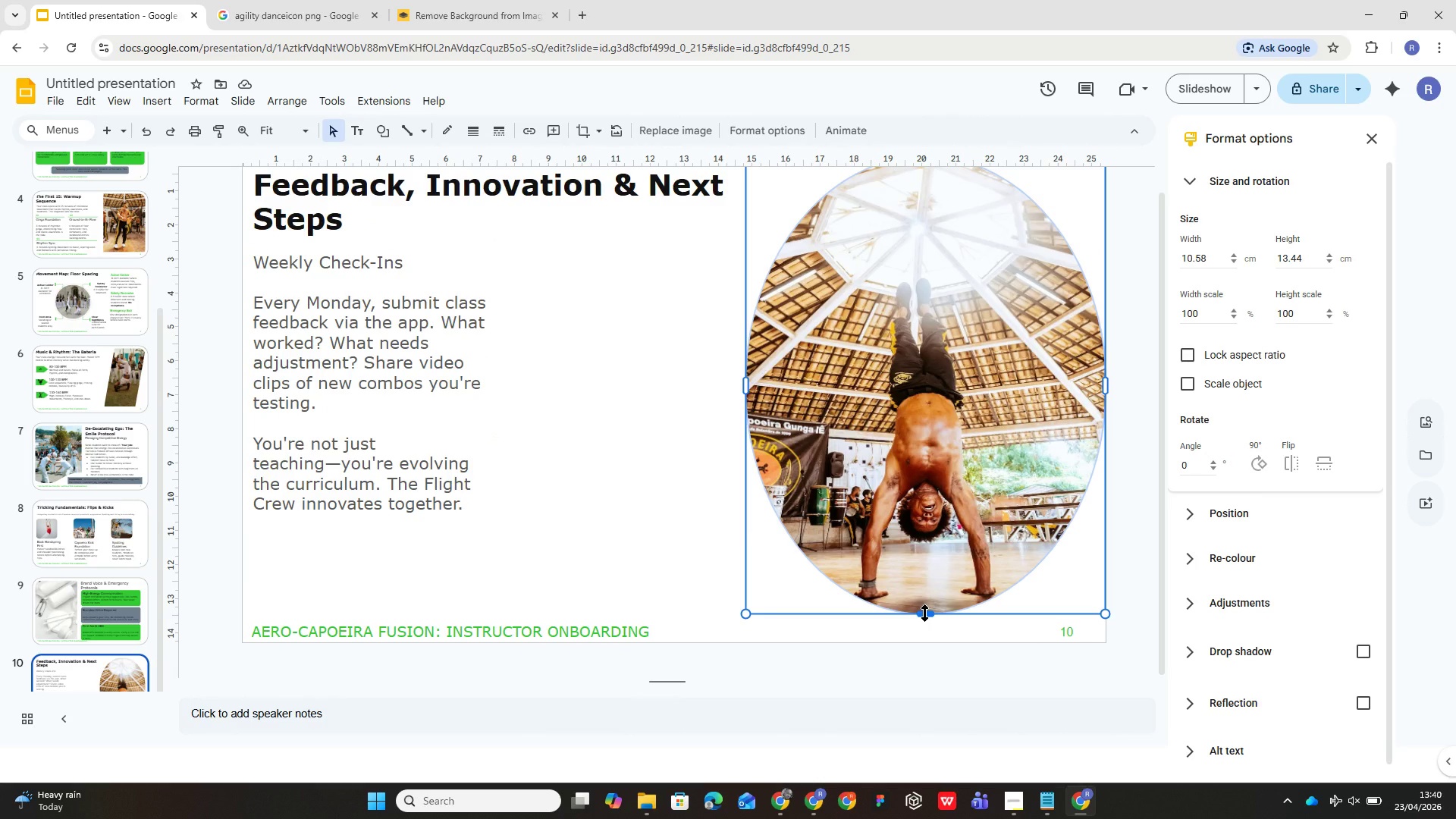 
hold_key(key=ShiftLeft, duration=2.34)
left_click_drag(start_coordinate=[924, 613], to_coordinate=[955, 466])
 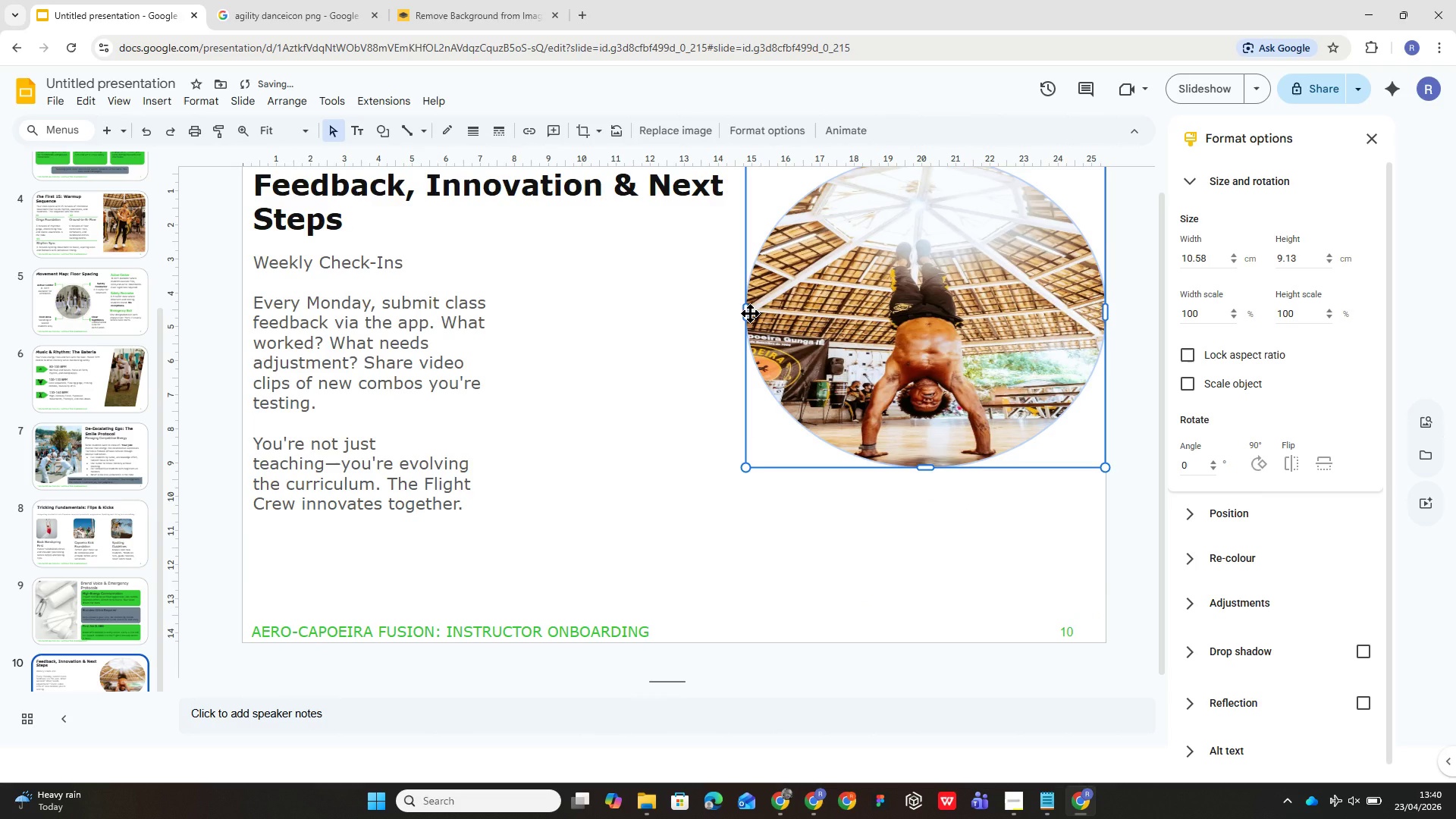 
hold_key(key=ShiftLeft, duration=2.75)
left_click_drag(start_coordinate=[745, 309], to_coordinate=[815, 320])
 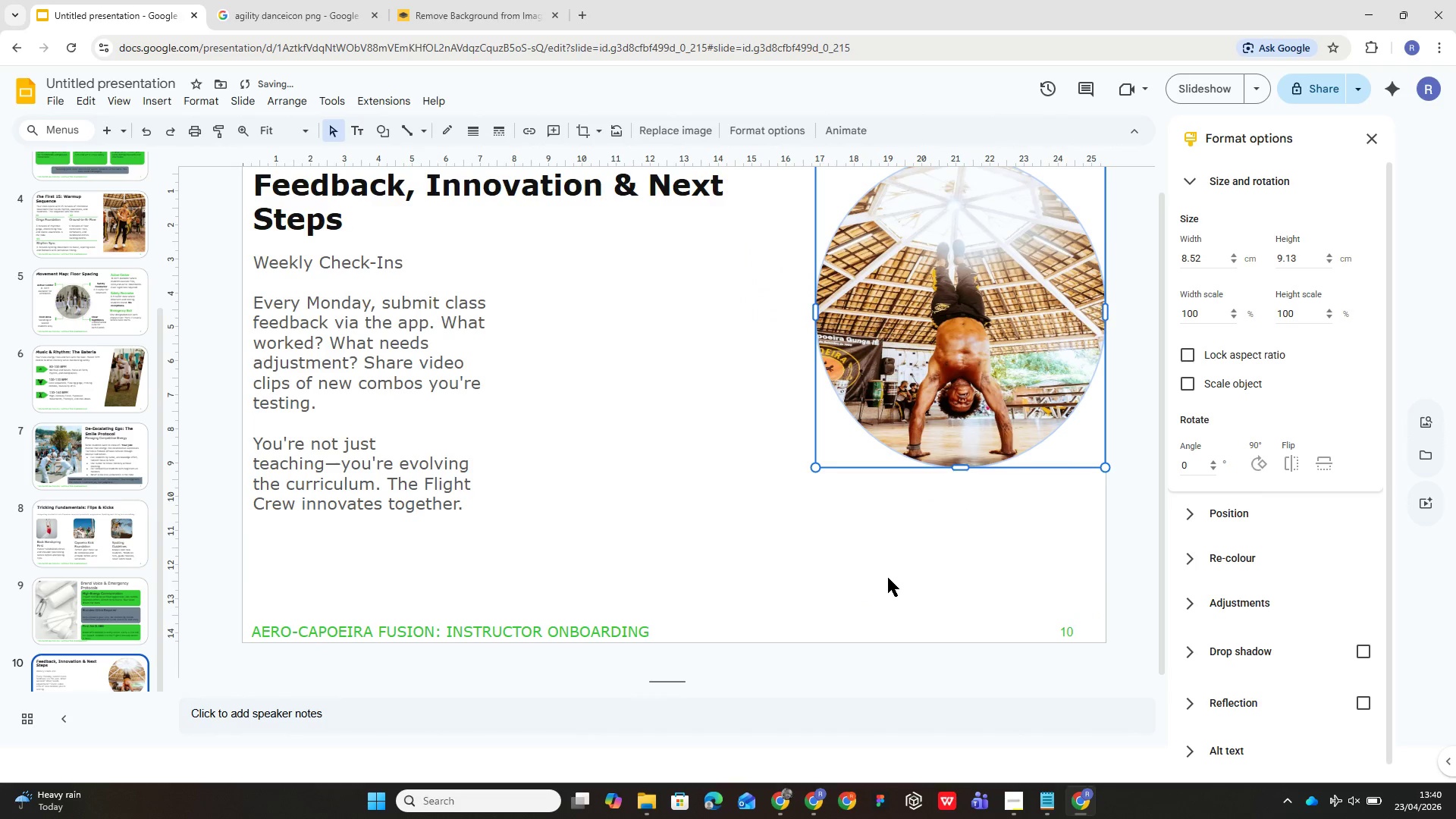 
left_click([887, 576])
 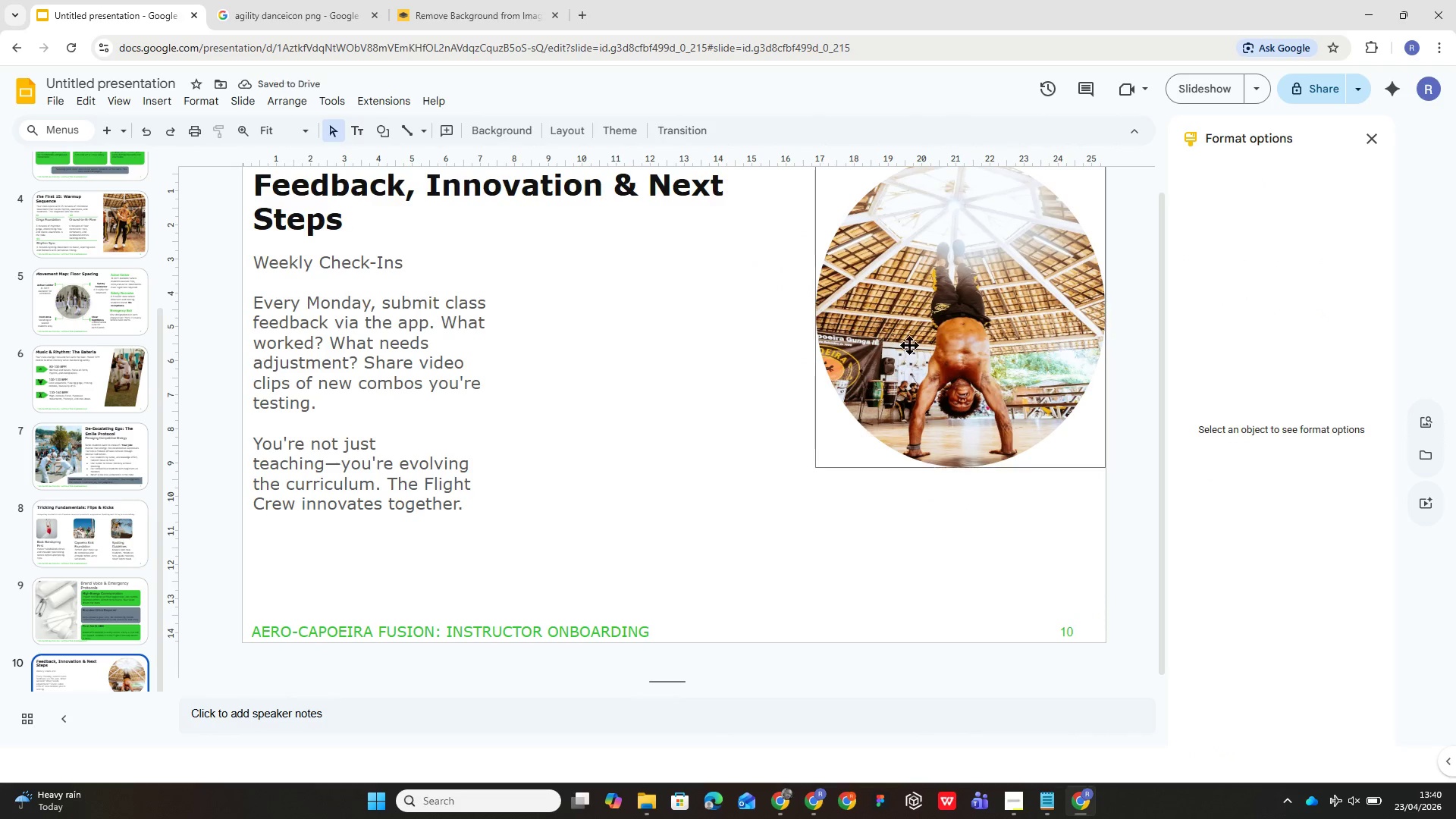 
left_click_drag(start_coordinate=[934, 325], to_coordinate=[922, 334])
 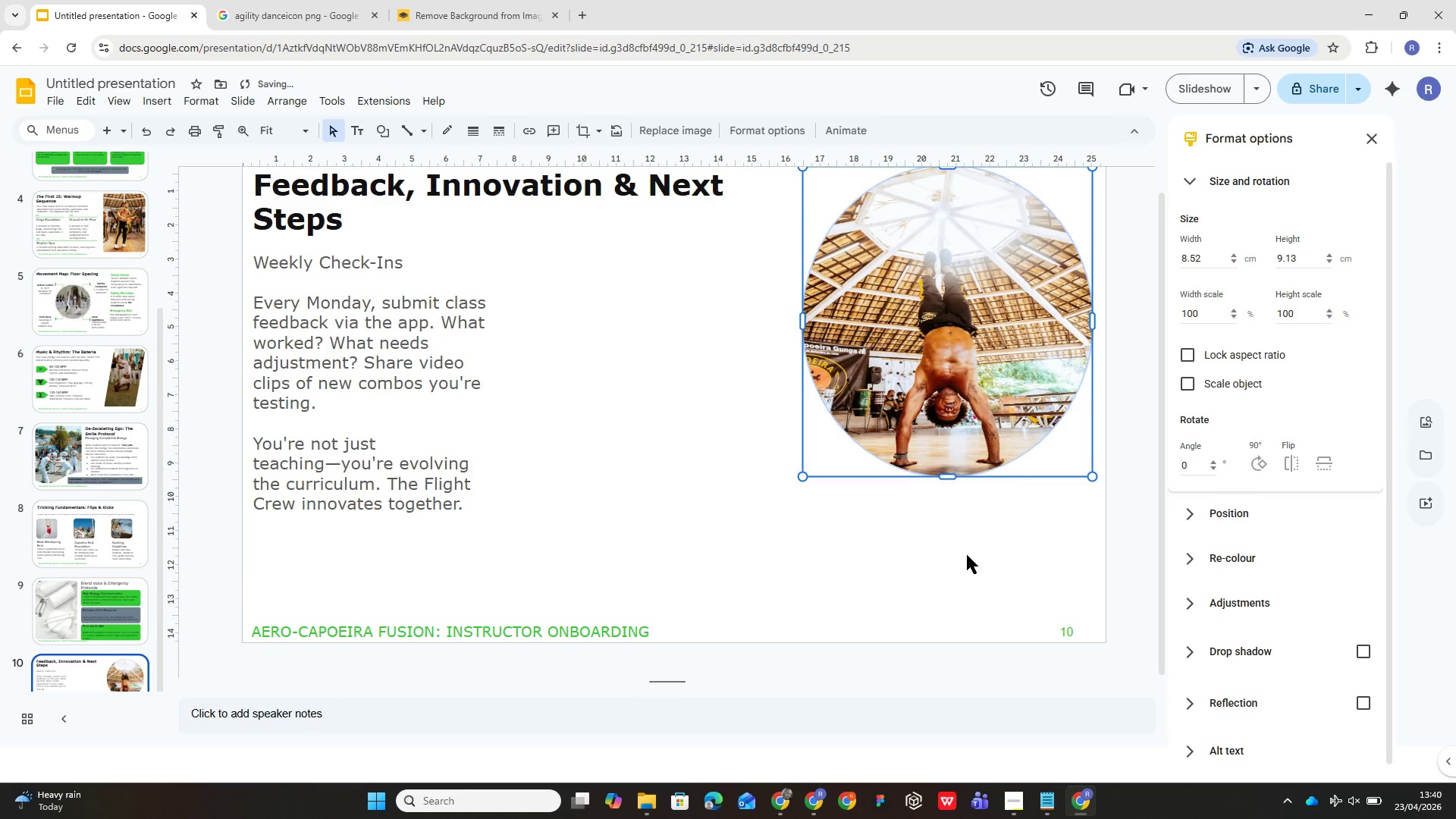 
left_click([966, 558])
 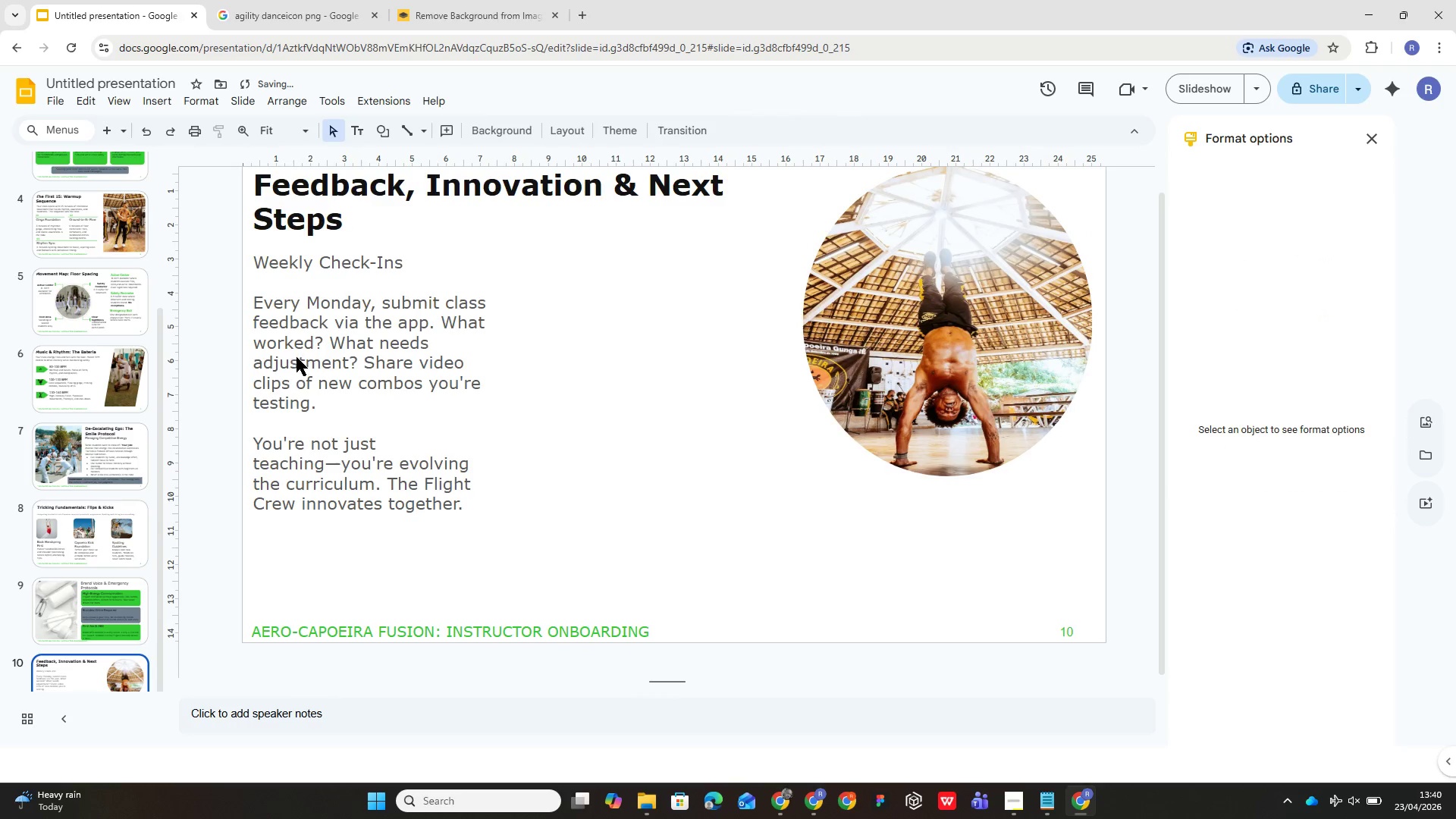 
left_click([302, 356])
 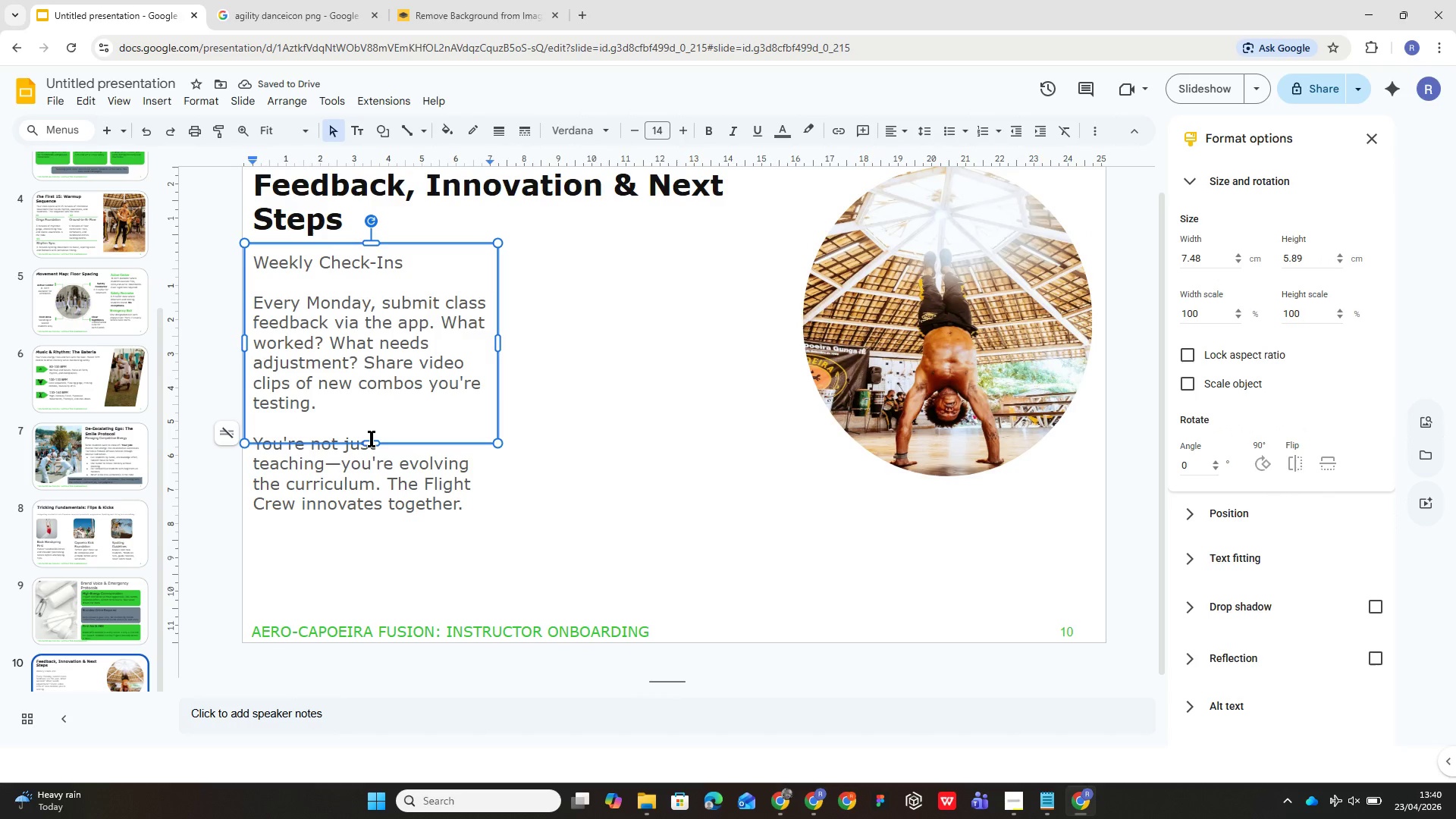 
left_click_drag(start_coordinate=[372, 438], to_coordinate=[388, 499])
 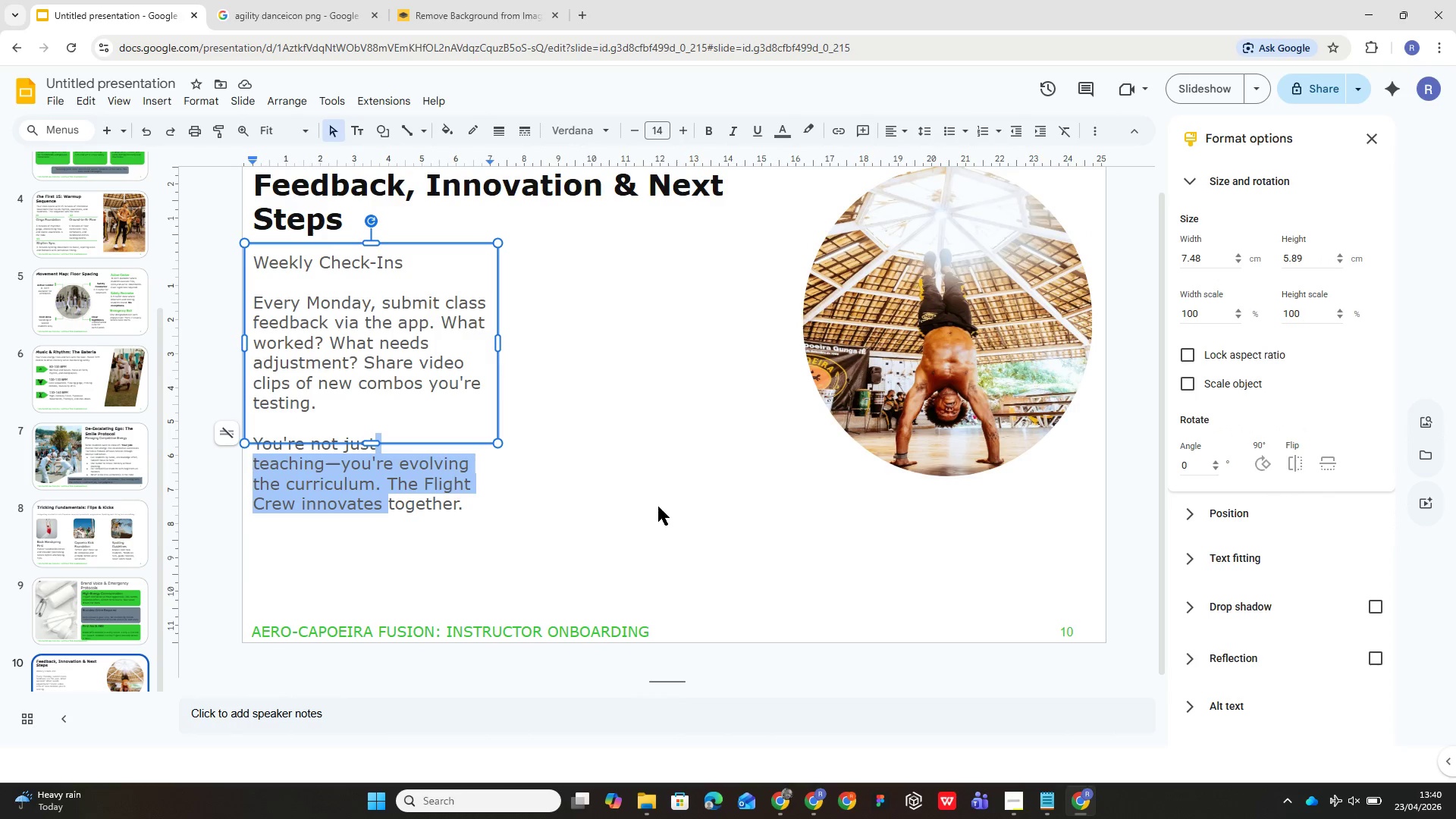 
left_click([659, 507])
 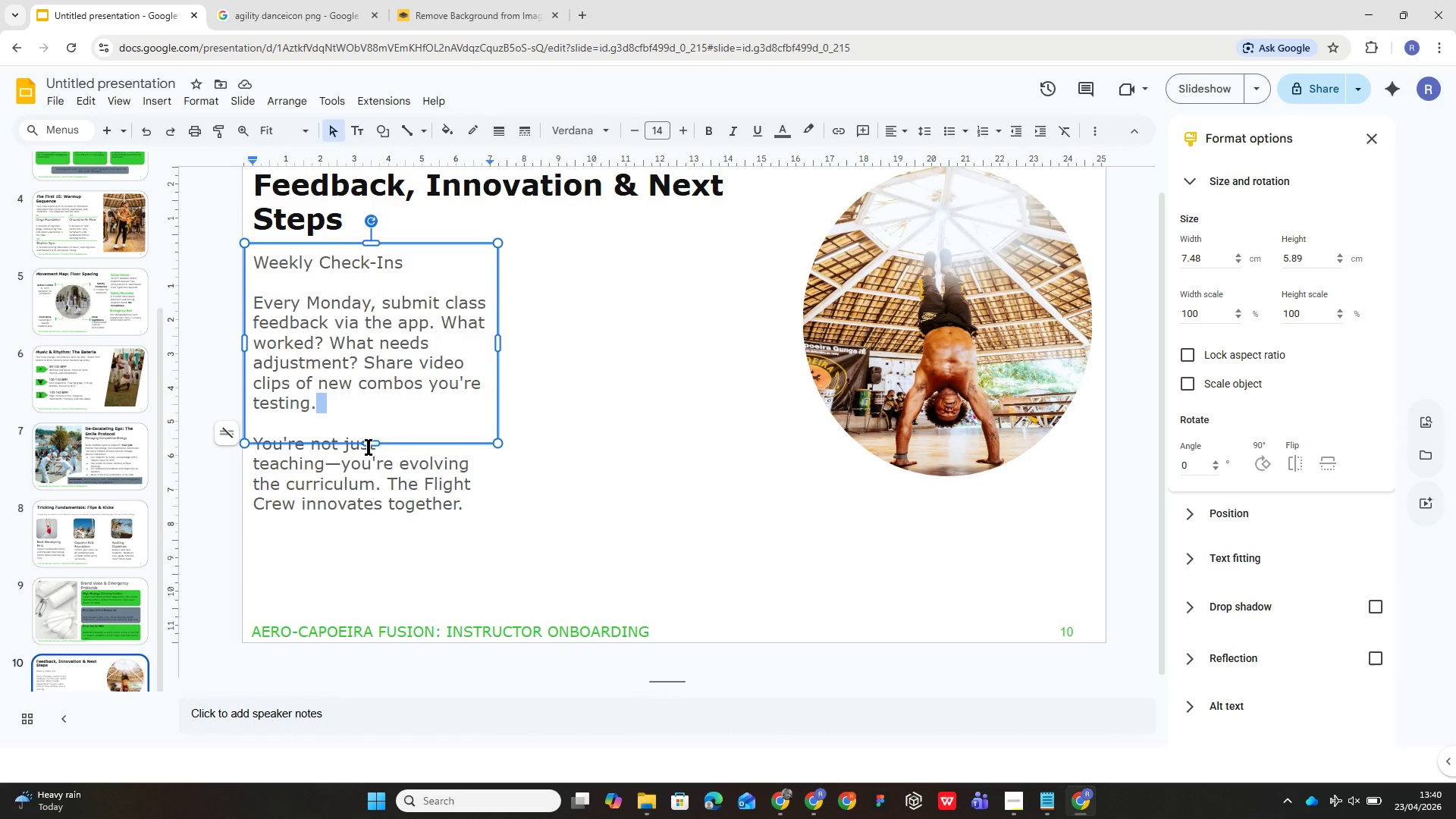 
left_click_drag(start_coordinate=[368, 440], to_coordinate=[377, 508])
 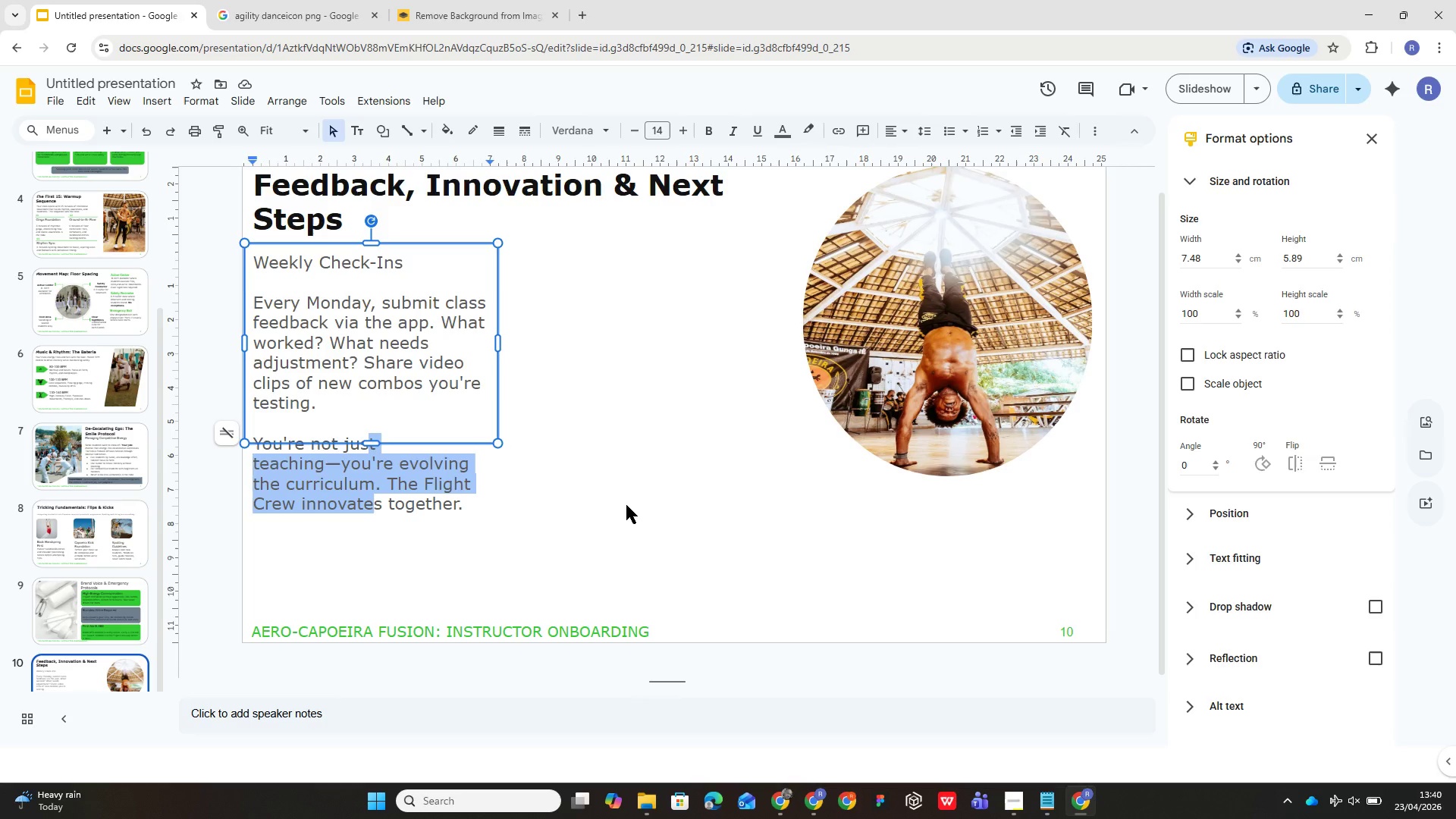 
left_click([626, 505])
 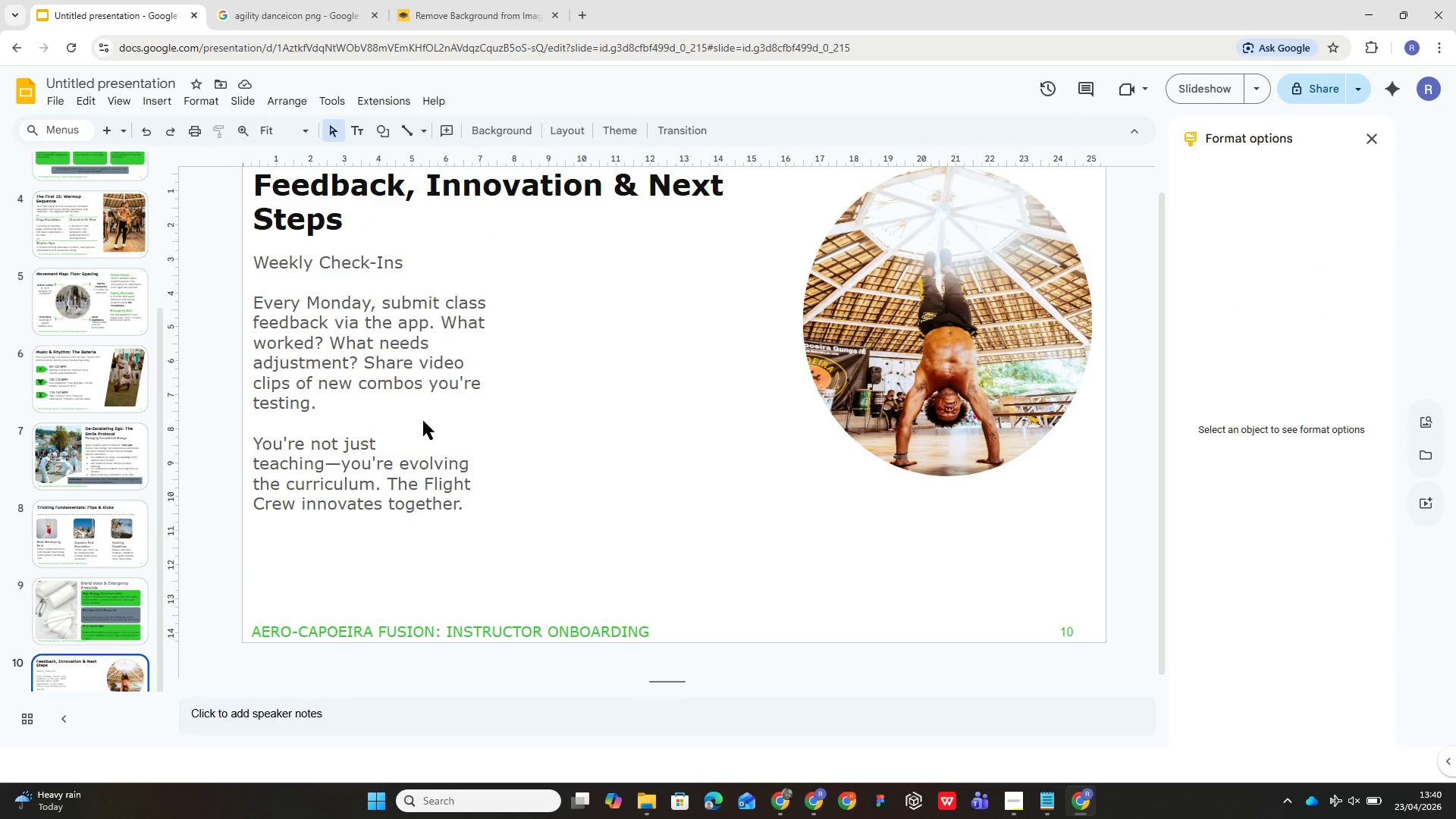 
left_click([376, 388])
 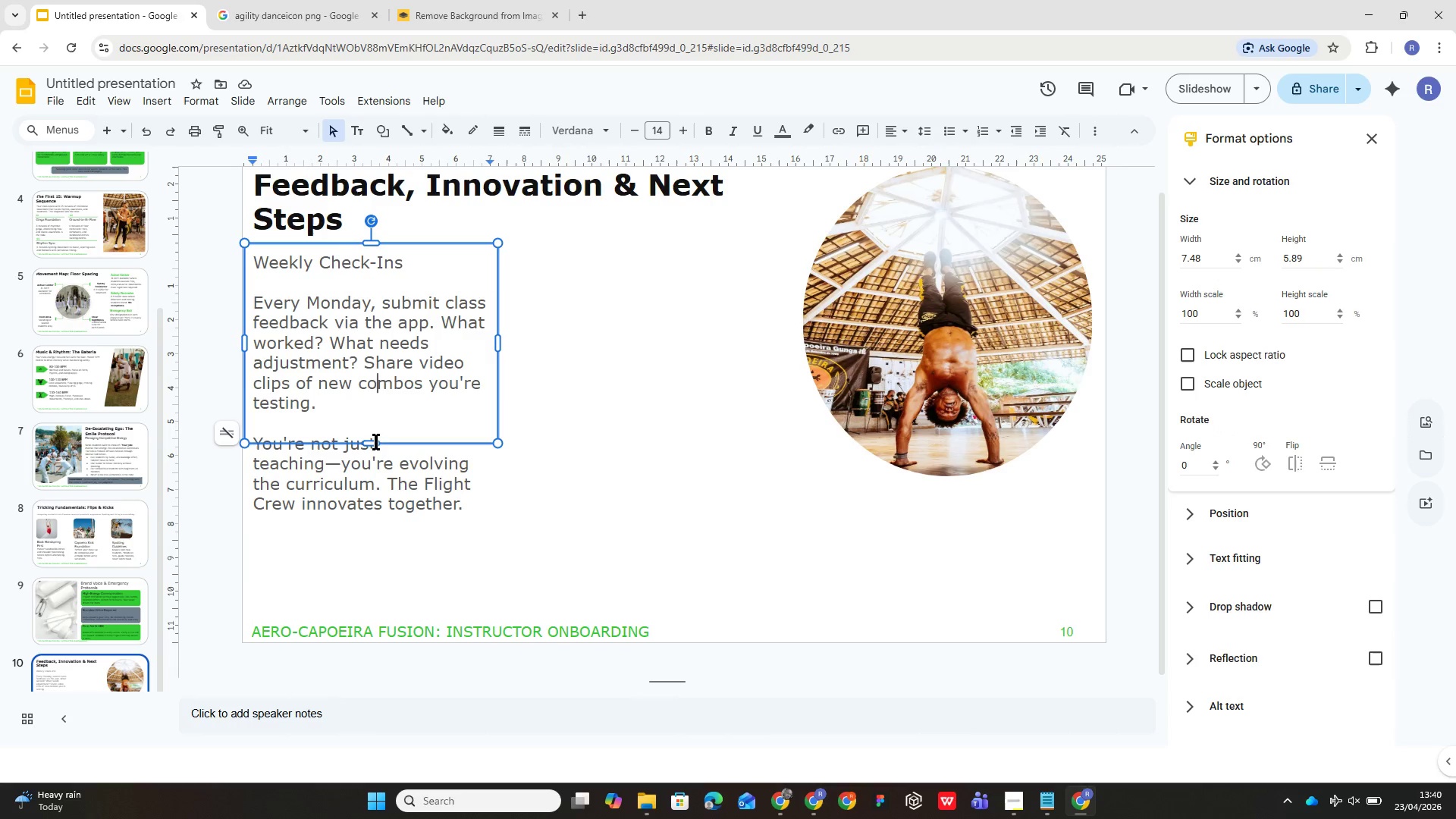 
left_click_drag(start_coordinate=[376, 441], to_coordinate=[394, 515])
 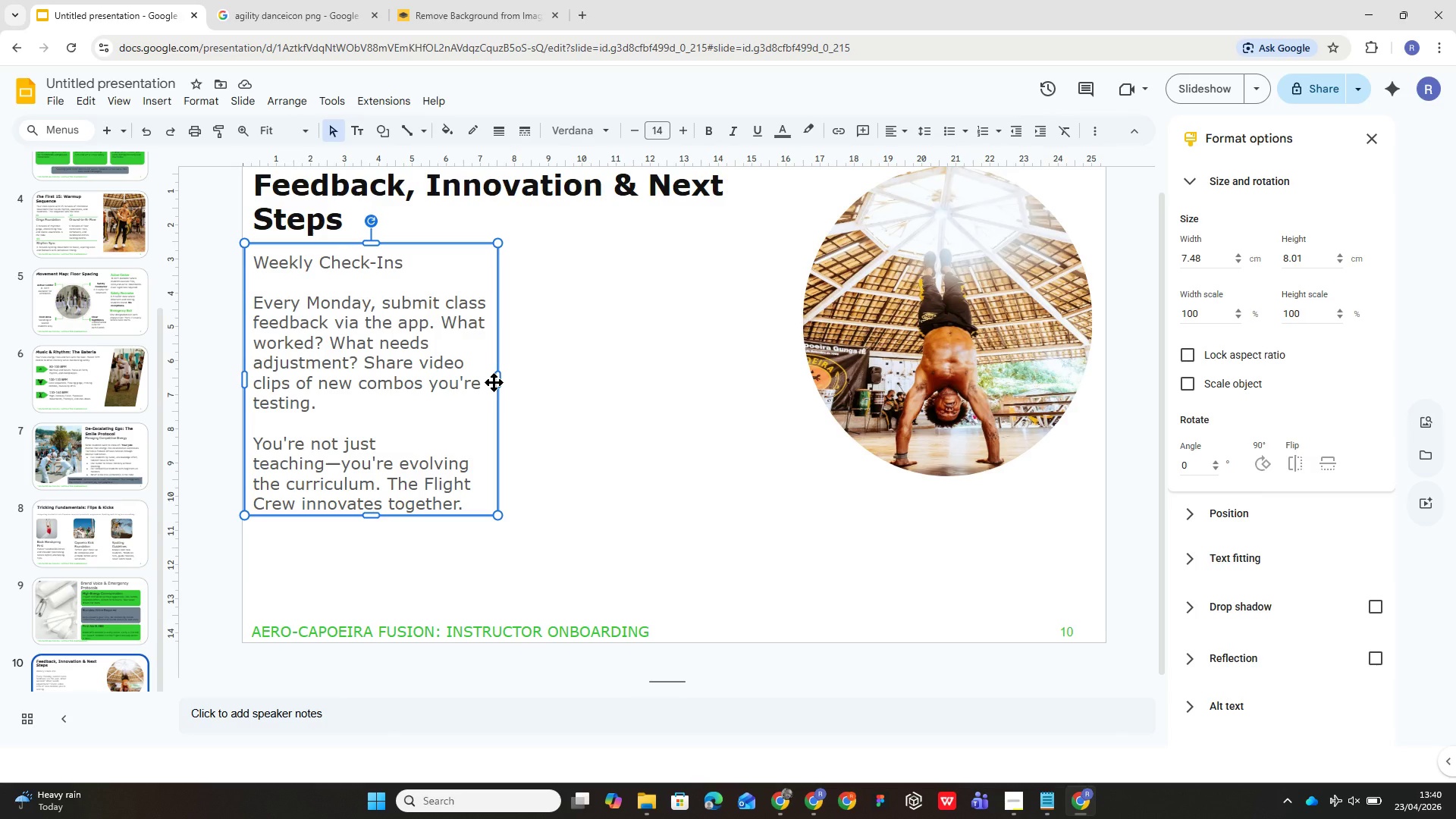 
wait(12.88)
 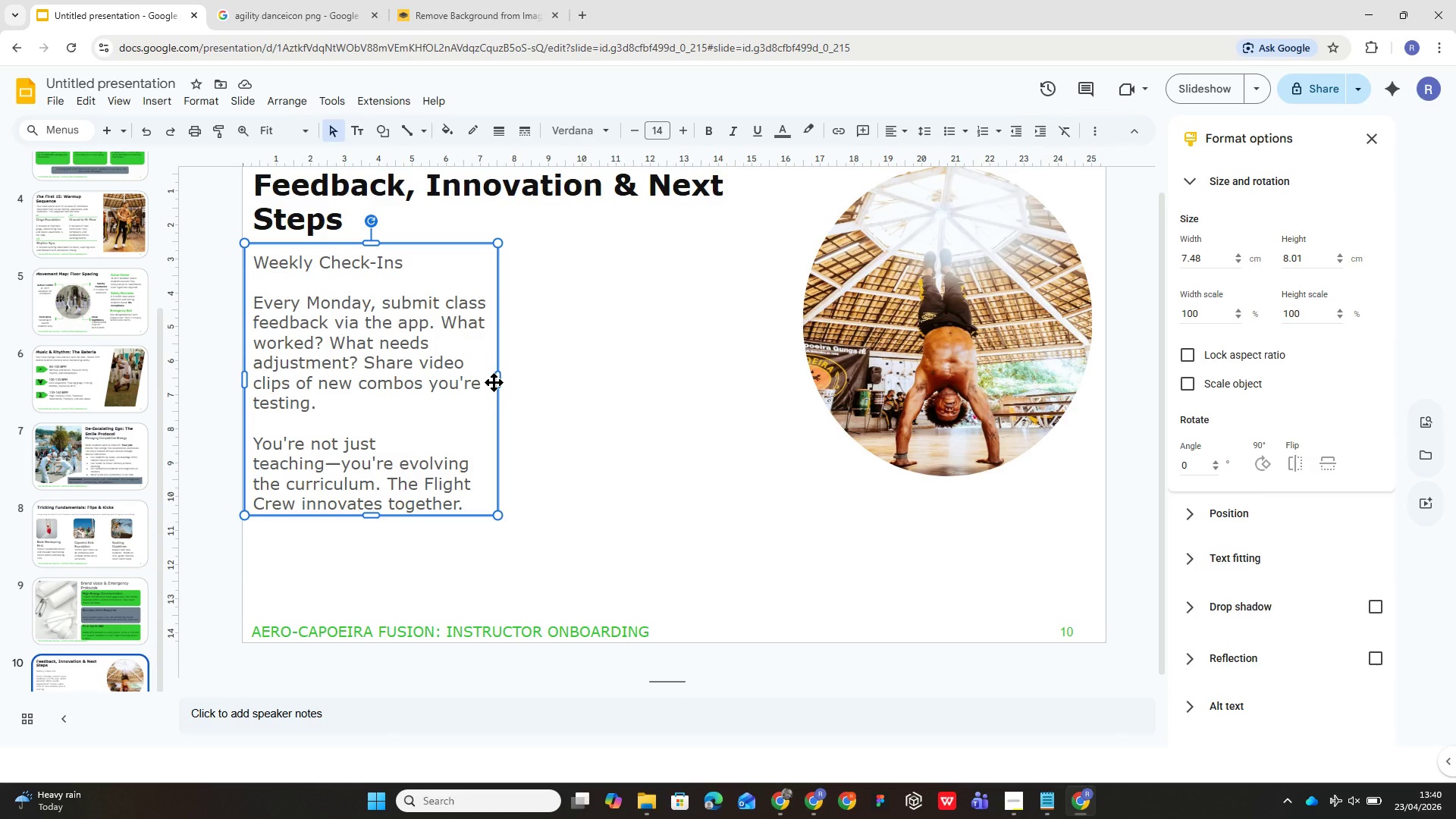 
left_click_drag(start_coordinate=[498, 378], to_coordinate=[504, 380])
 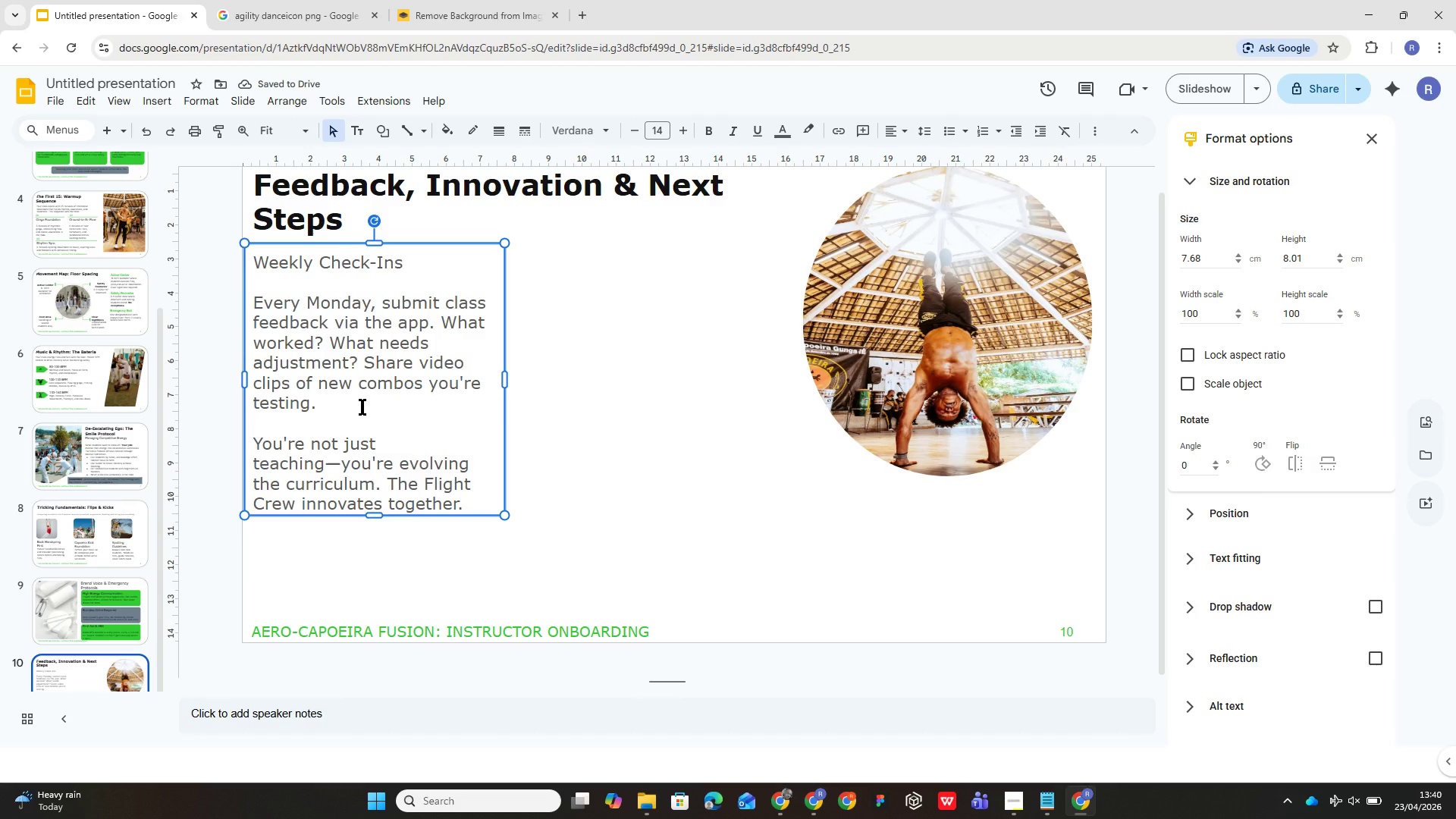 
wait(9.73)
 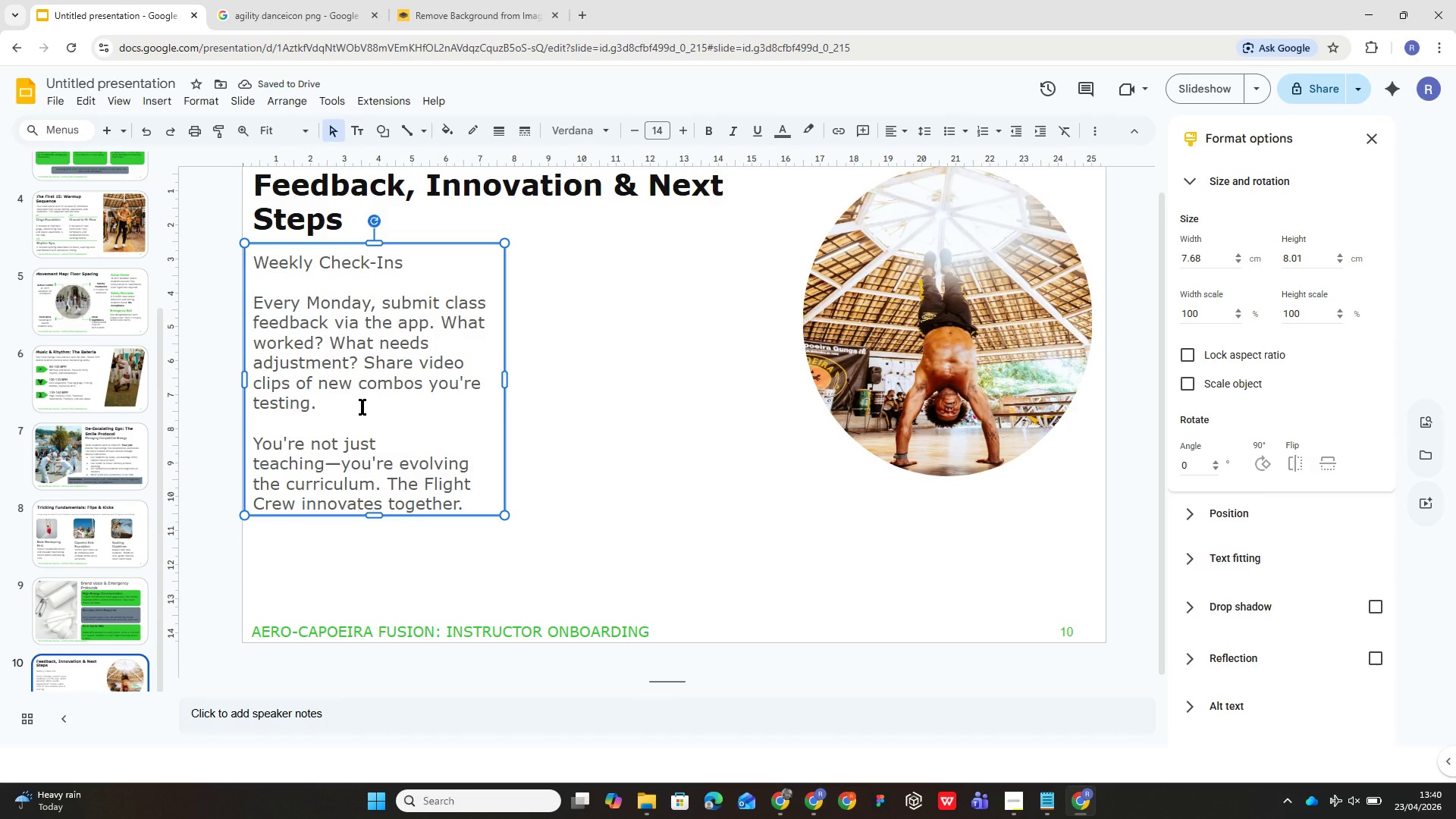 
double_click([315, 261])
 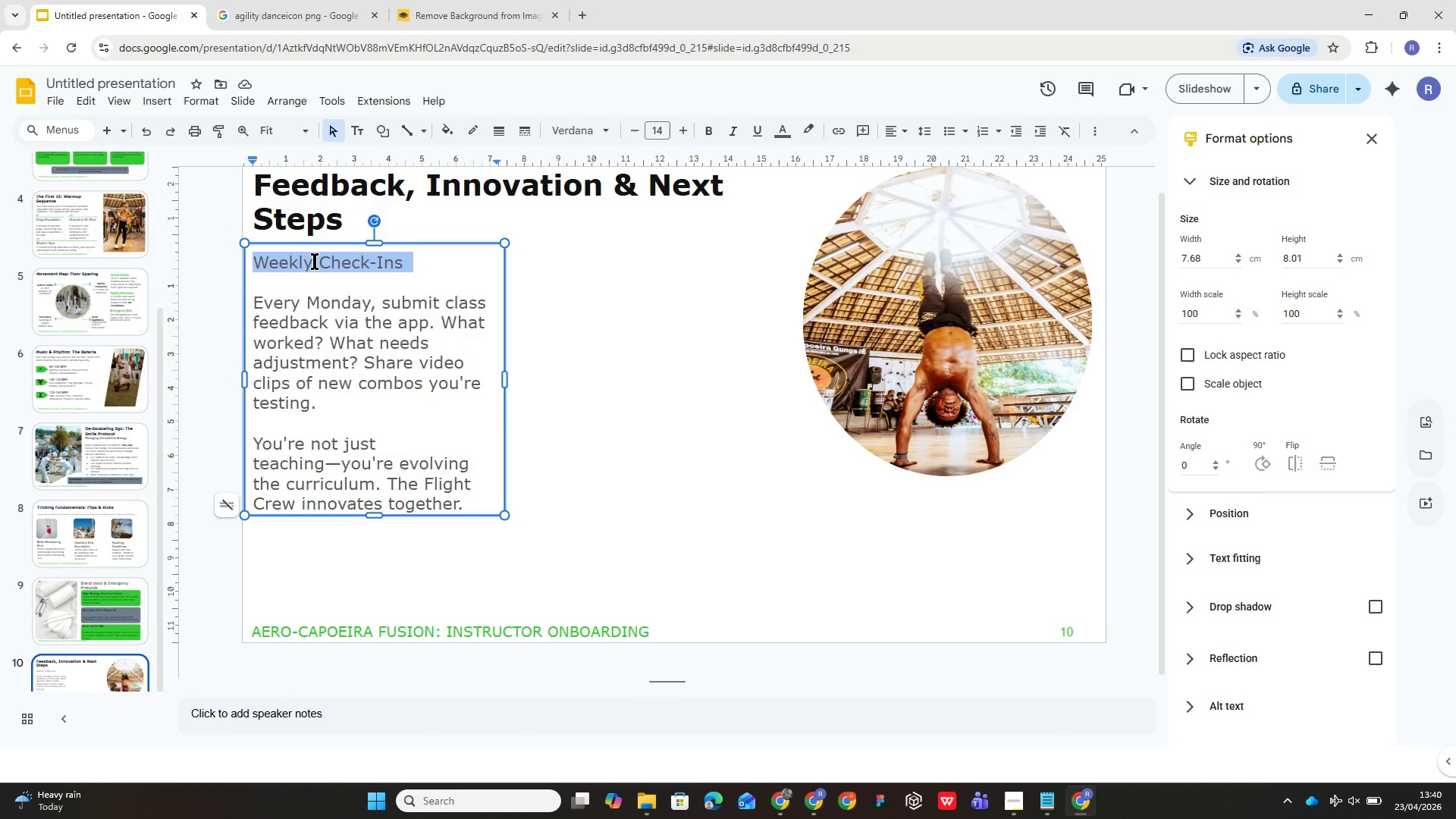 
triple_click([315, 261])
 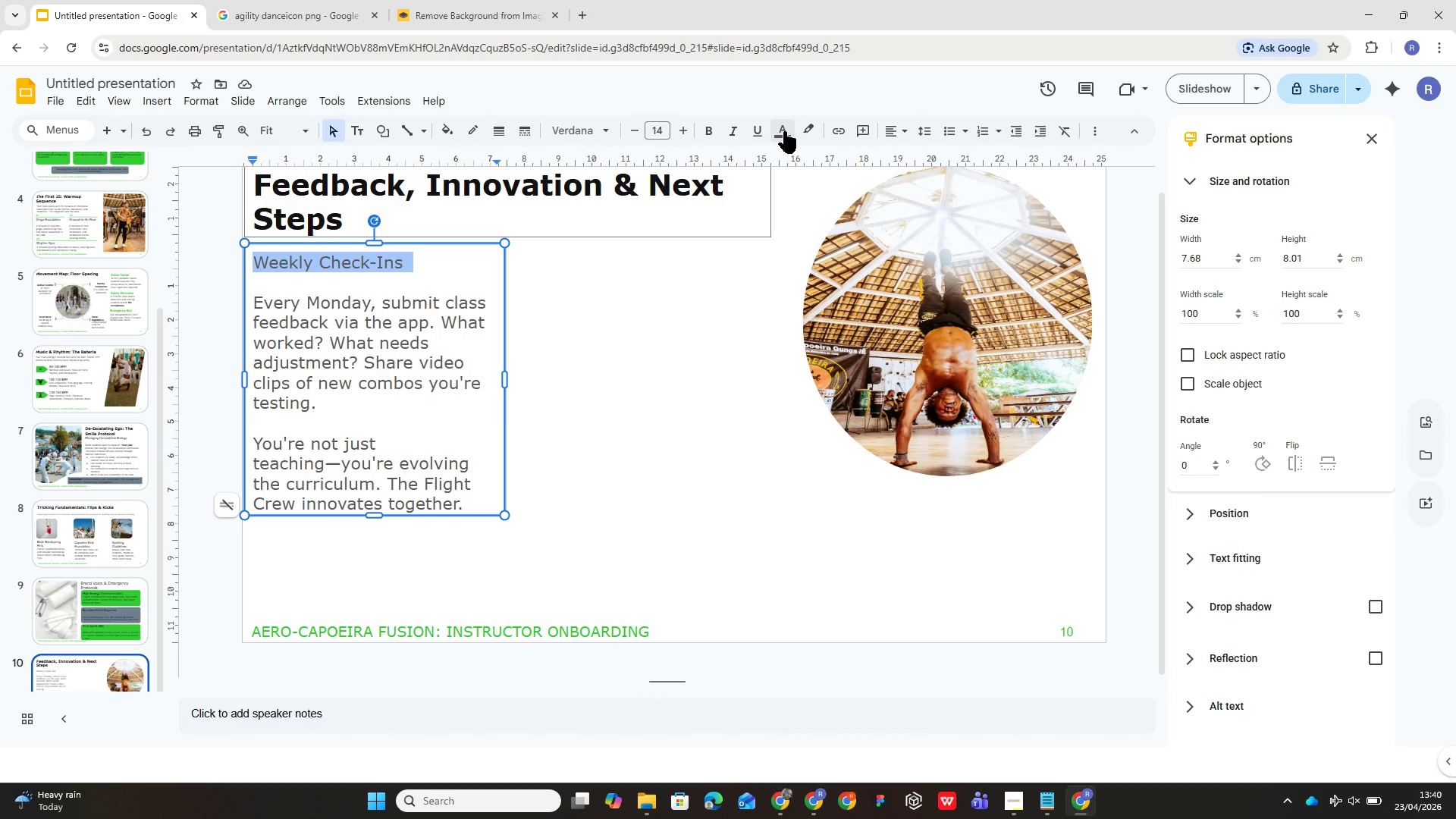 
left_click([706, 119])
 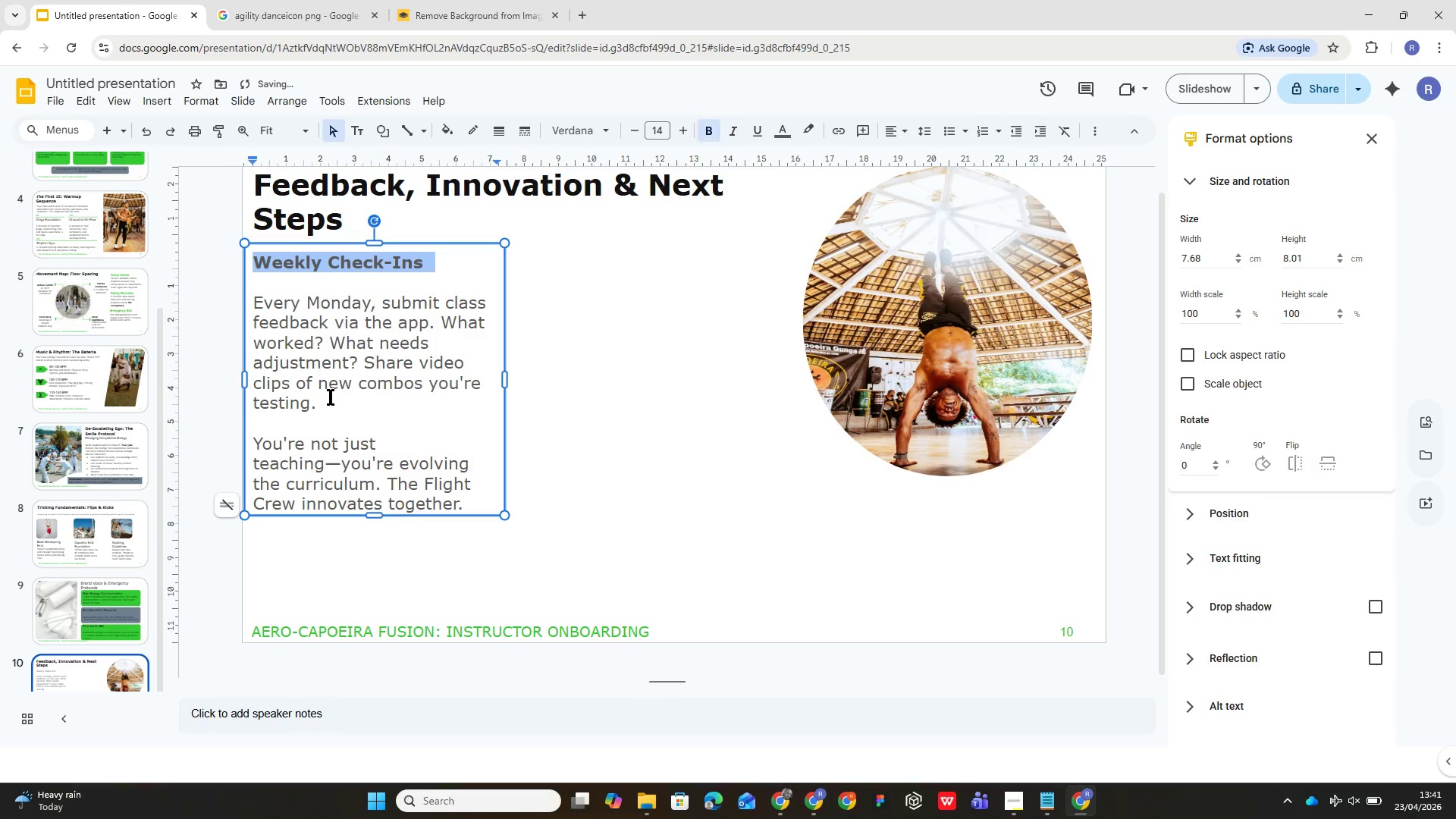 
left_click([346, 419])
 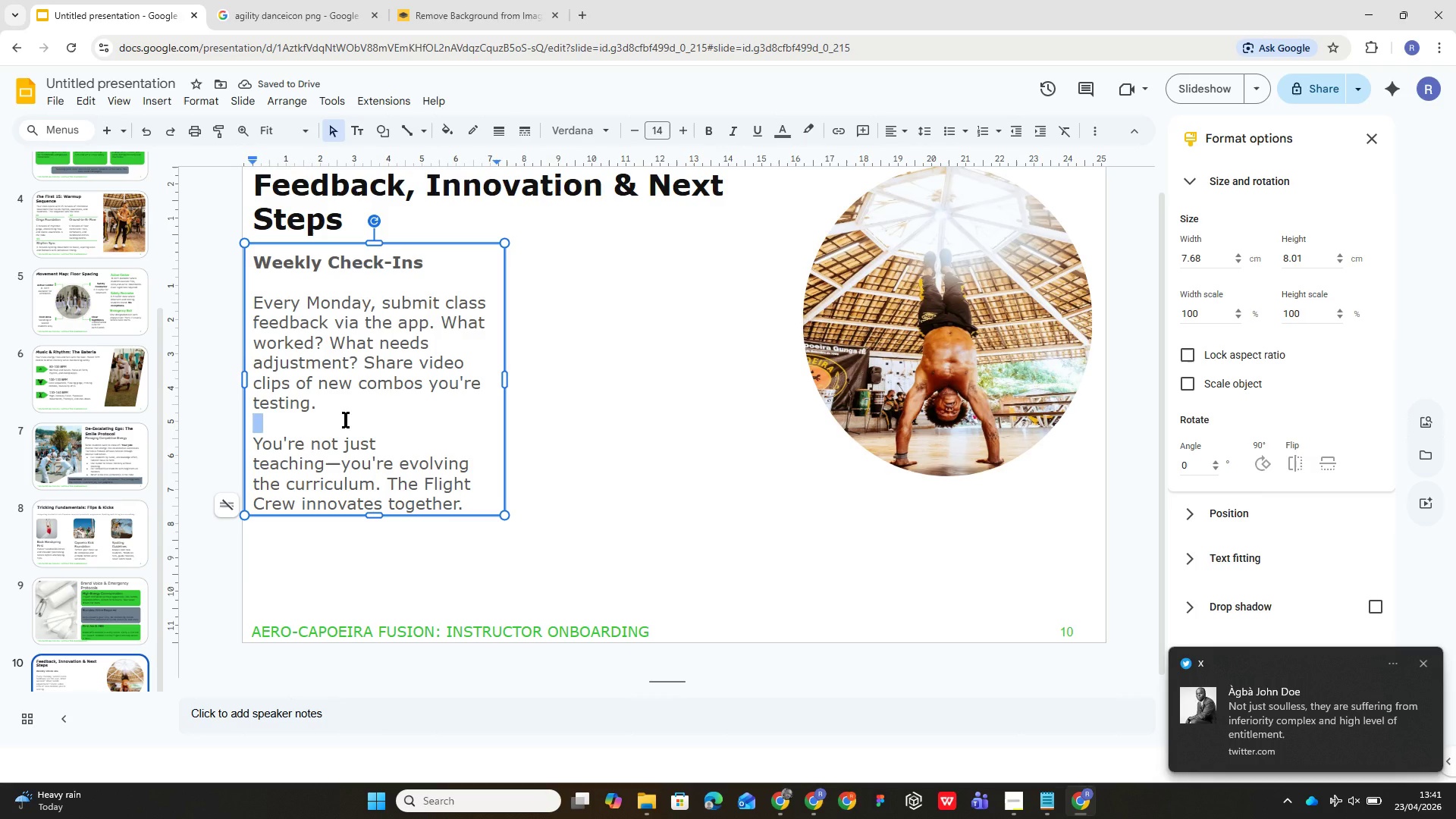 
key(Backspace)
 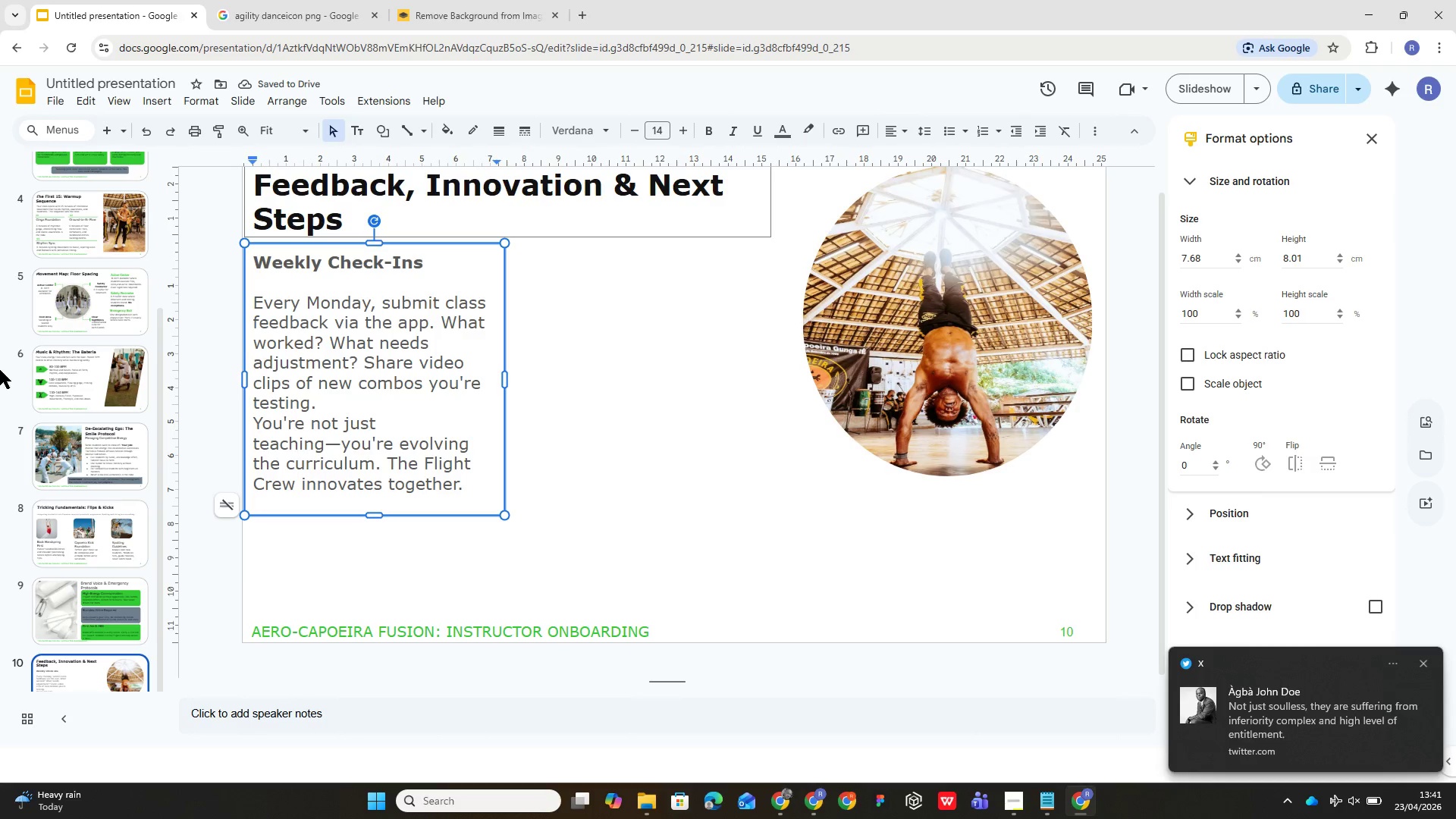 
left_click([435, 511])
 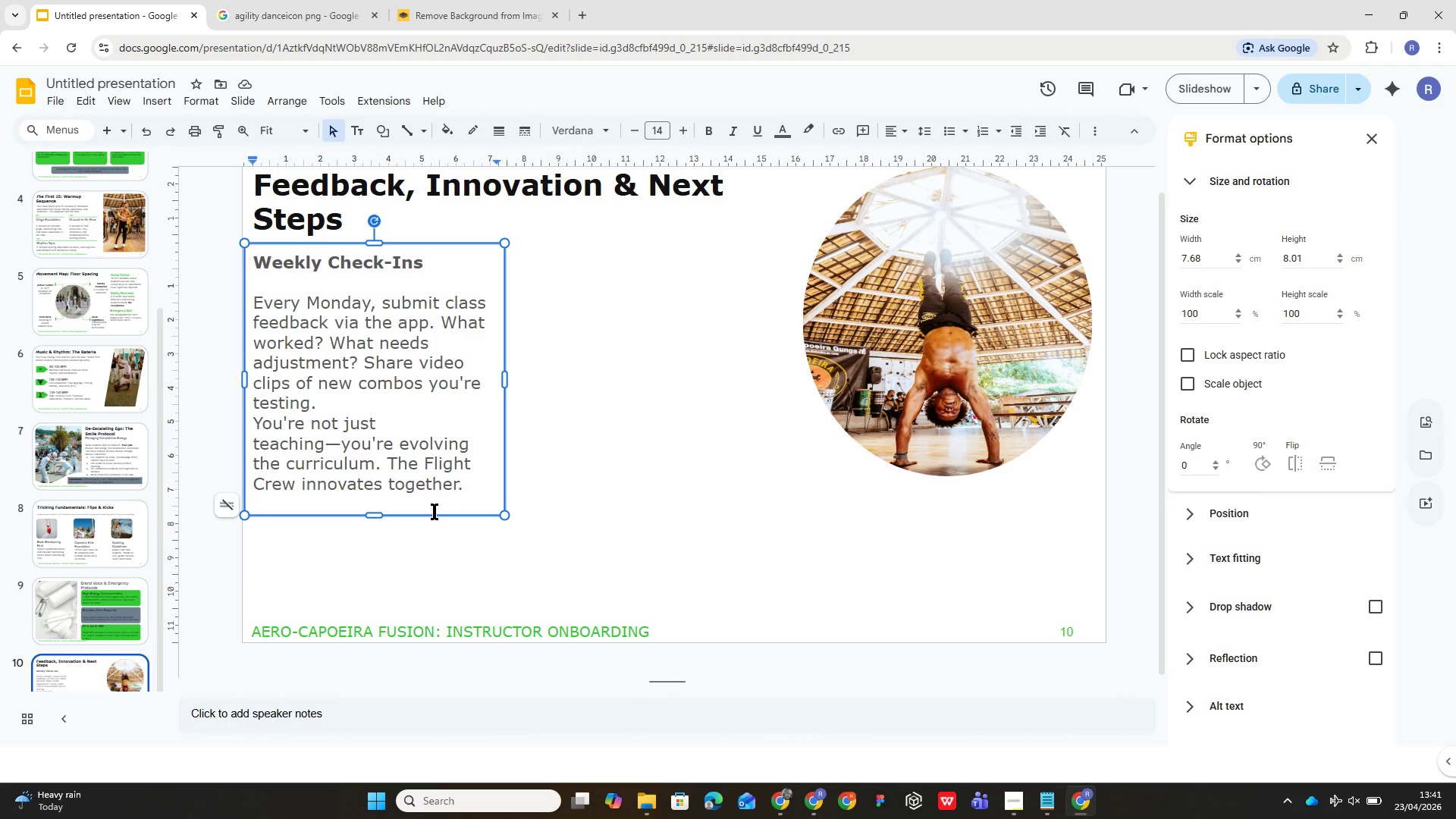 
key(Backspace)
 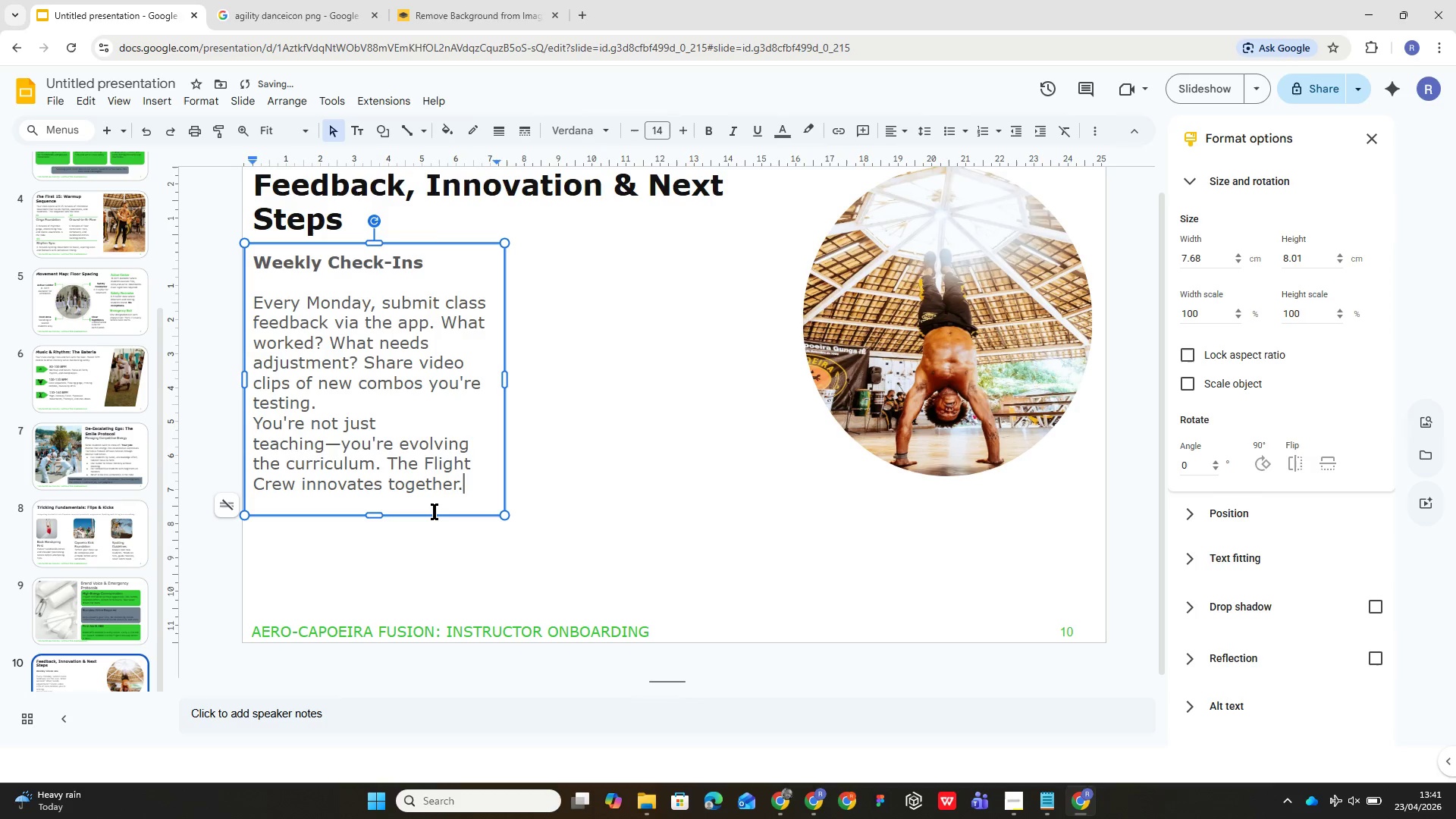 
key(ArrowDown)
 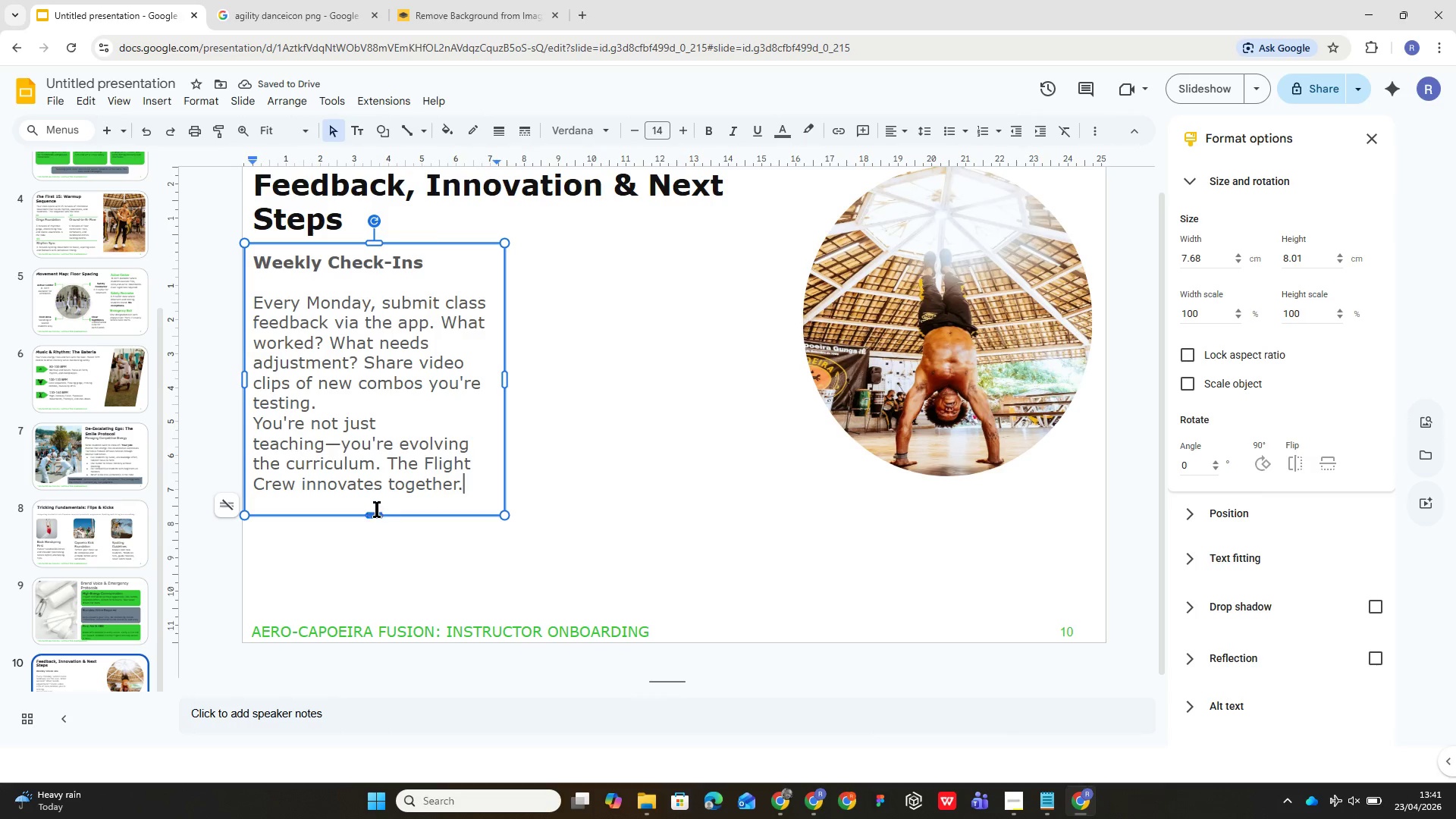 
left_click_drag(start_coordinate=[374, 513], to_coordinate=[379, 494])
 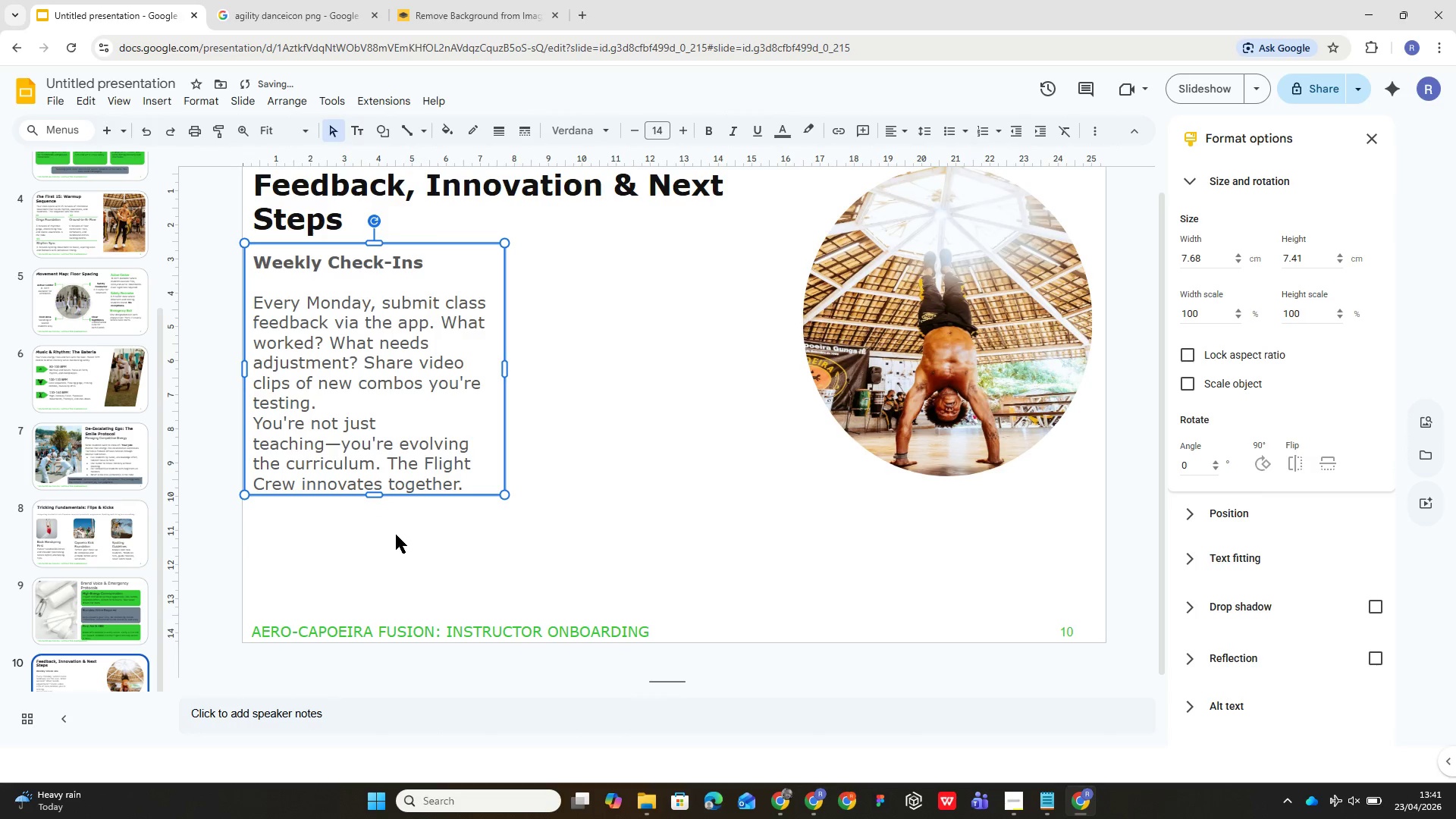 
left_click([396, 537])
 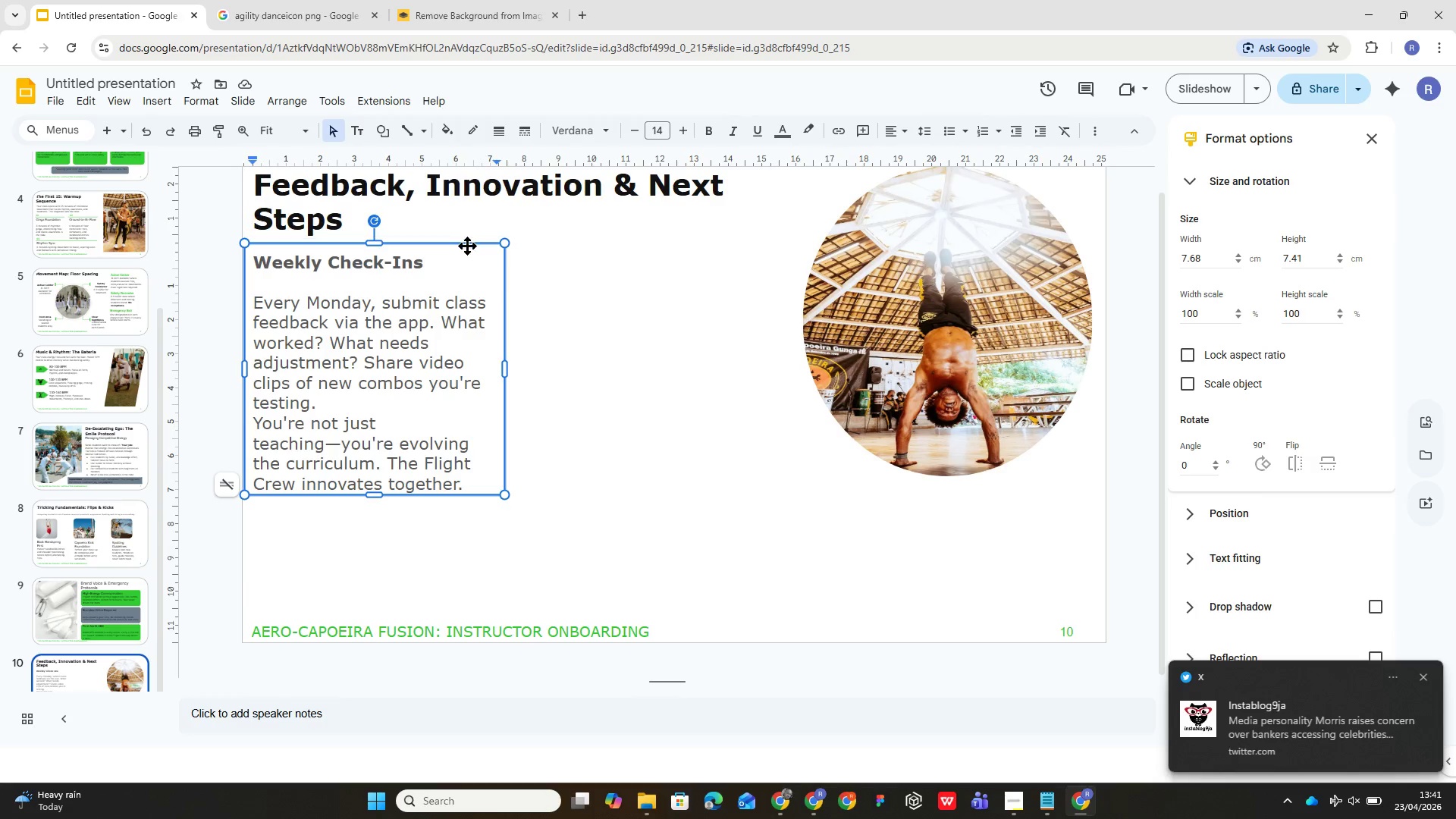 
wait(7.27)
 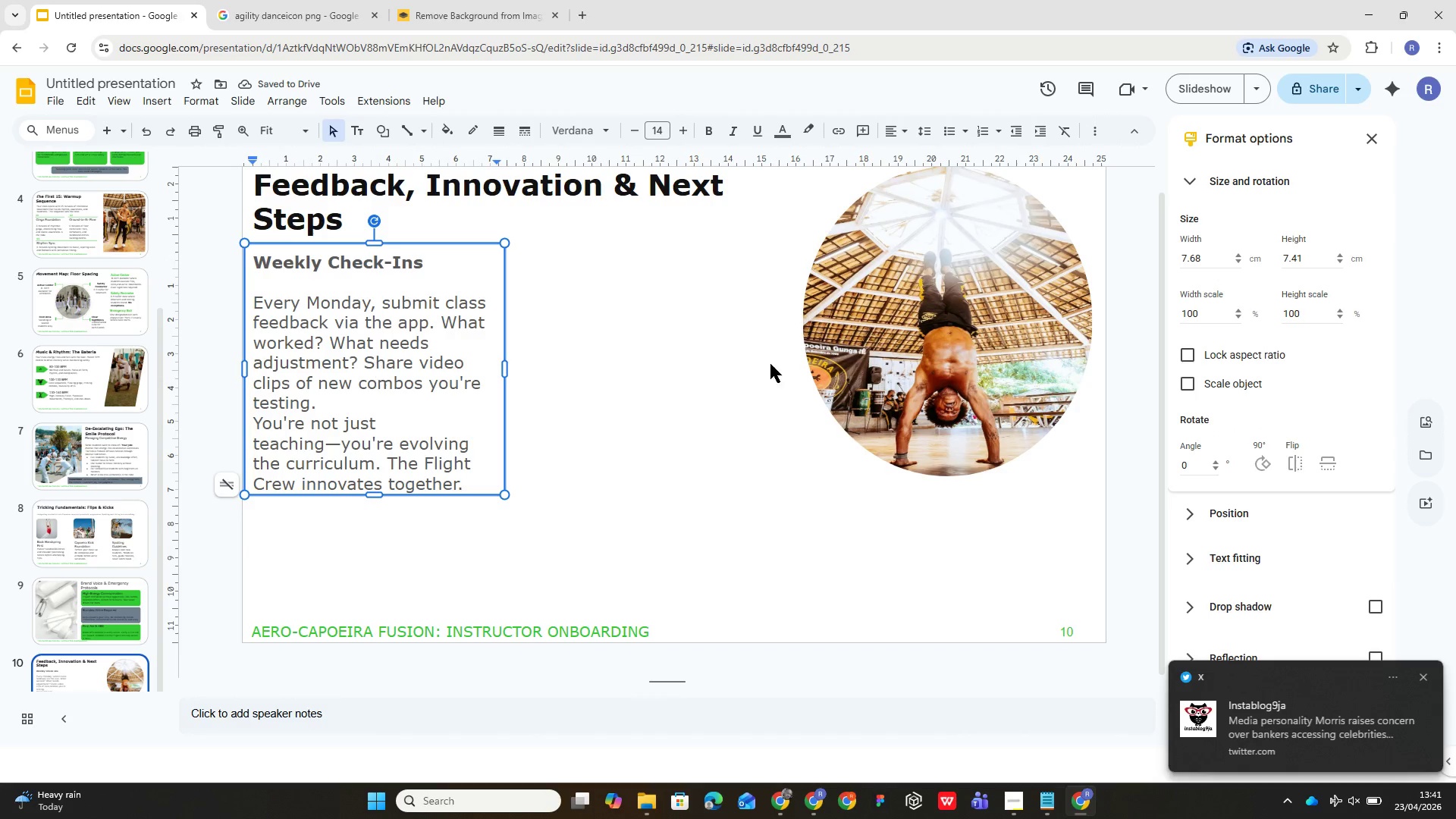 
left_click([467, 245])
 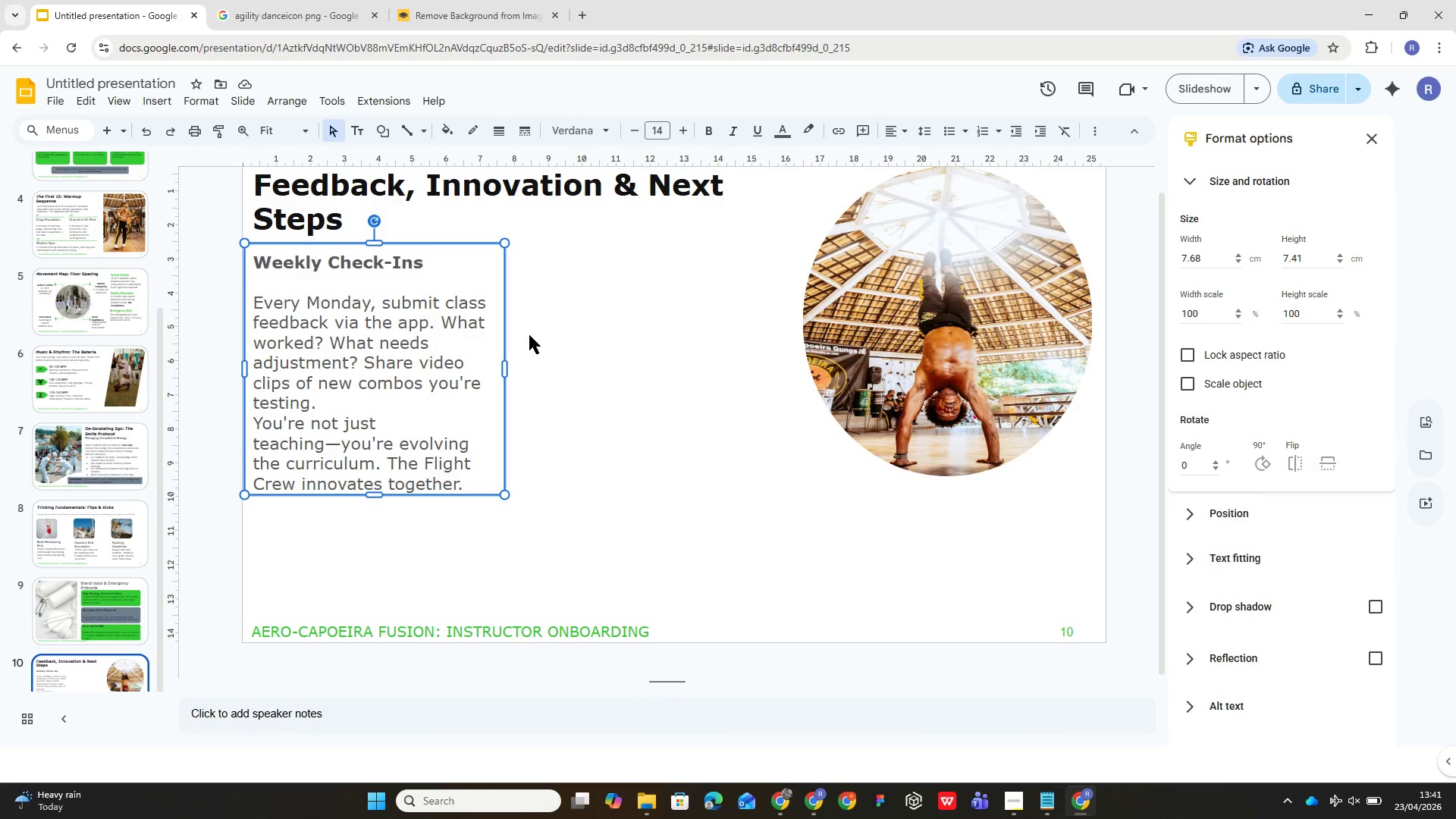 
key(Control+D)
 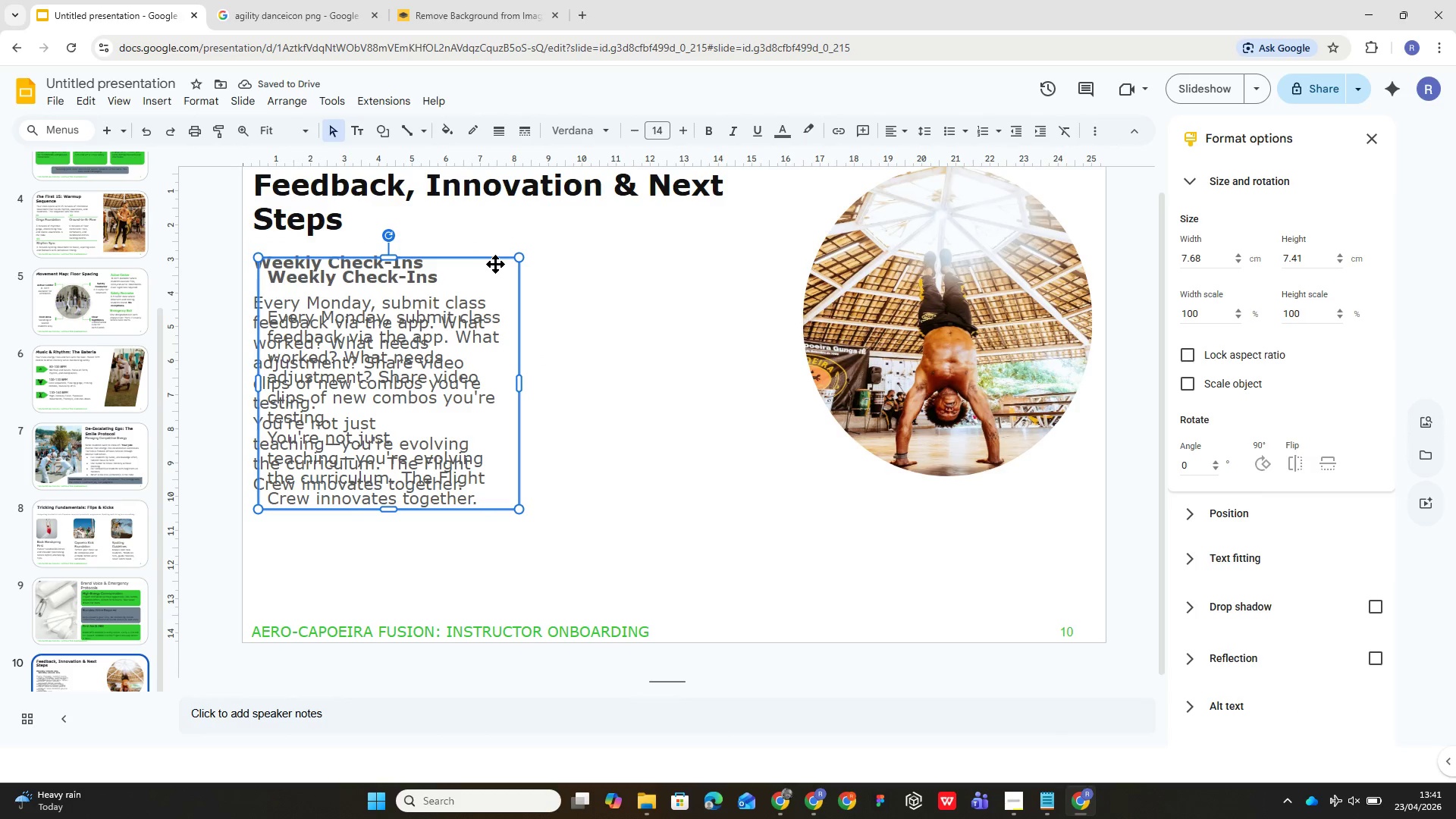 
left_click_drag(start_coordinate=[505, 268], to_coordinate=[786, 268])
 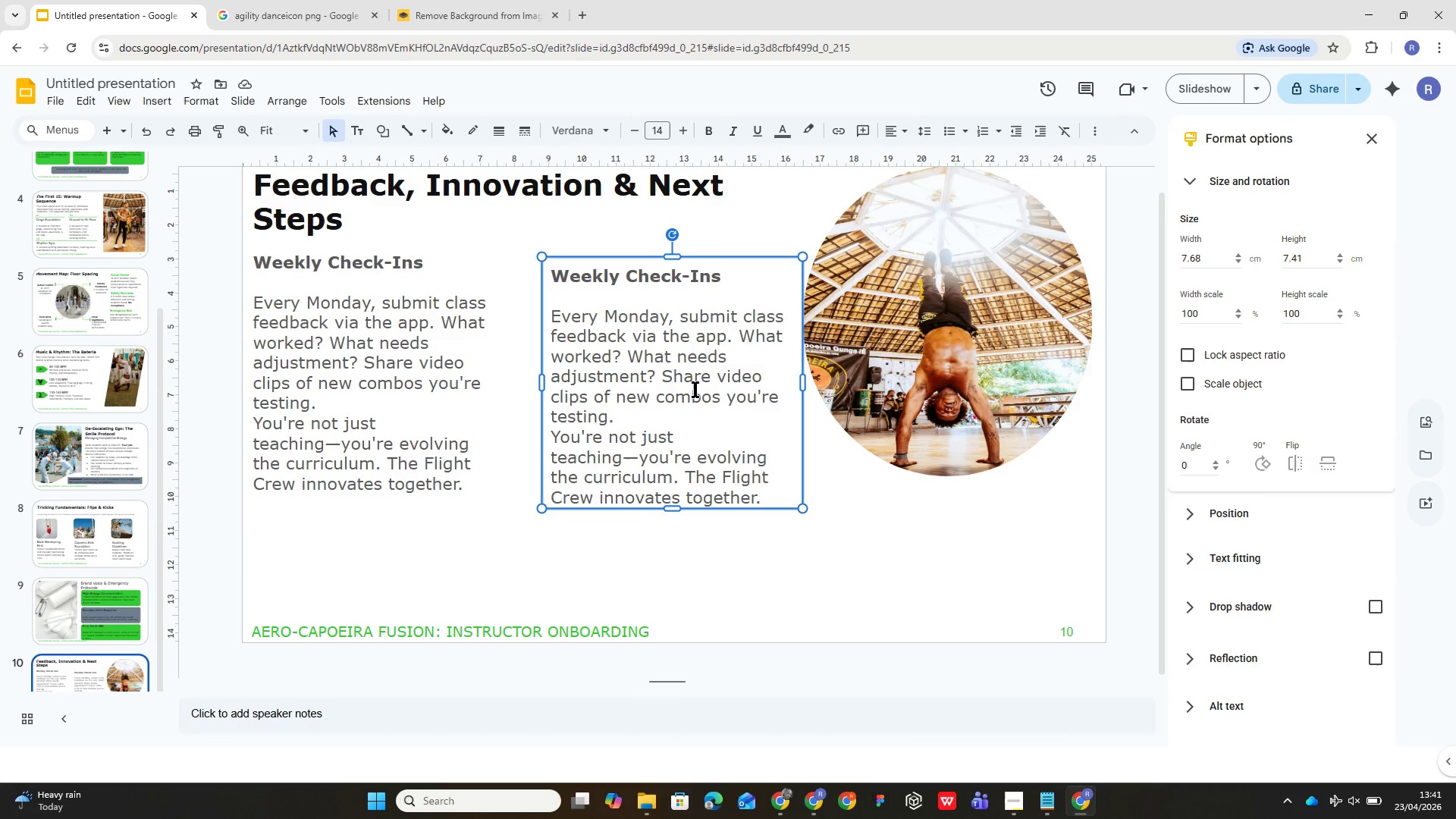 
wait(19.3)
 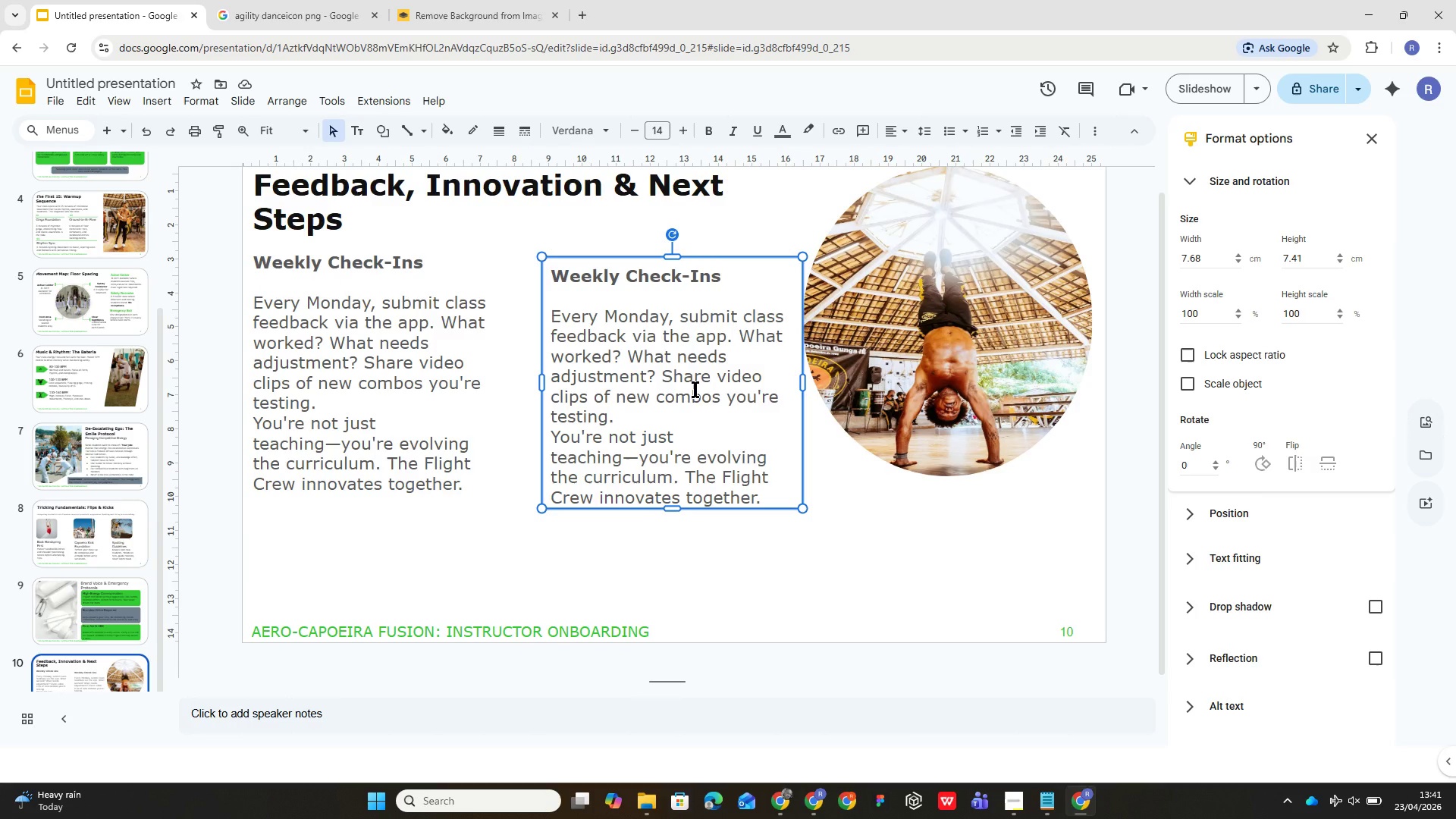 
left_click_drag(start_coordinate=[626, 253], to_coordinate=[624, 248])
 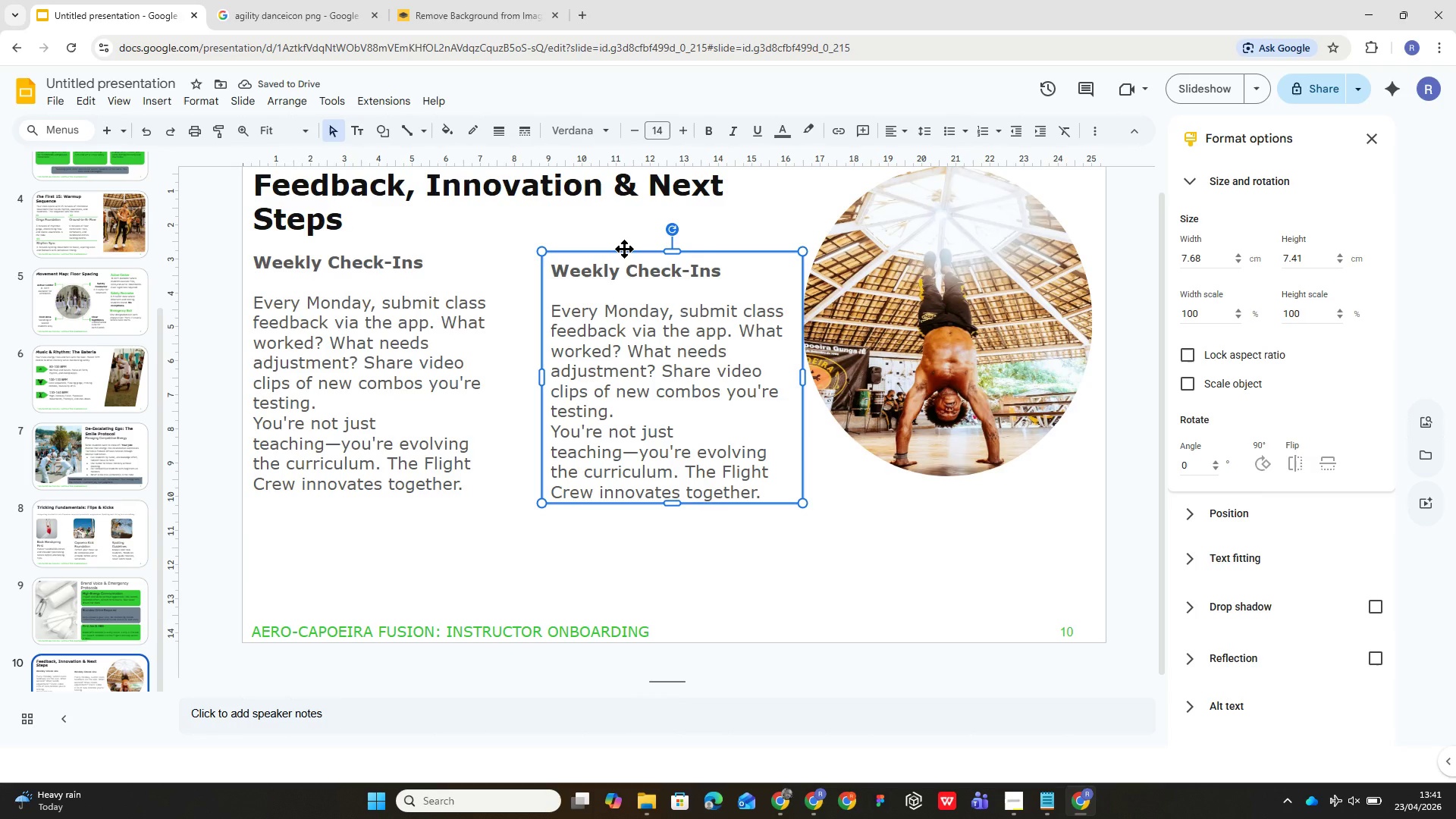 
left_click([639, 350])
 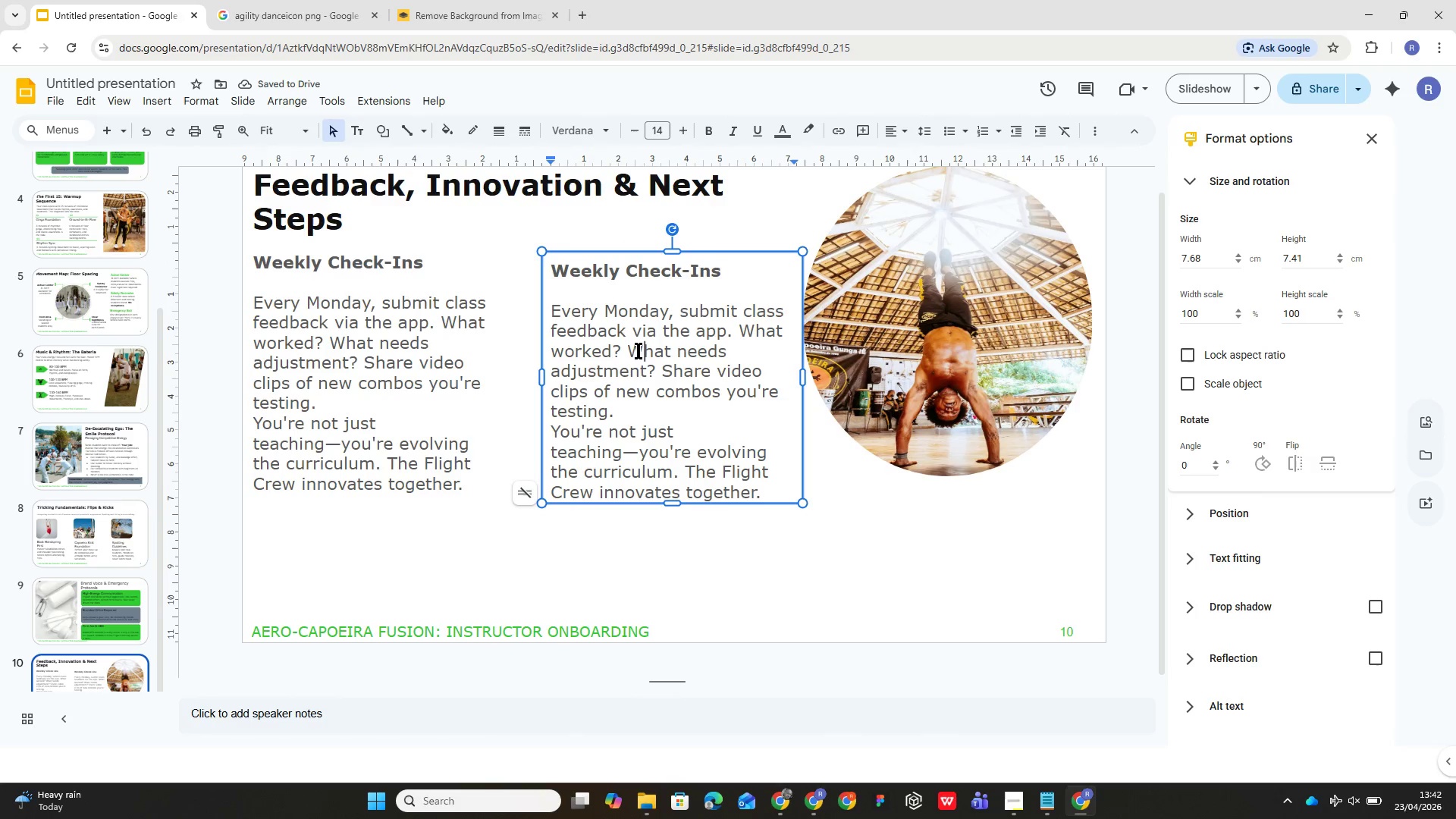 
left_click([639, 350])
 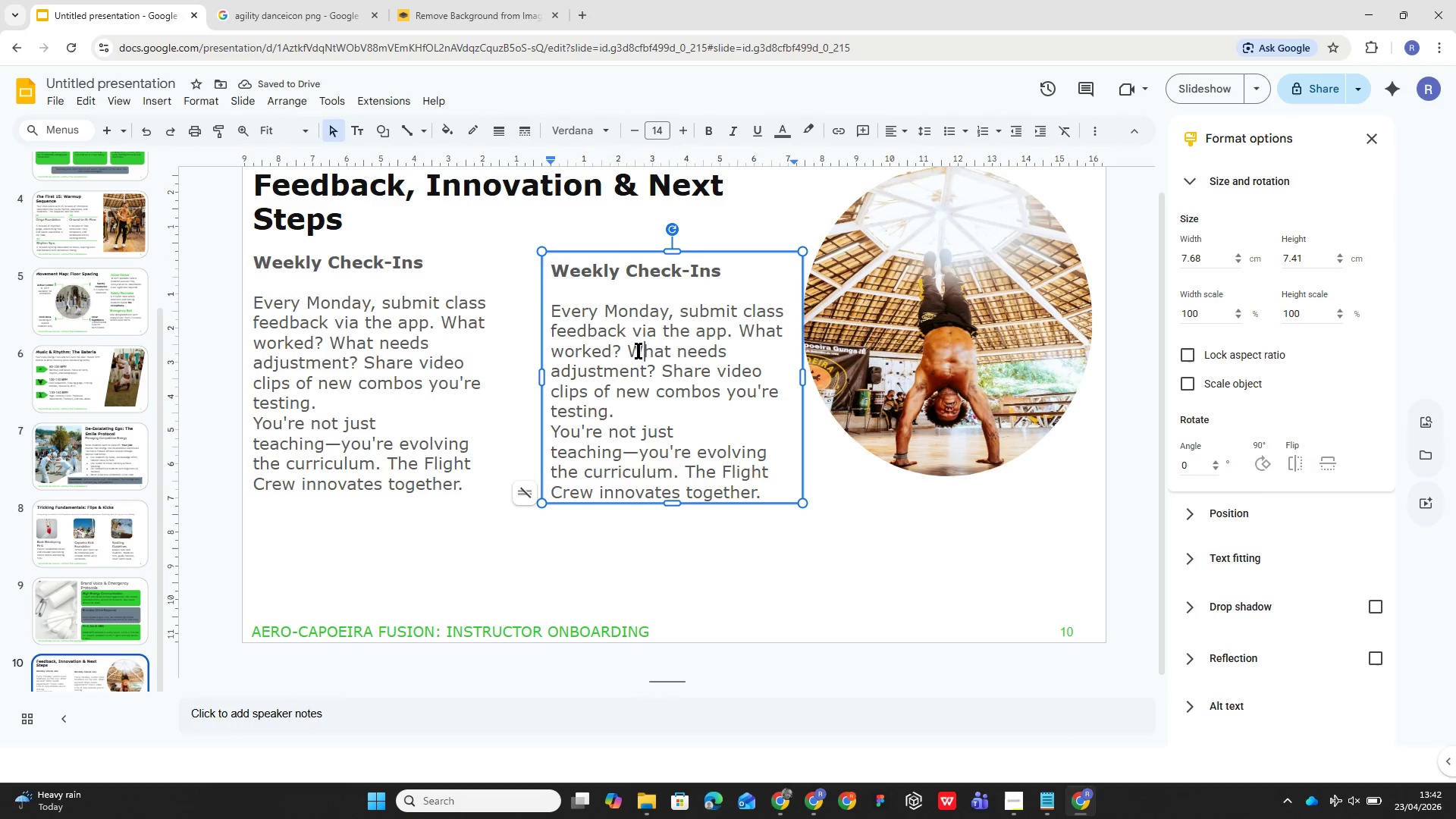 
key(Control+A)
 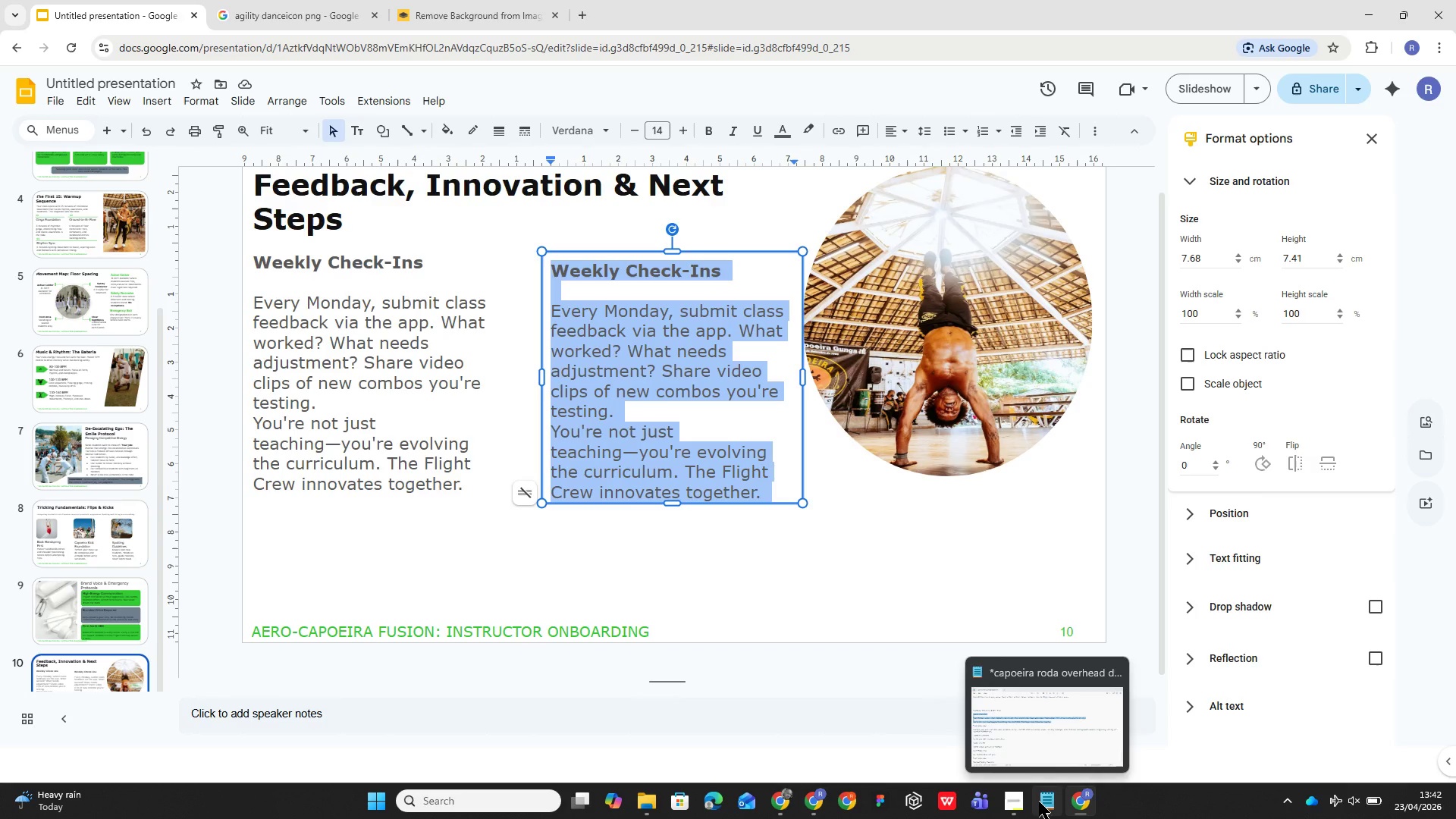 
wait(6.7)
 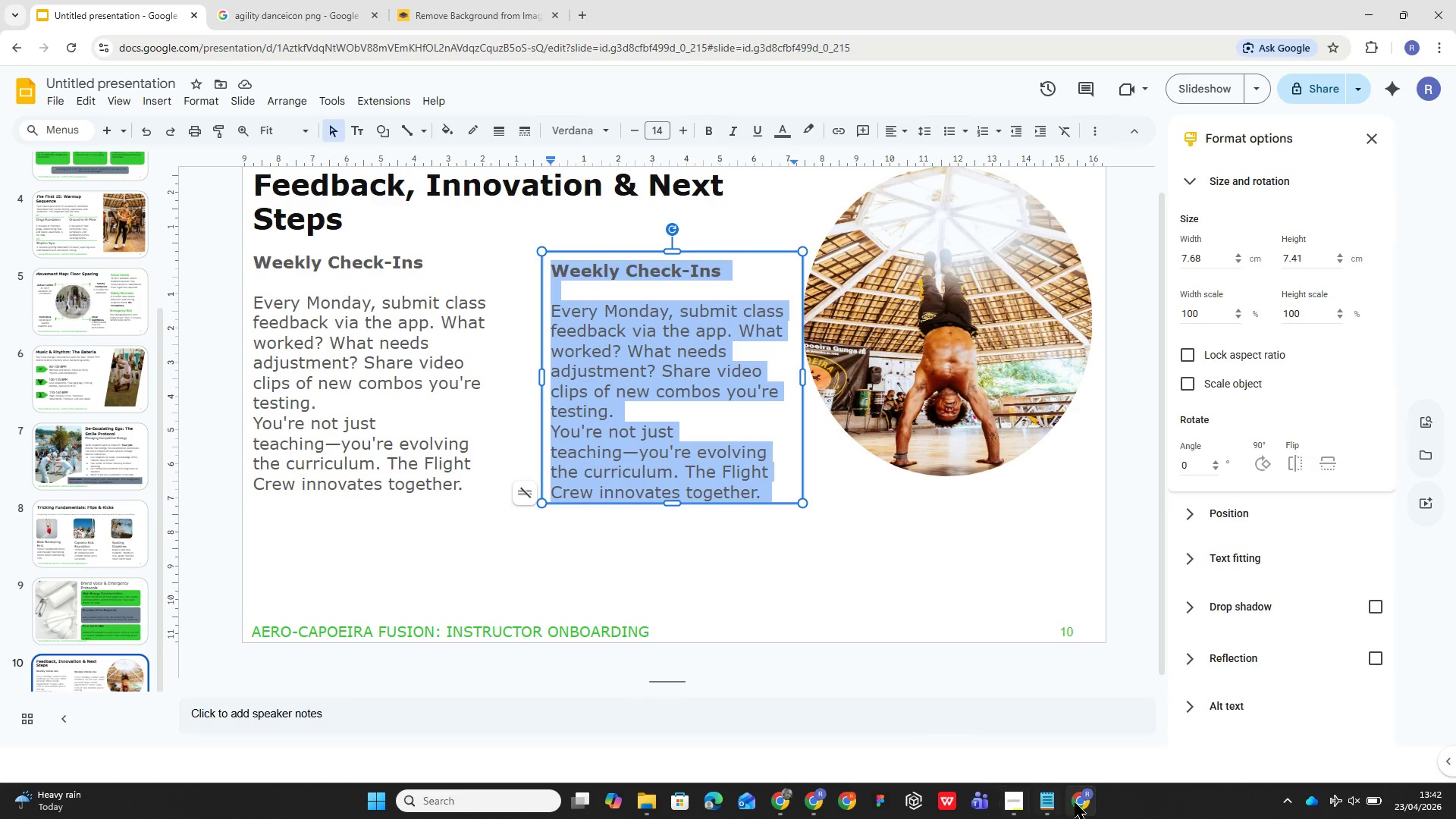 
left_click([1037, 801])
 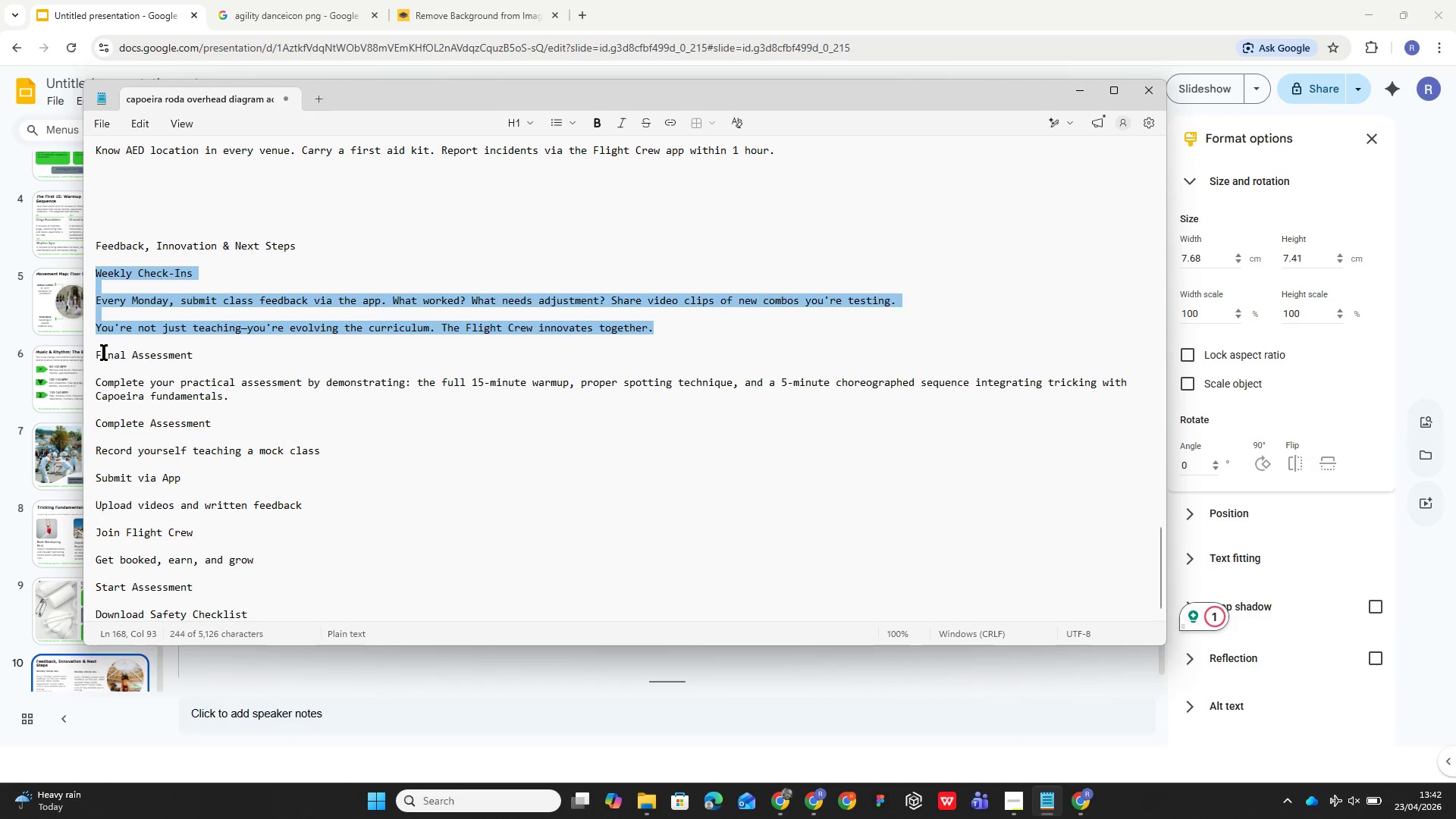 
left_click_drag(start_coordinate=[97, 348], to_coordinate=[224, 399])
 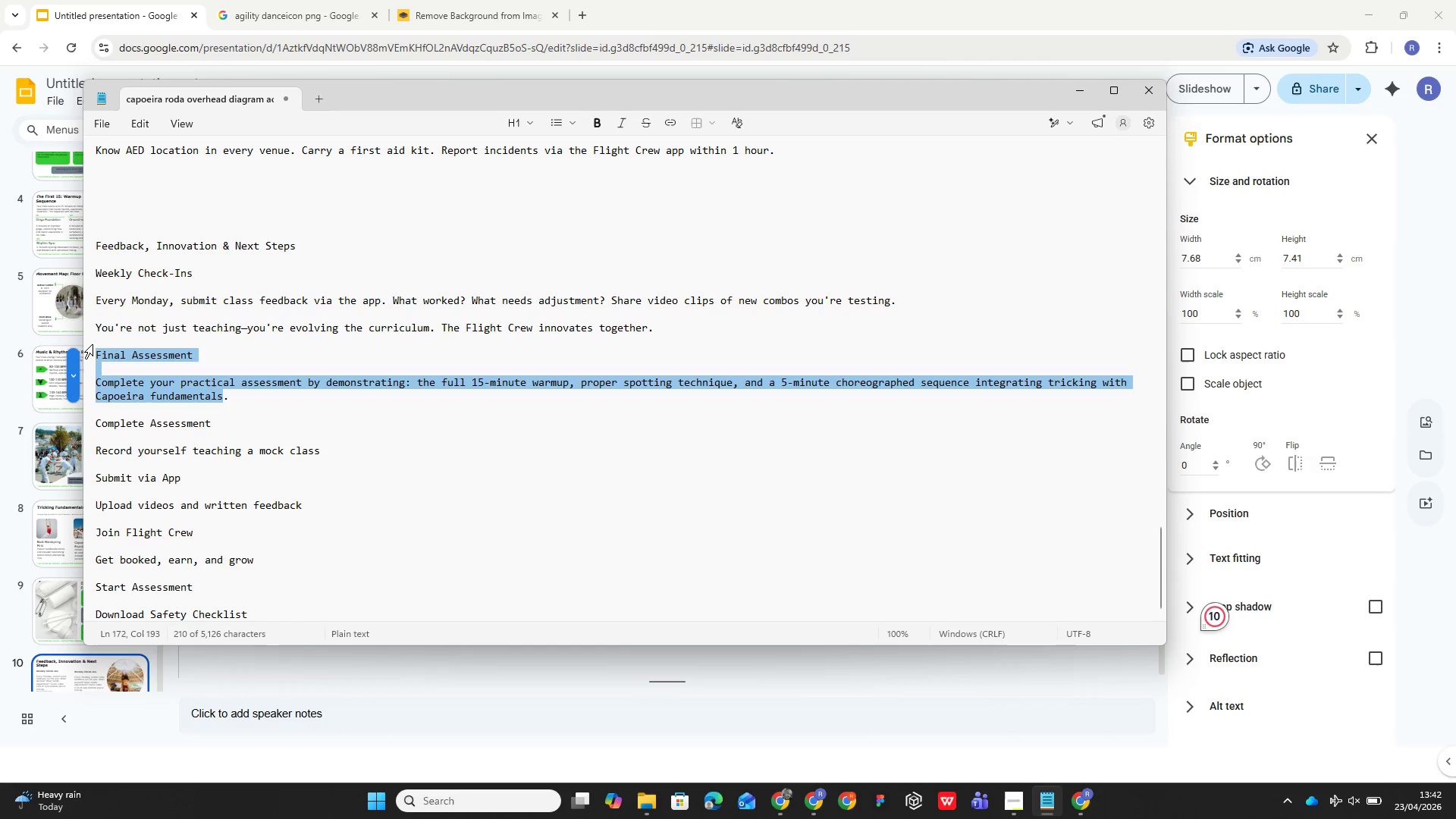 
left_click_drag(start_coordinate=[99, 347], to_coordinate=[135, 375])
 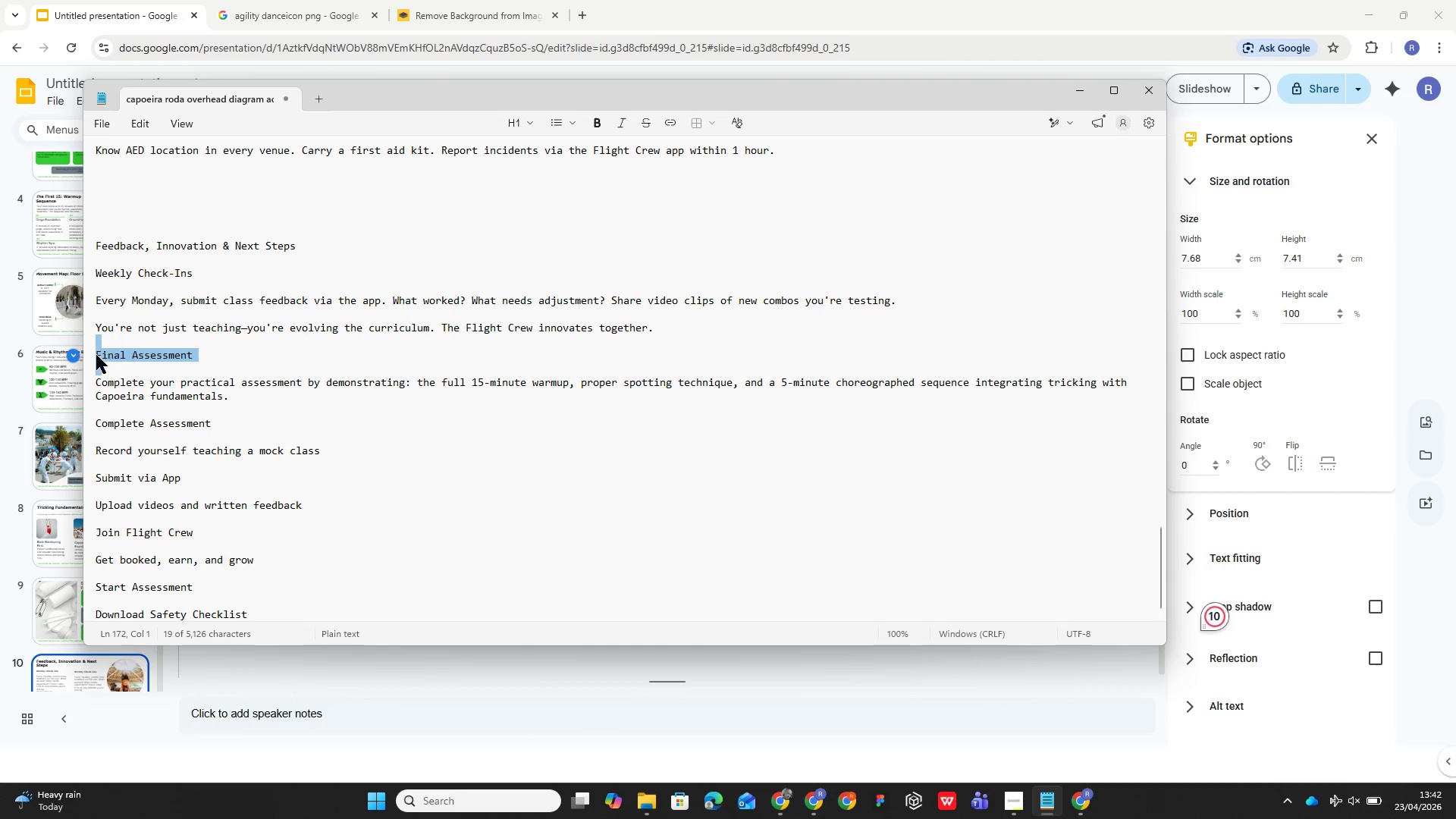 
left_click_drag(start_coordinate=[95, 354], to_coordinate=[211, 389])
 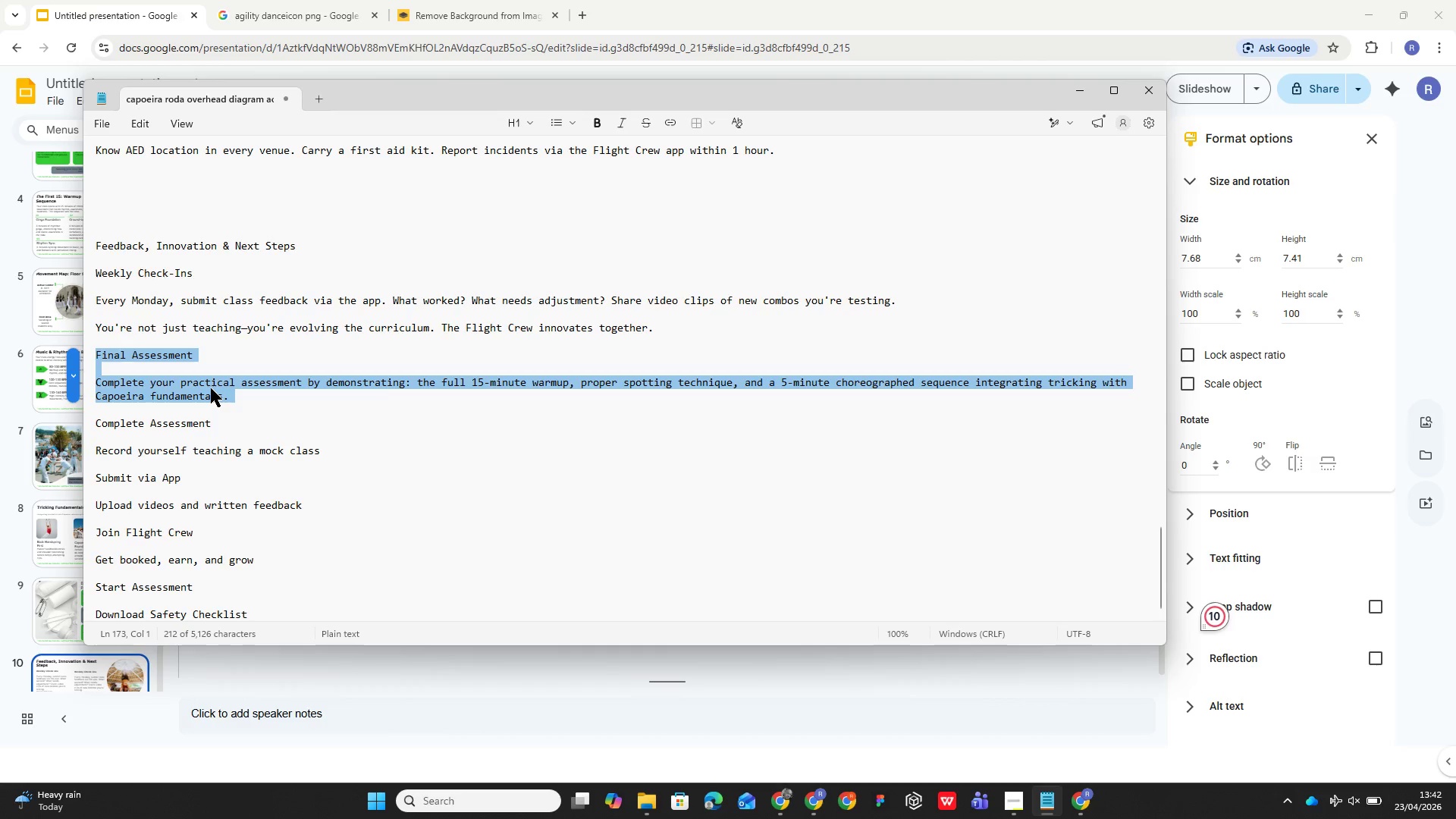 
key(Control+C)
 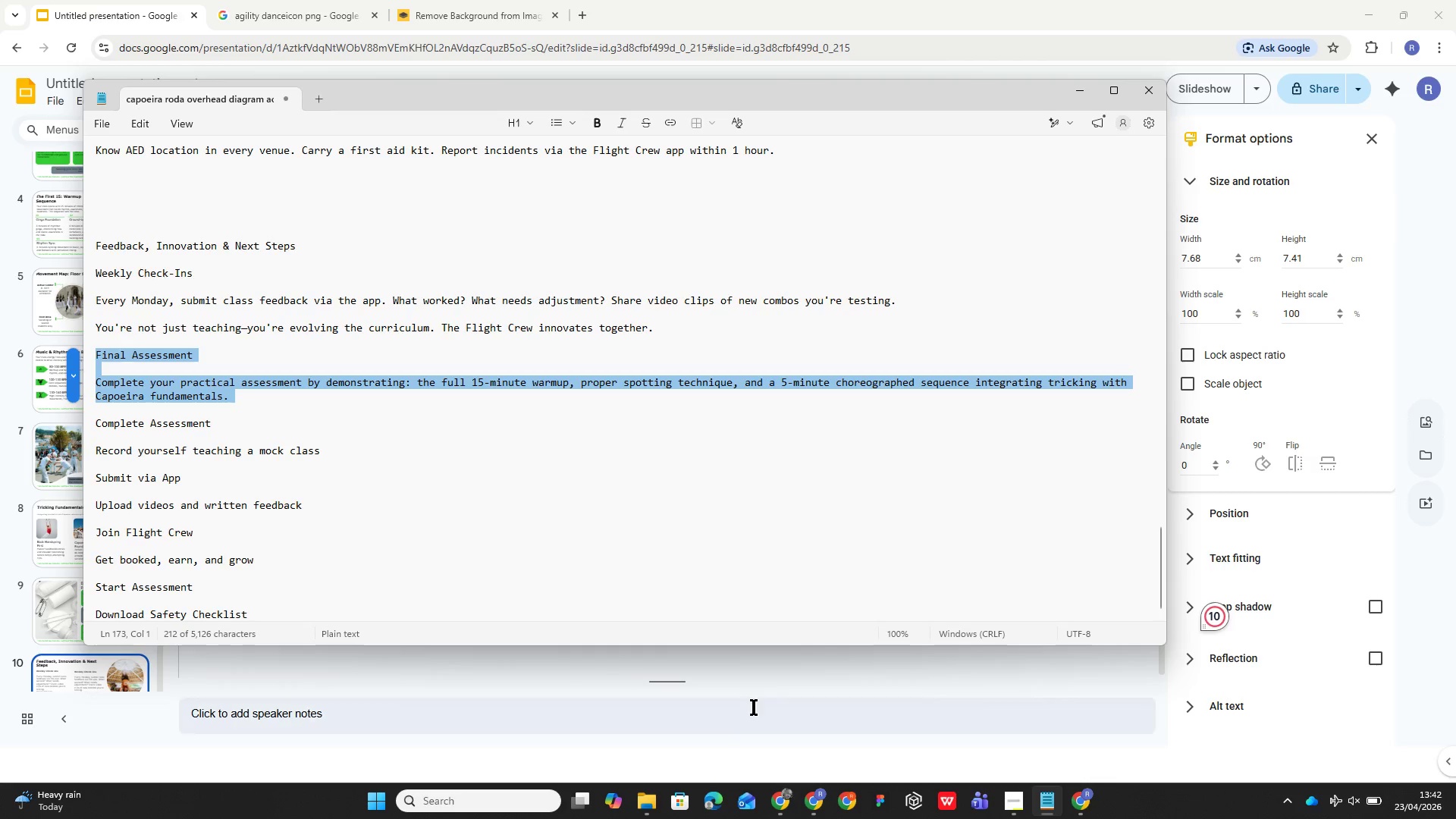 
left_click([770, 689])
 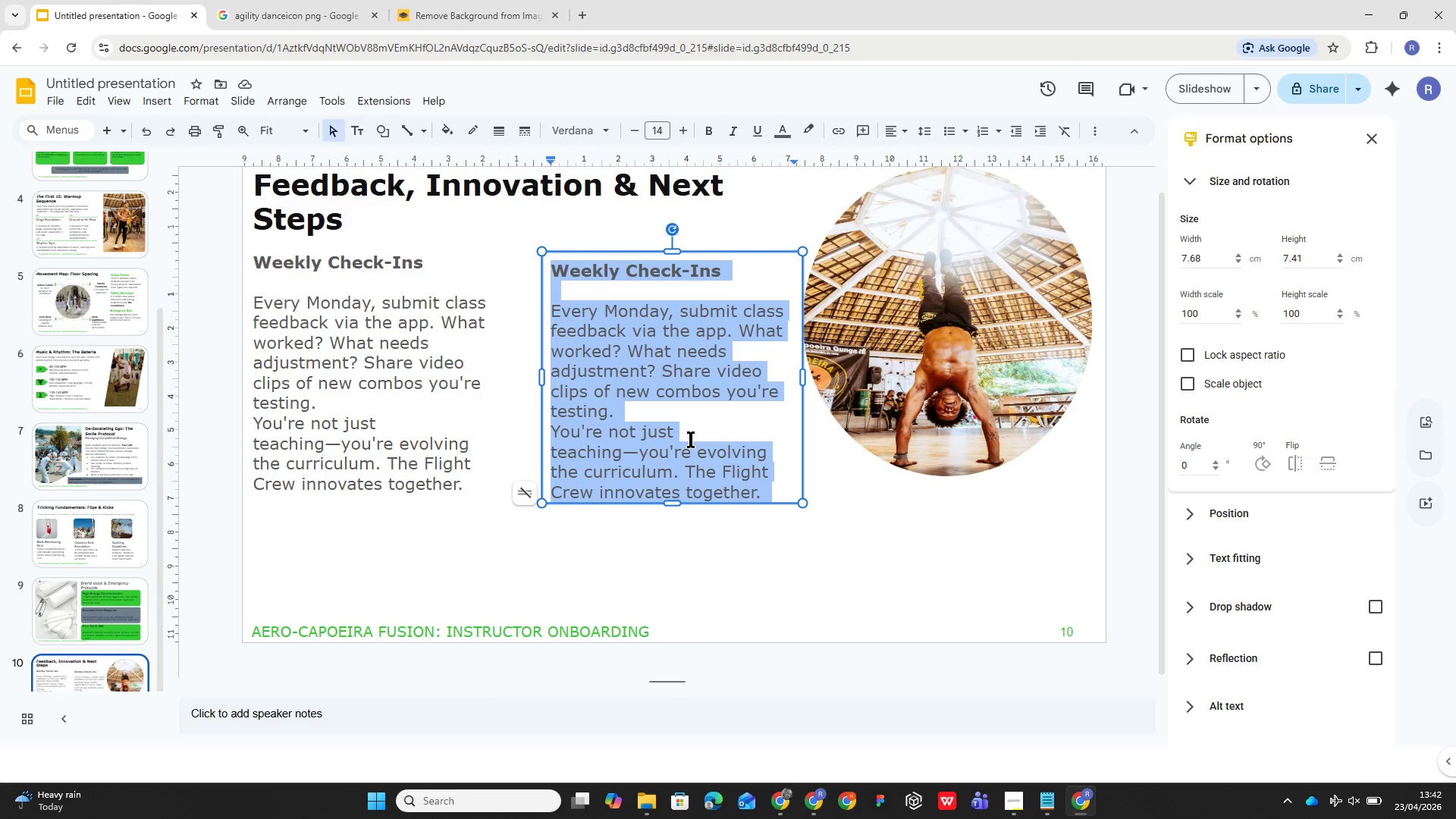 
key(Control+V)
 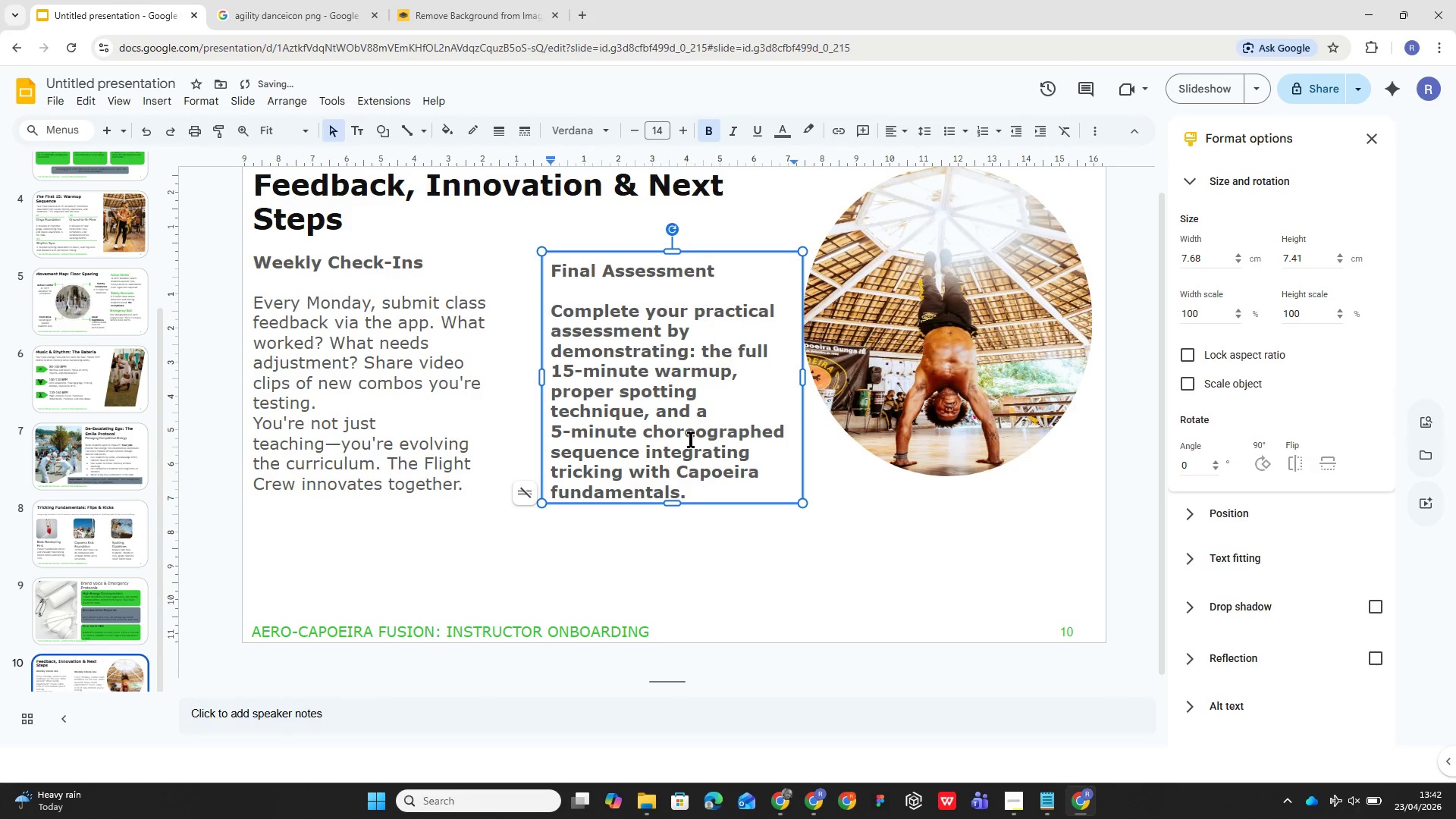 
key(Control+A)
 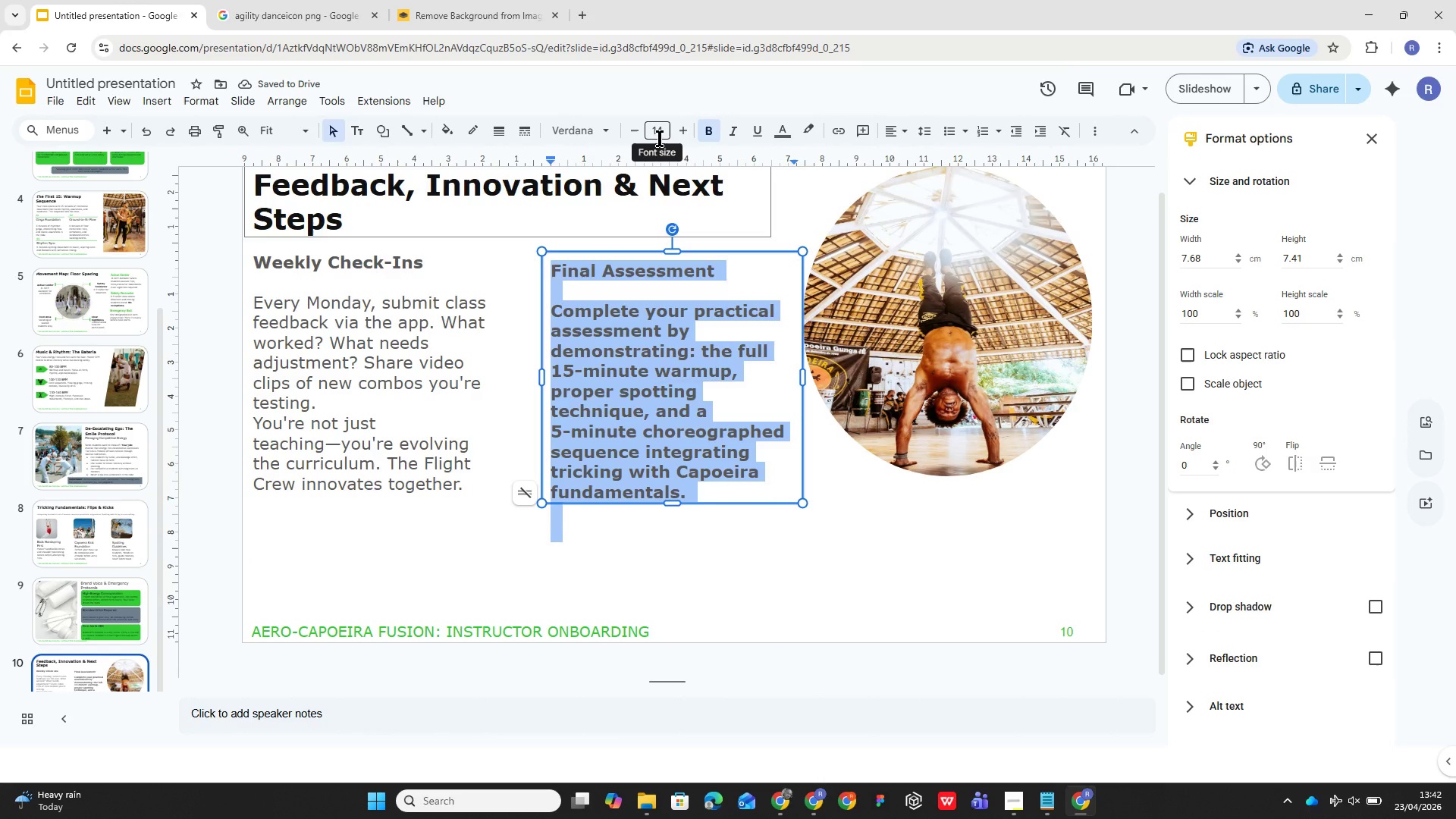 
left_click([661, 136])
 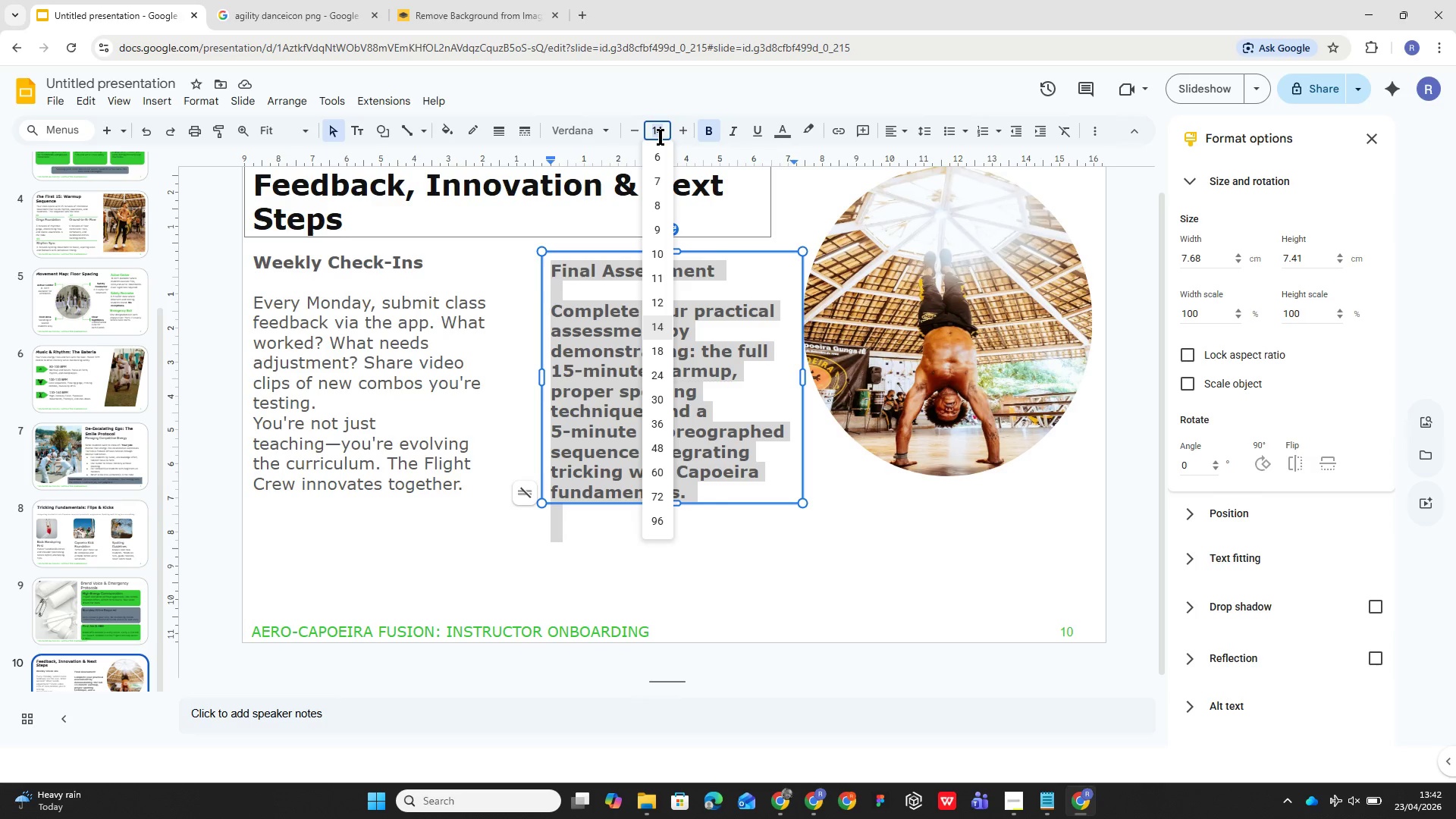 
wait(7.78)
 